 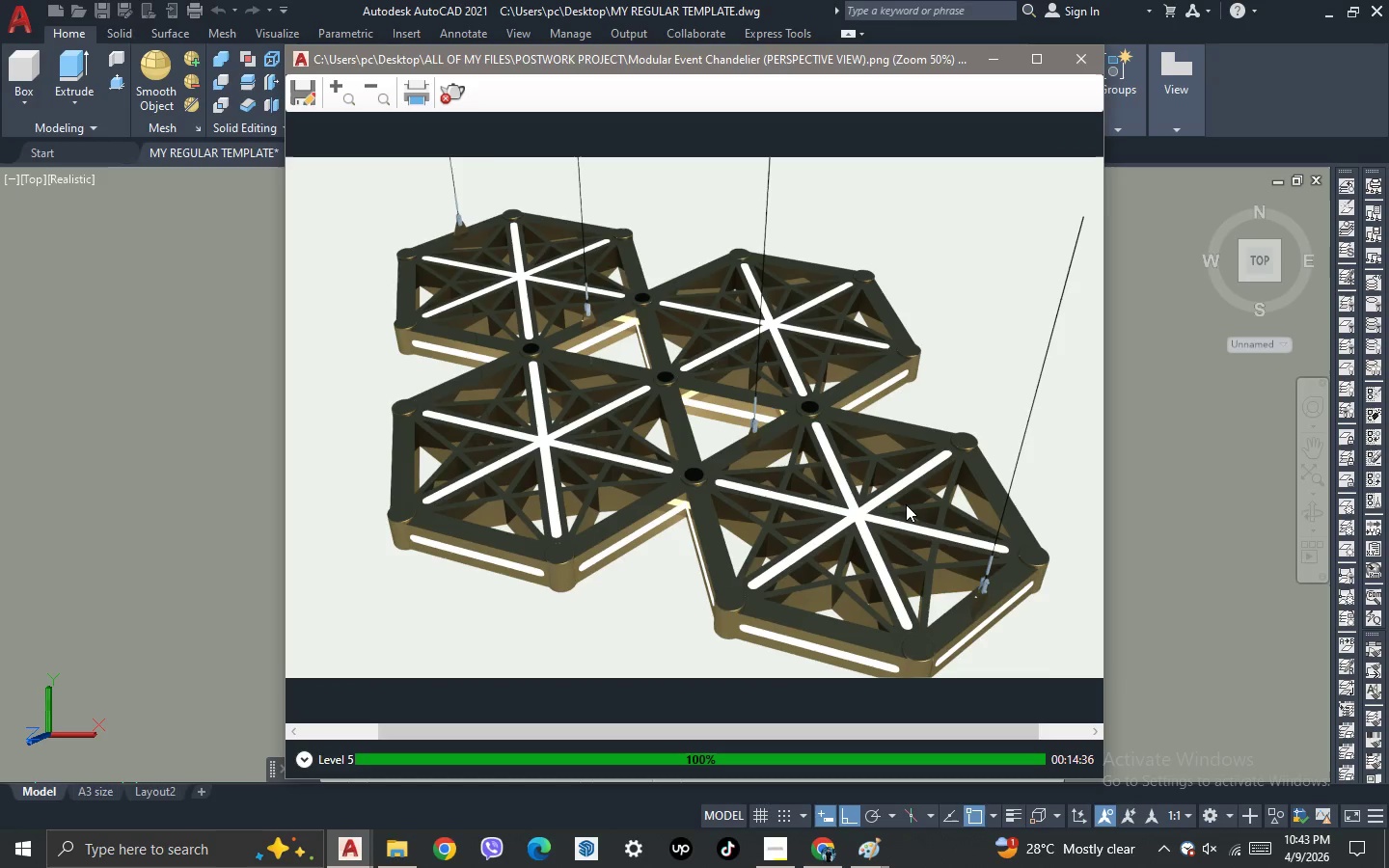 
scroll: coordinate [740, 433], scroll_direction: up, amount: 1.0
 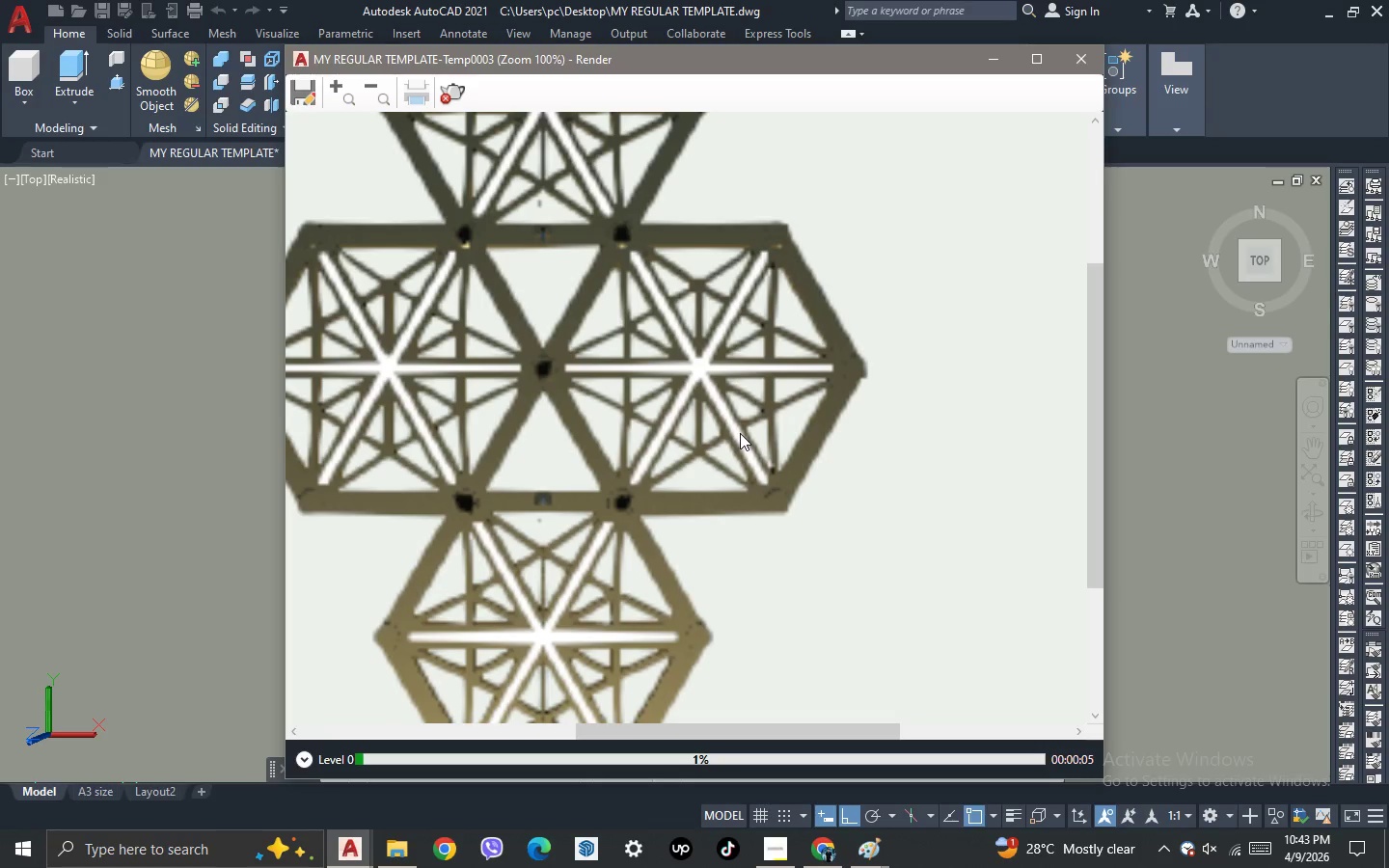 
scroll: coordinate [740, 433], scroll_direction: down, amount: 2.0
 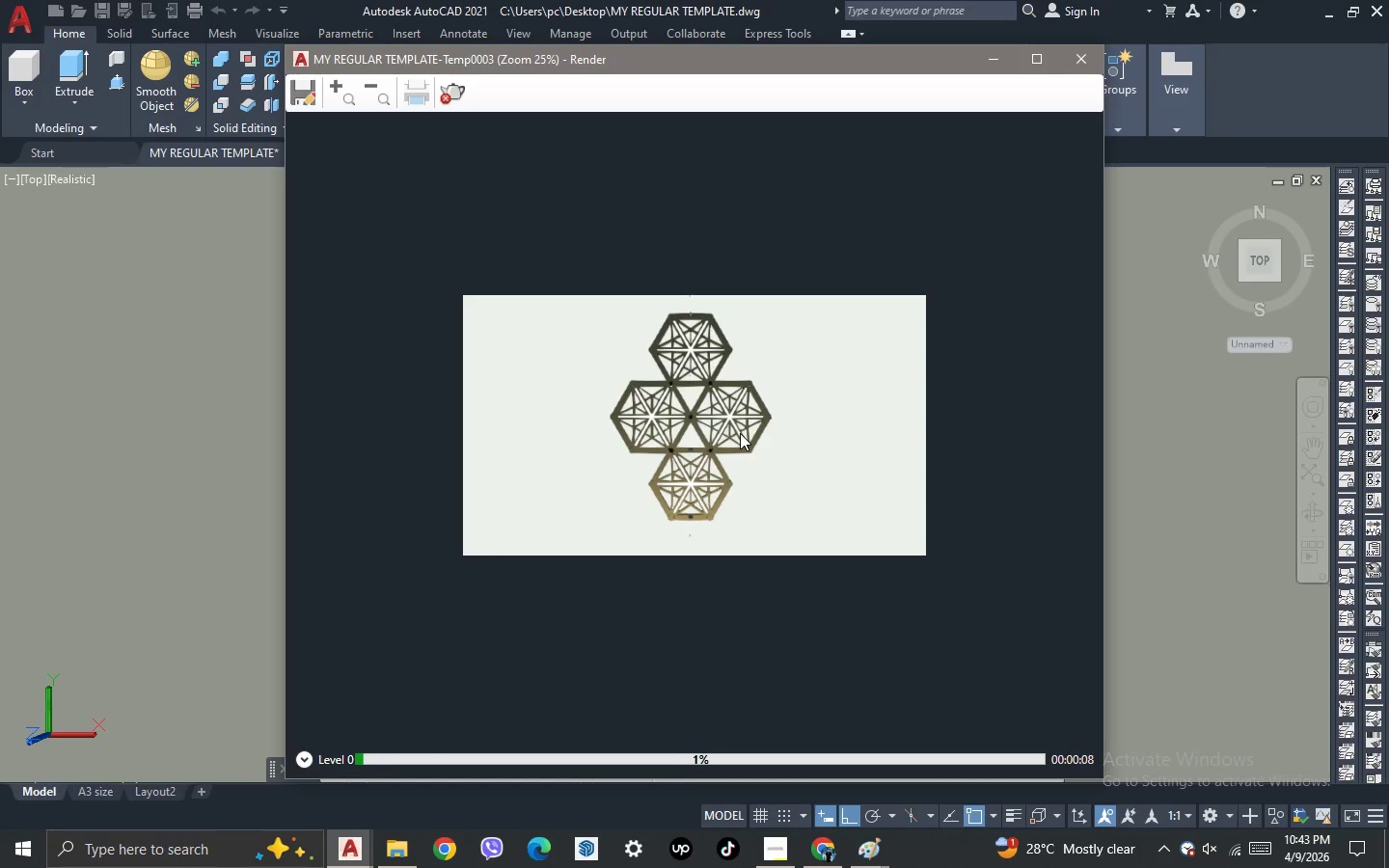 
wait(7.46)
 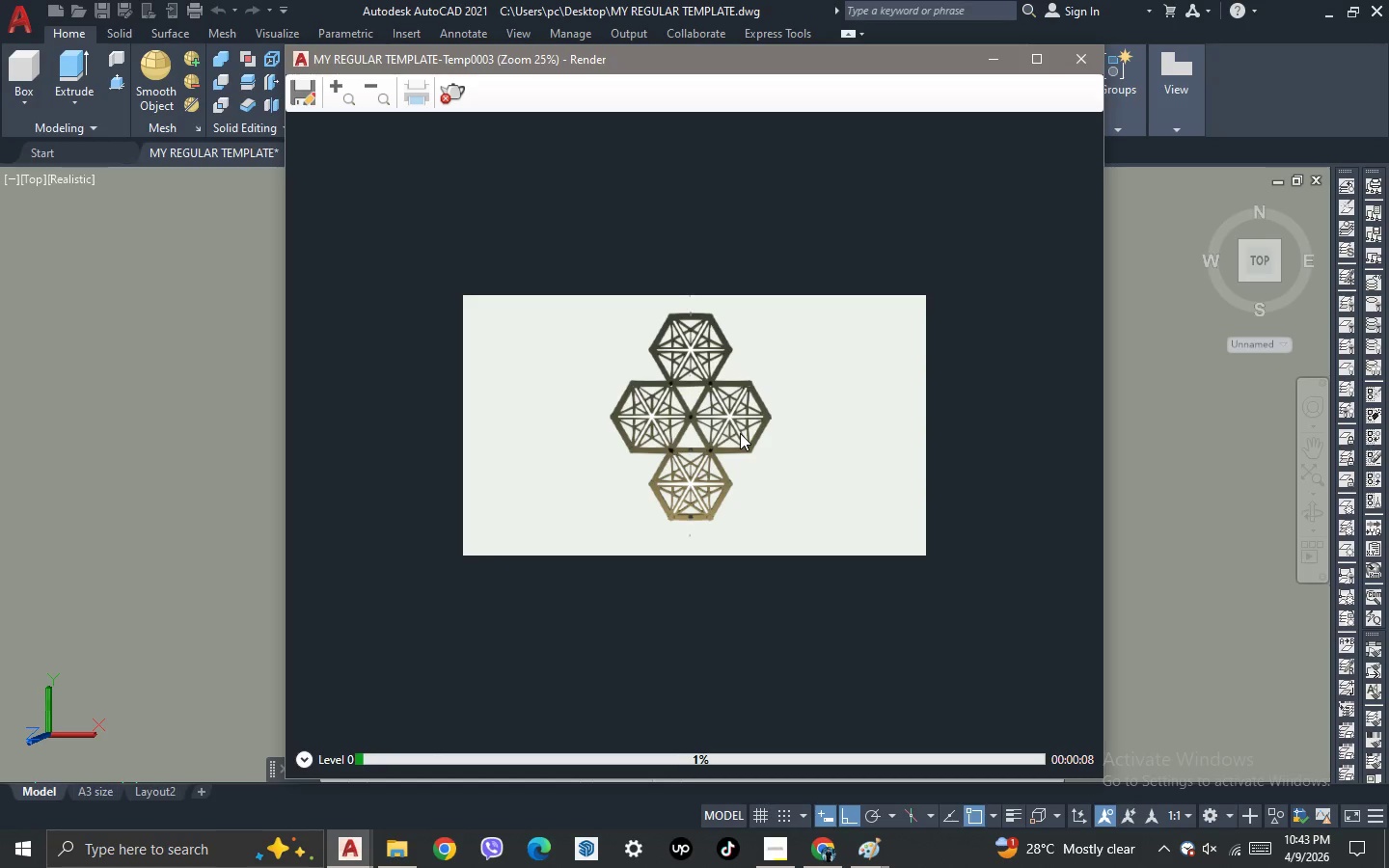 
scroll: coordinate [739, 432], scroll_direction: up, amount: 1.0
 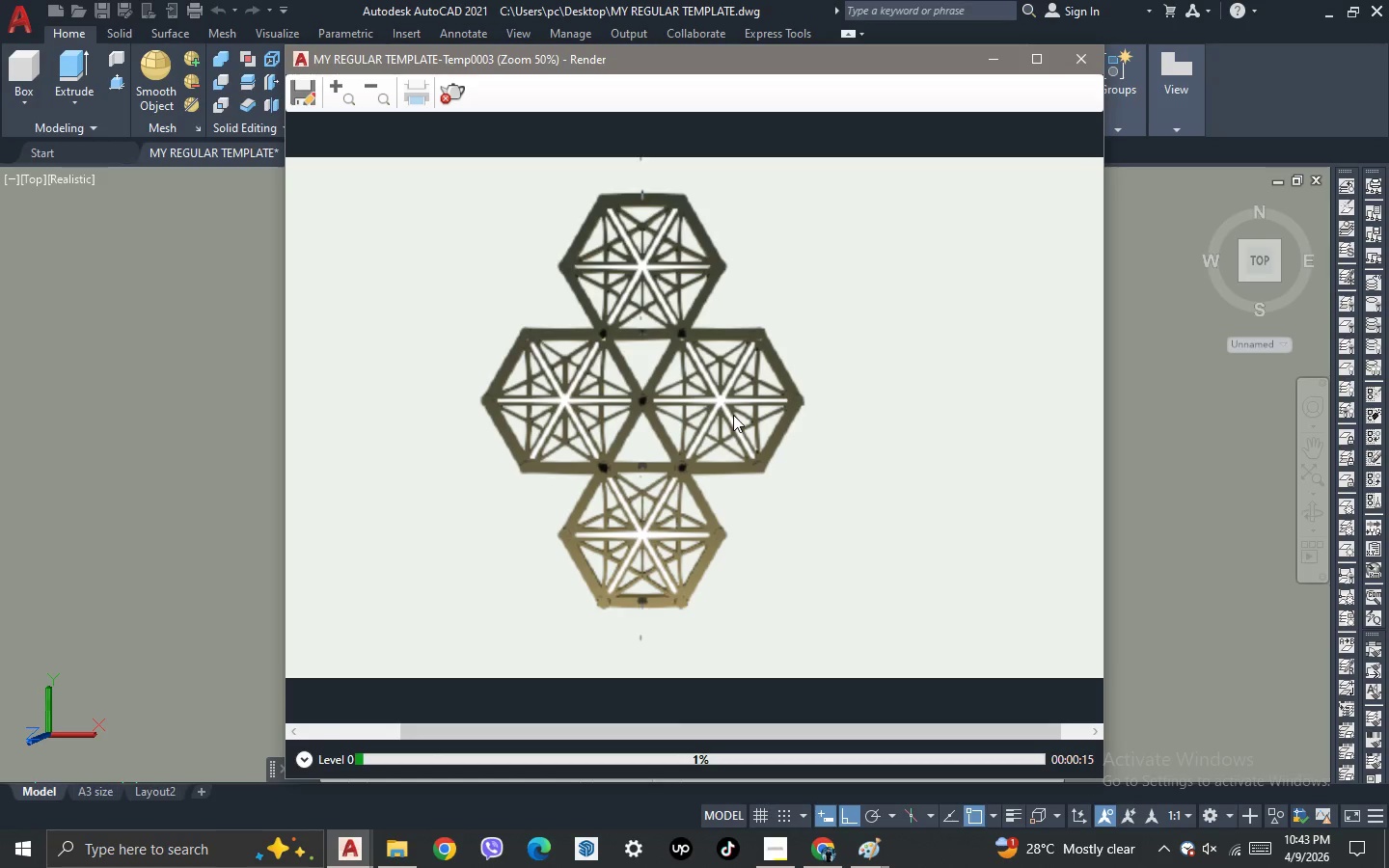 
scroll: coordinate [733, 415], scroll_direction: down, amount: 1.0
 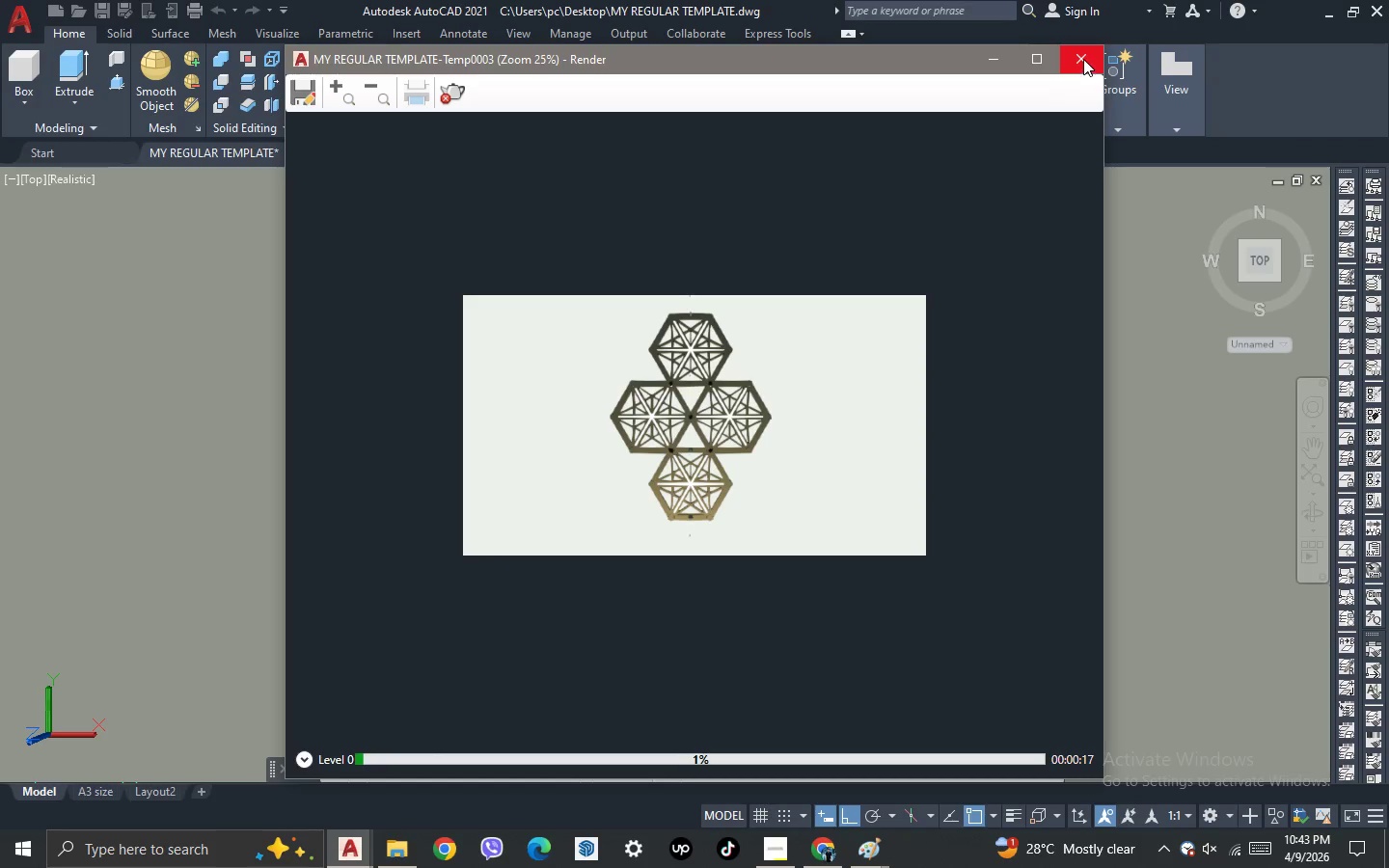 
left_click([1083, 59])
 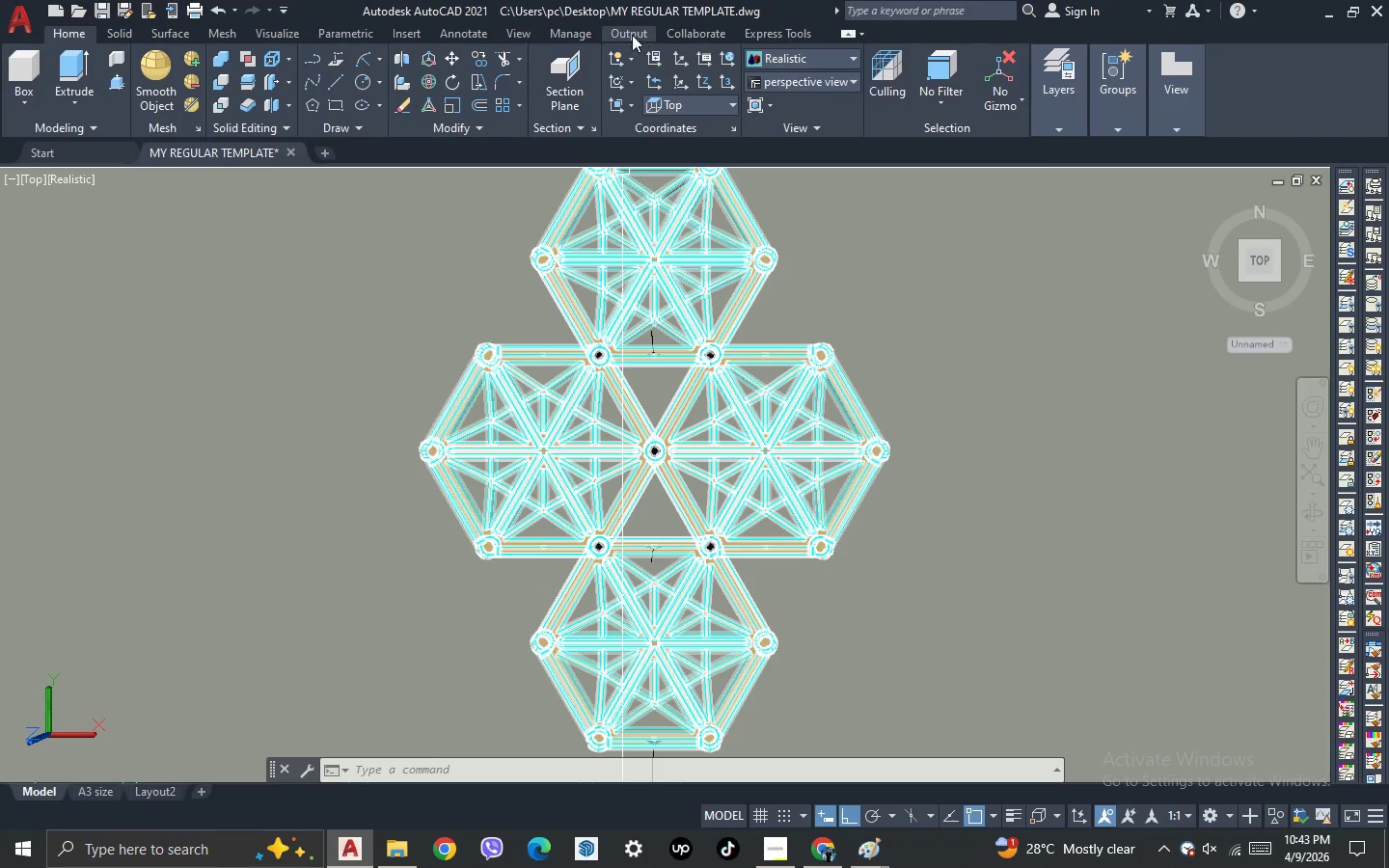 
wait(6.48)
 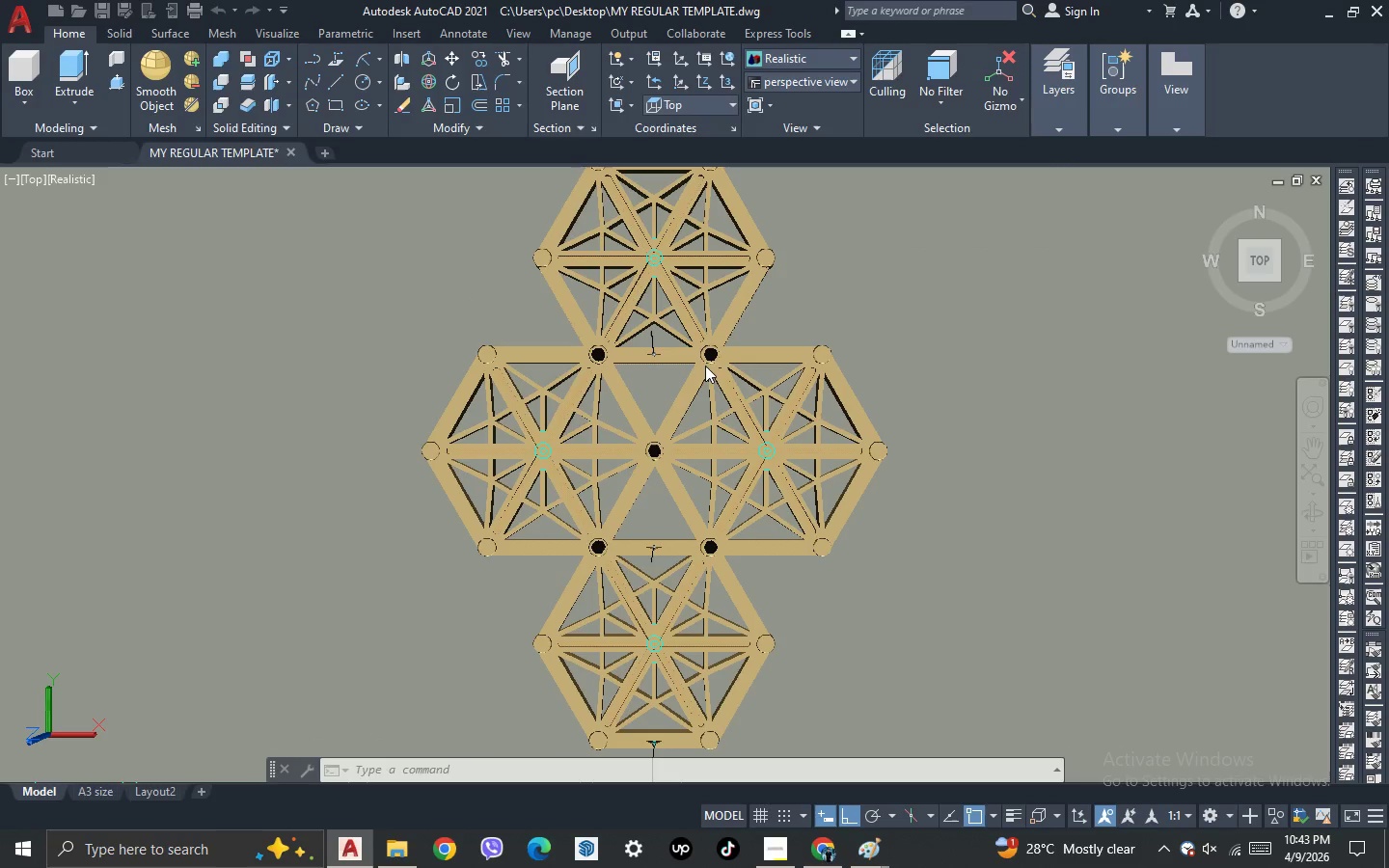 
left_click([287, 29])
 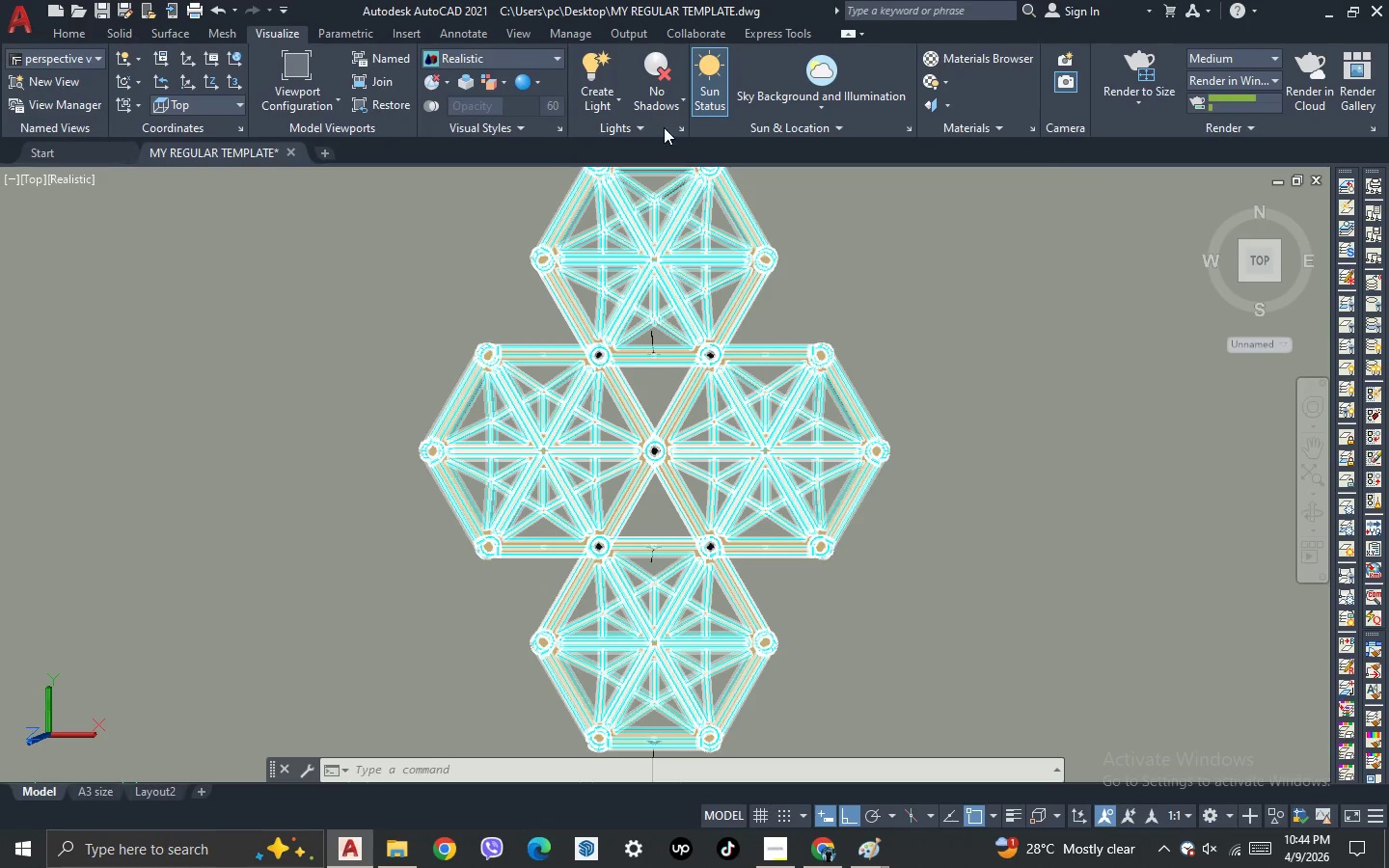 
left_click([655, 106])
 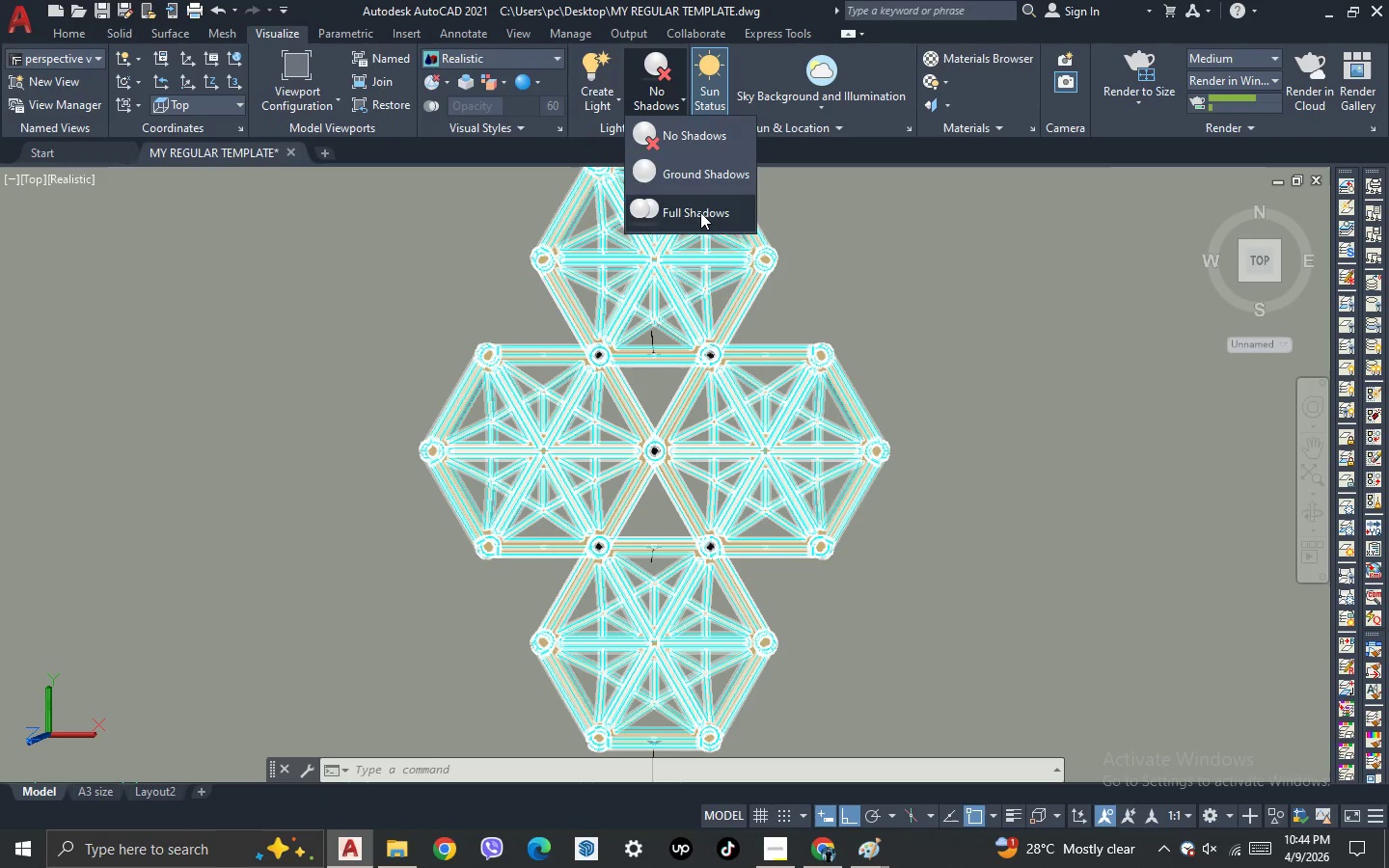 
left_click([700, 212])
 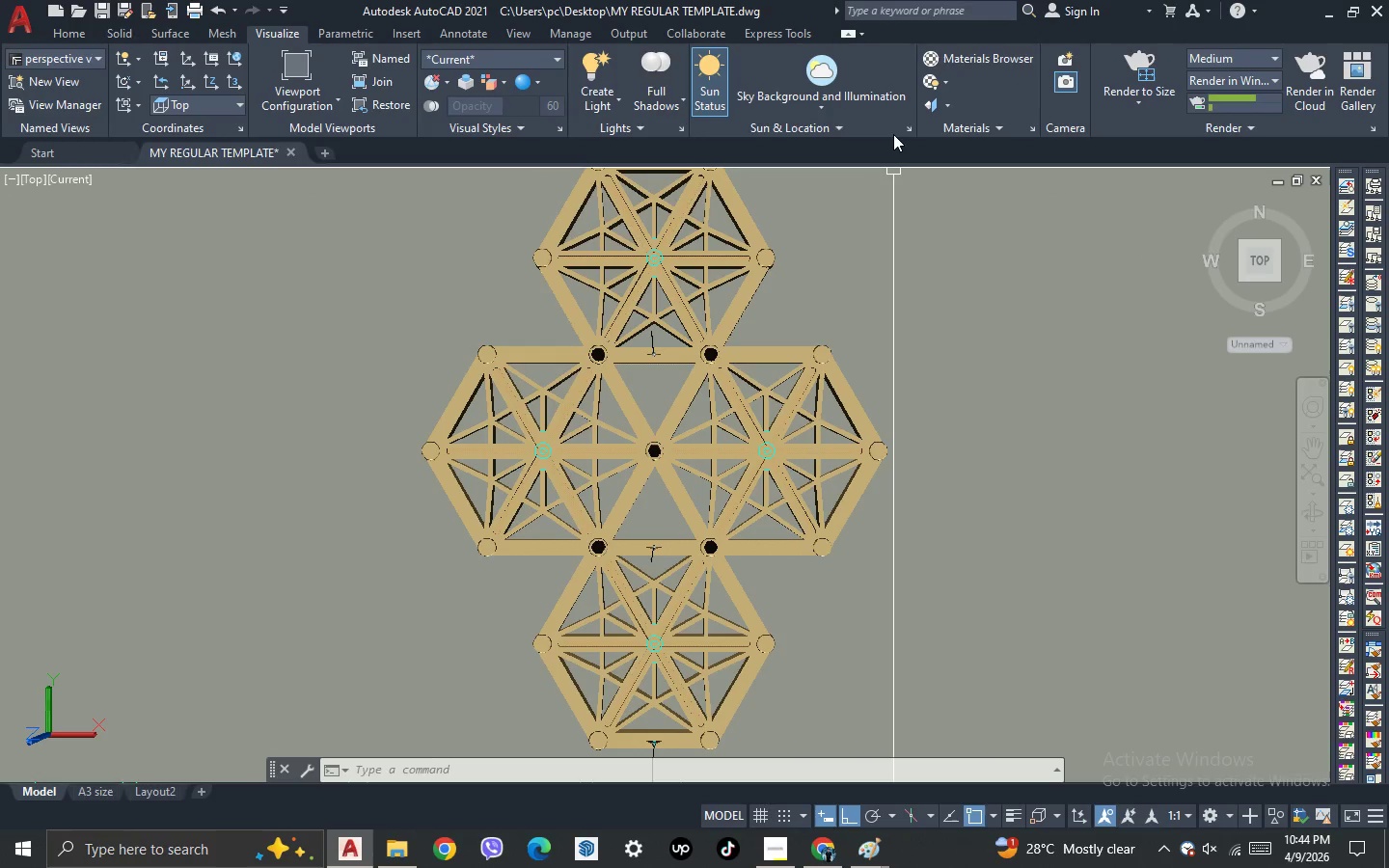 
left_click([909, 127])
 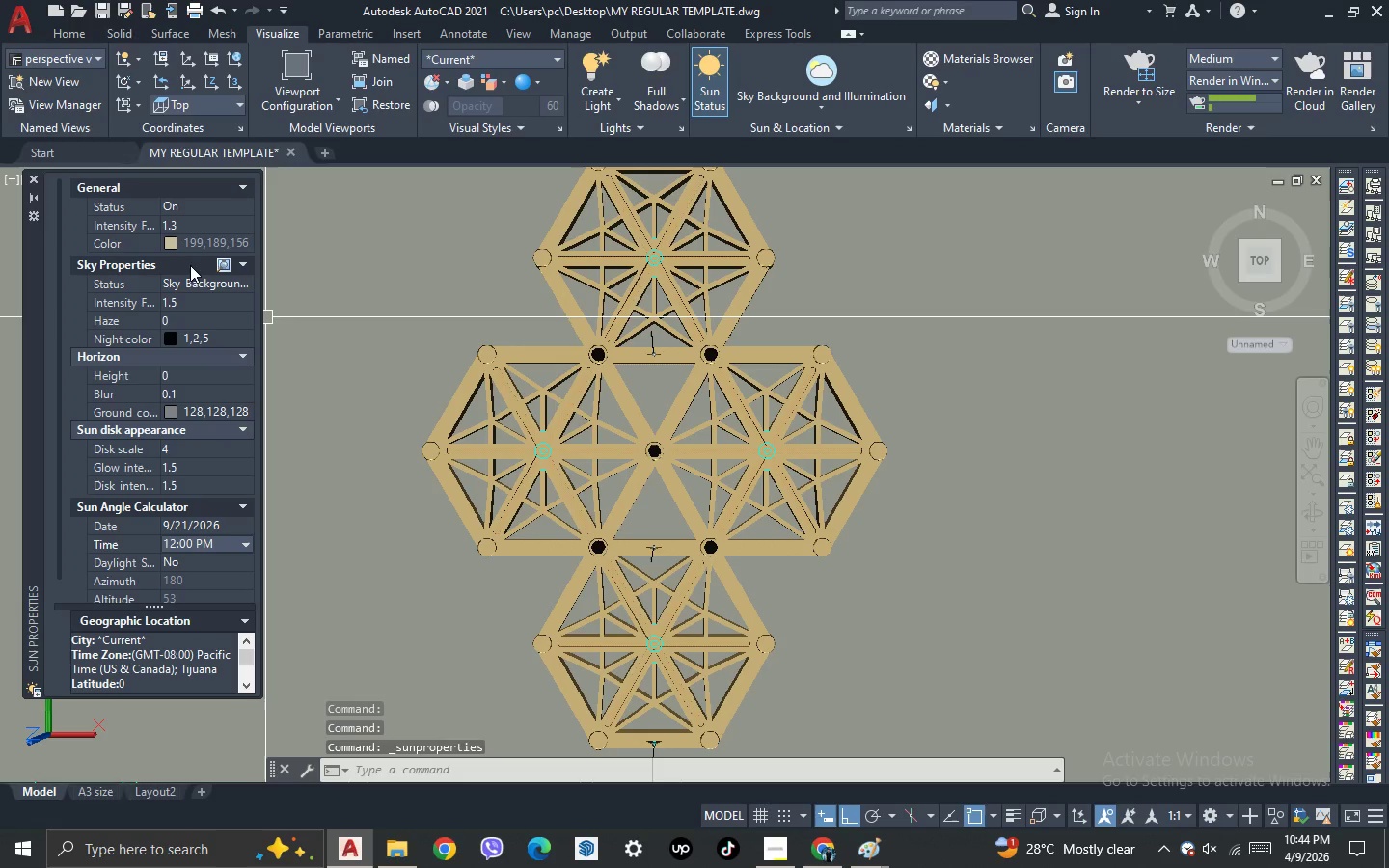 
double_click([194, 223])
 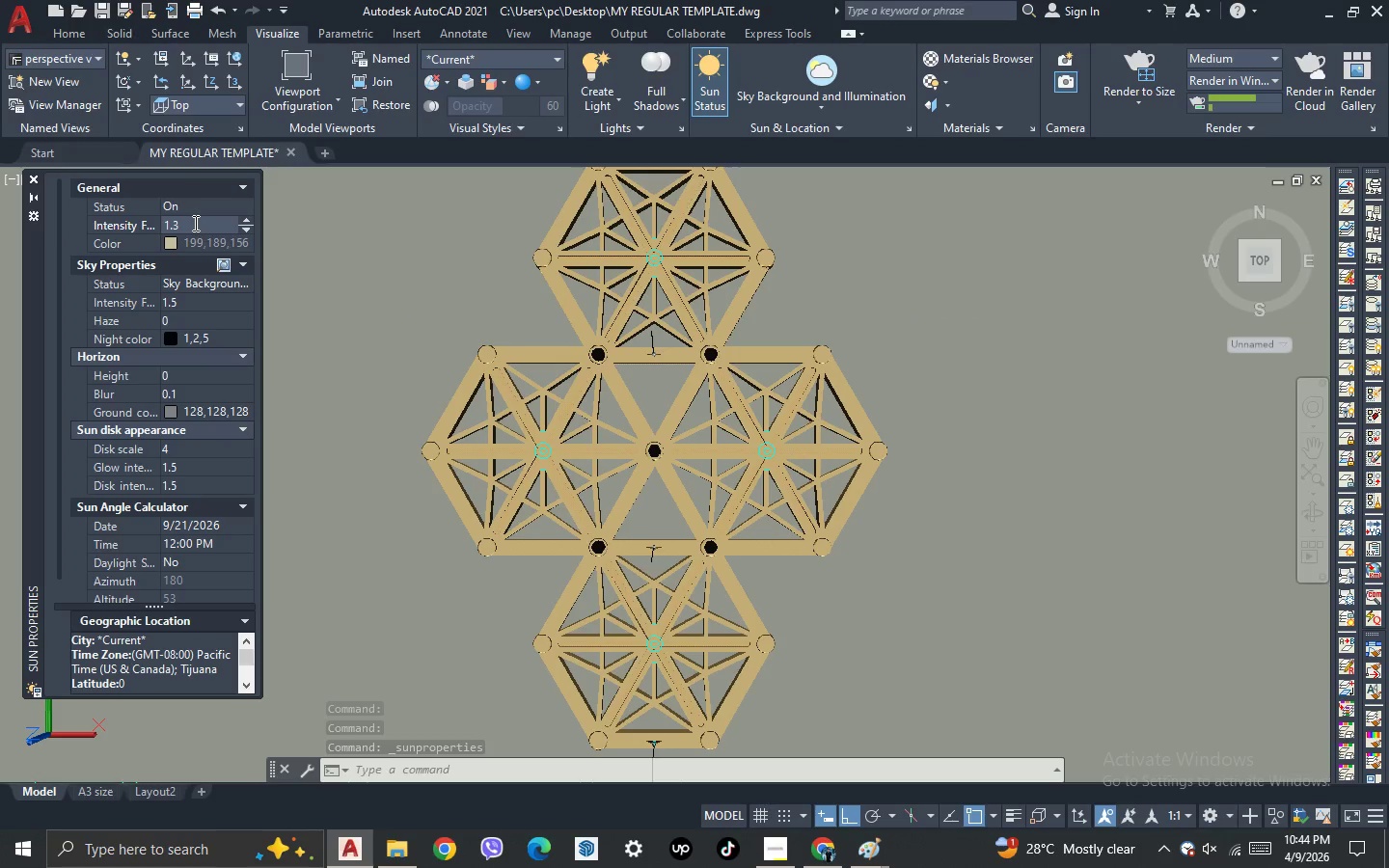 
key(Backspace)
 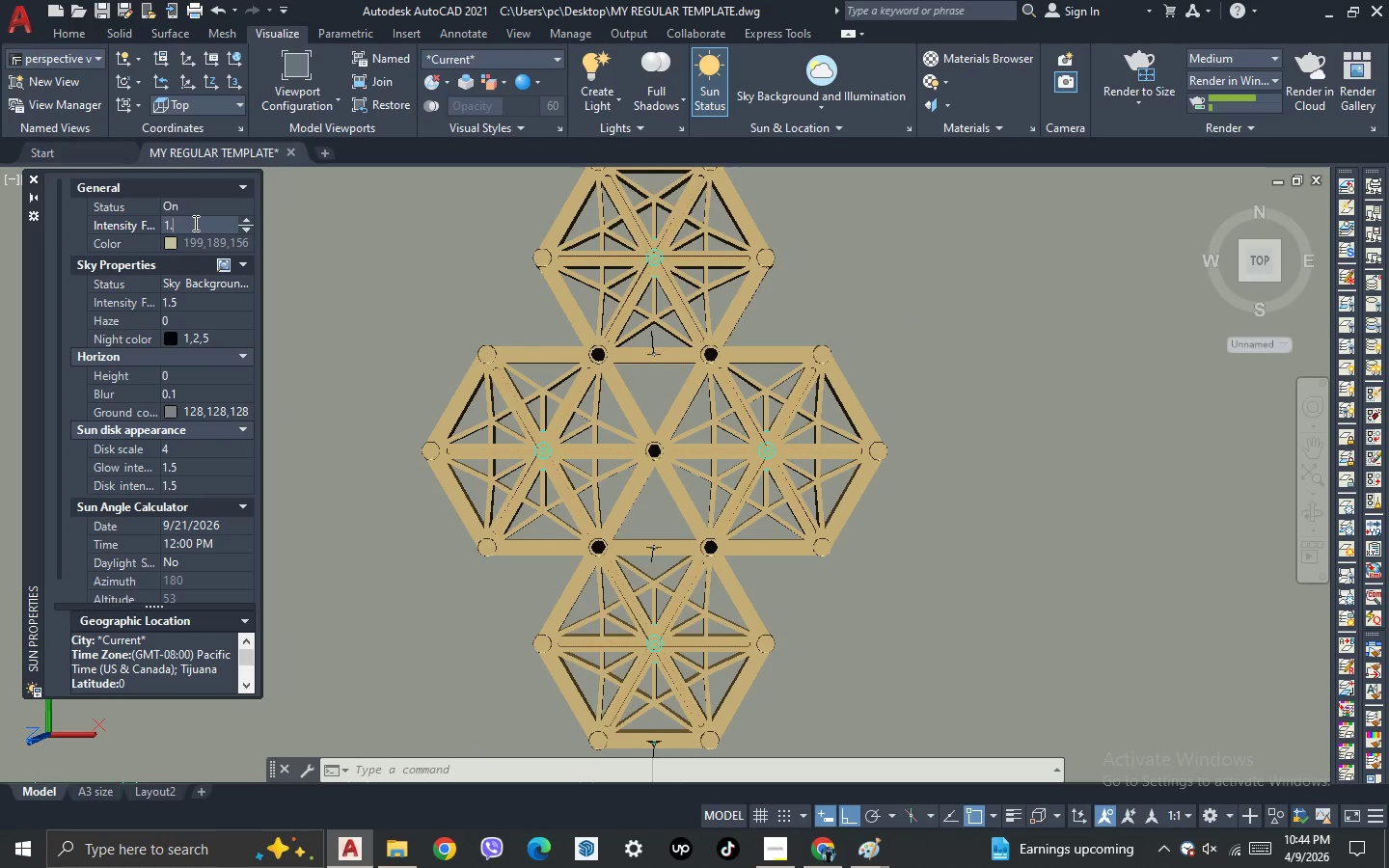 
key(Backspace)
 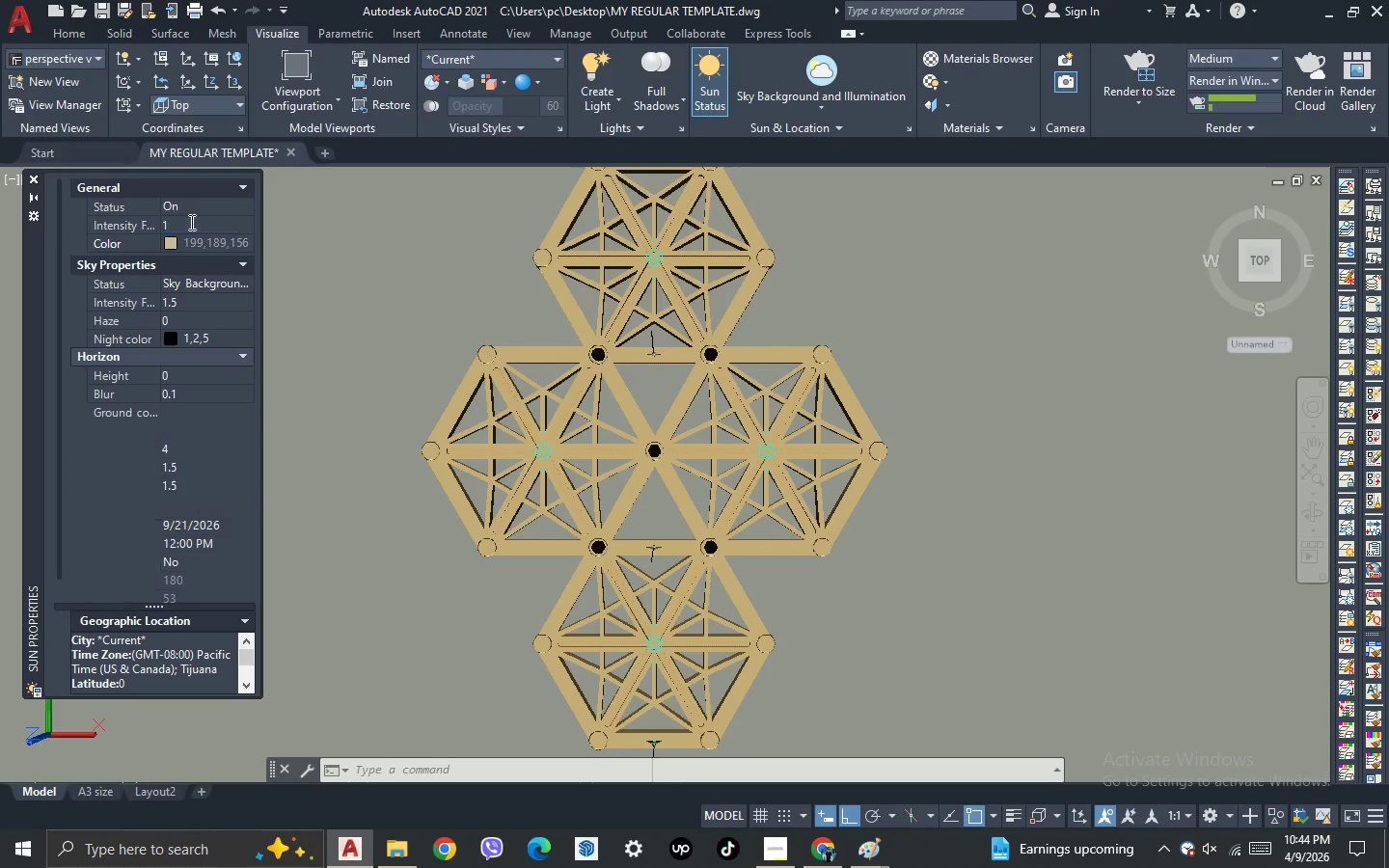 
key(NumpadEnter)
 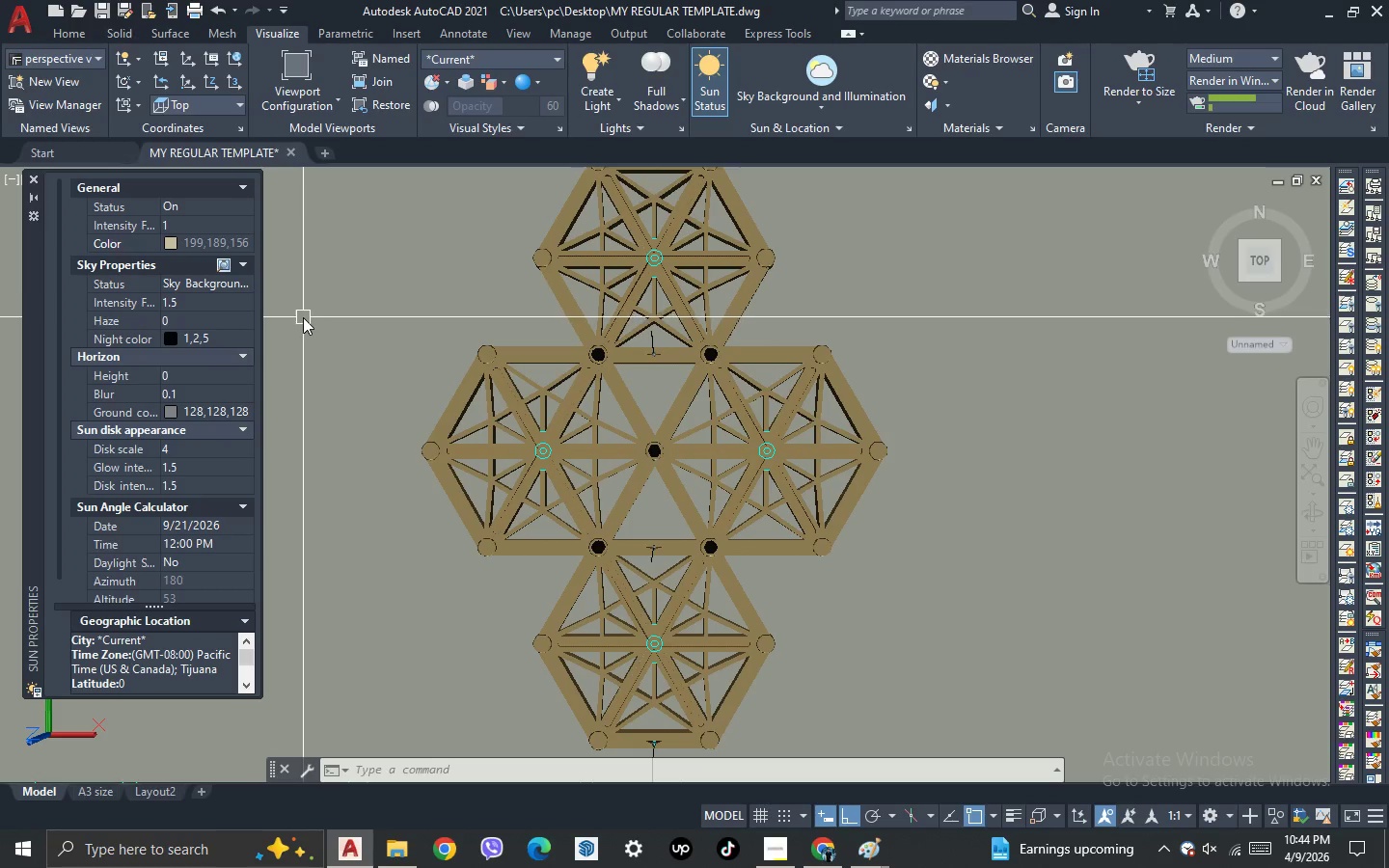 
wait(7.89)
 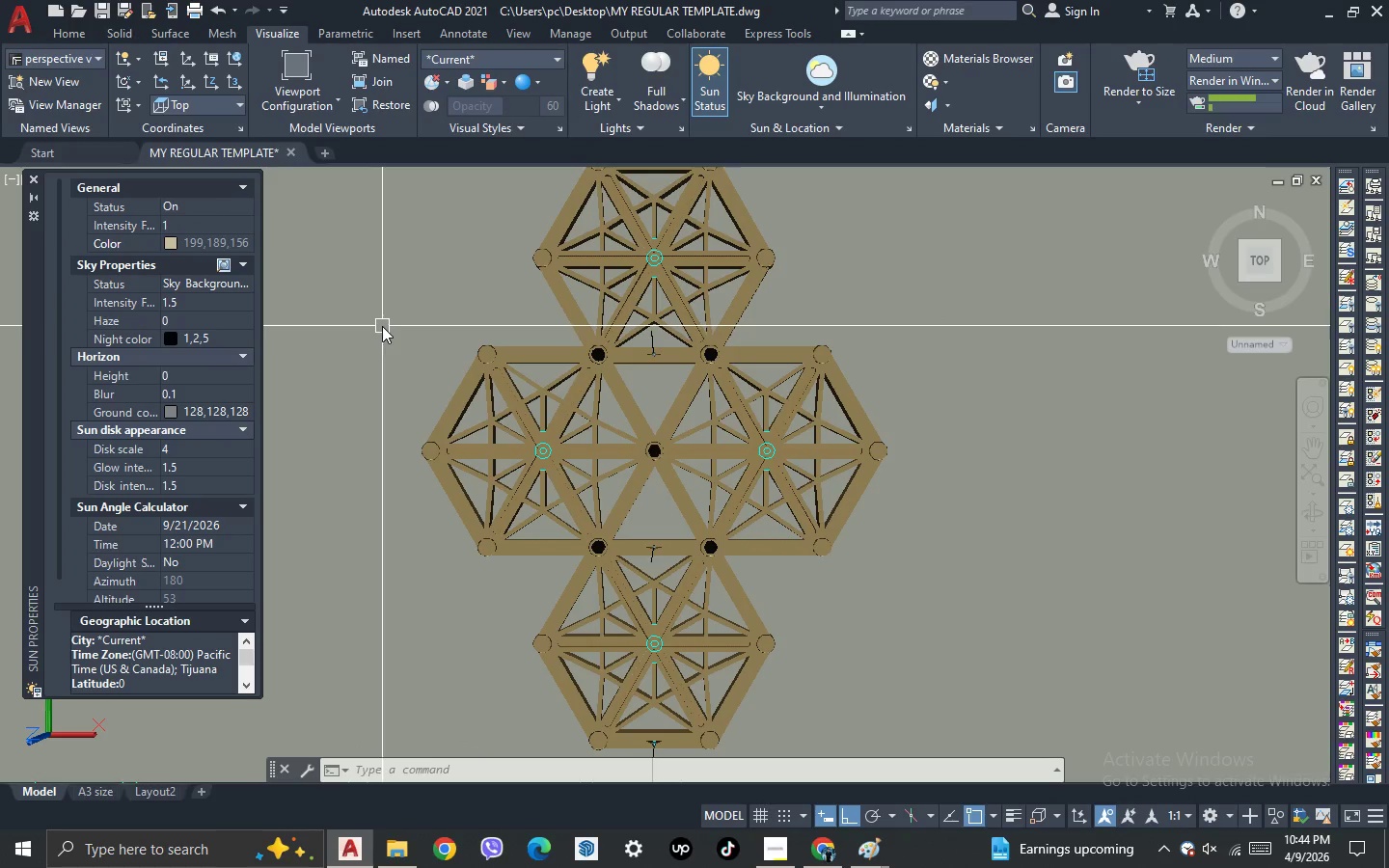 
type(RR)
key(NumpadEnter)
 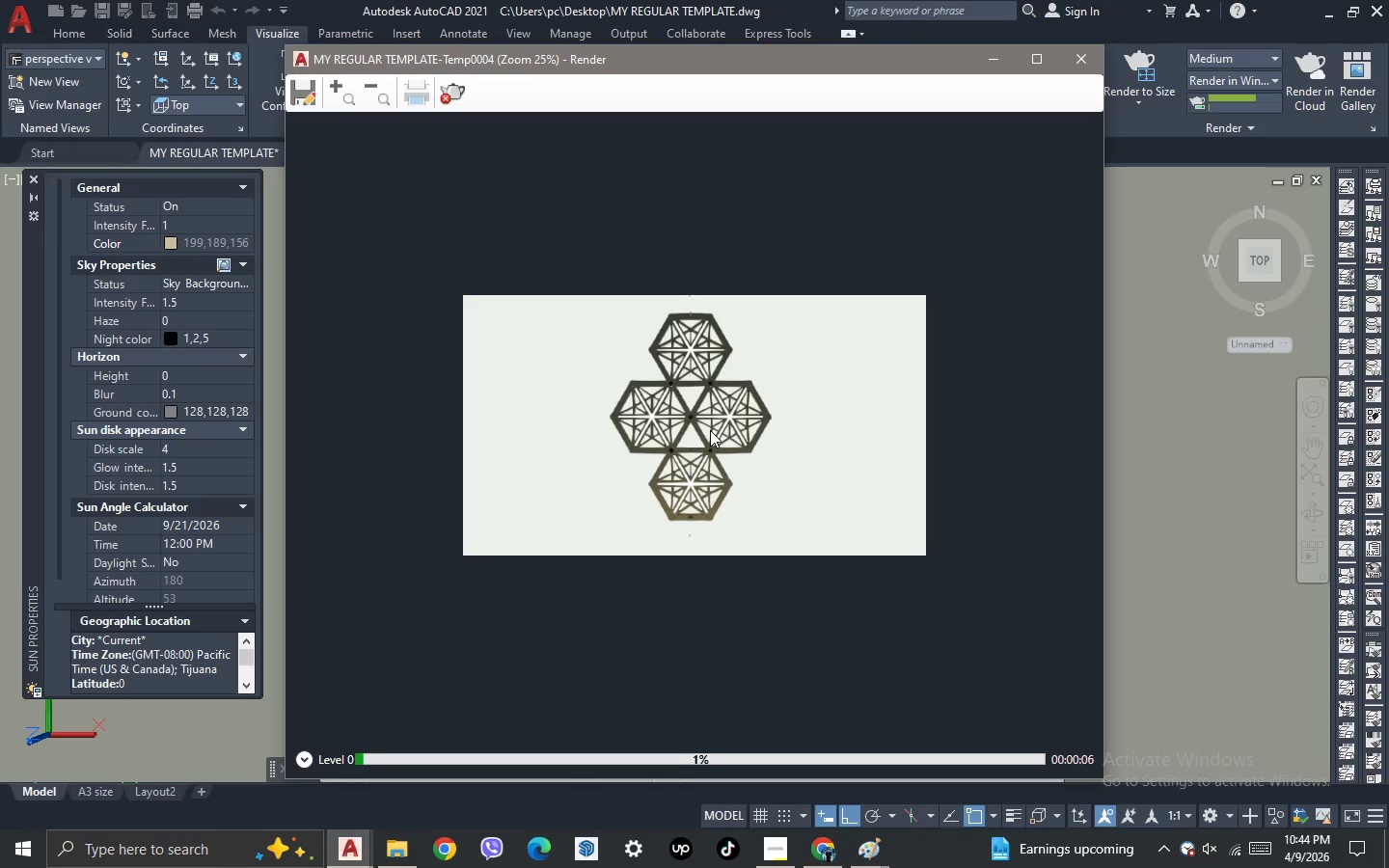 
wait(11.3)
 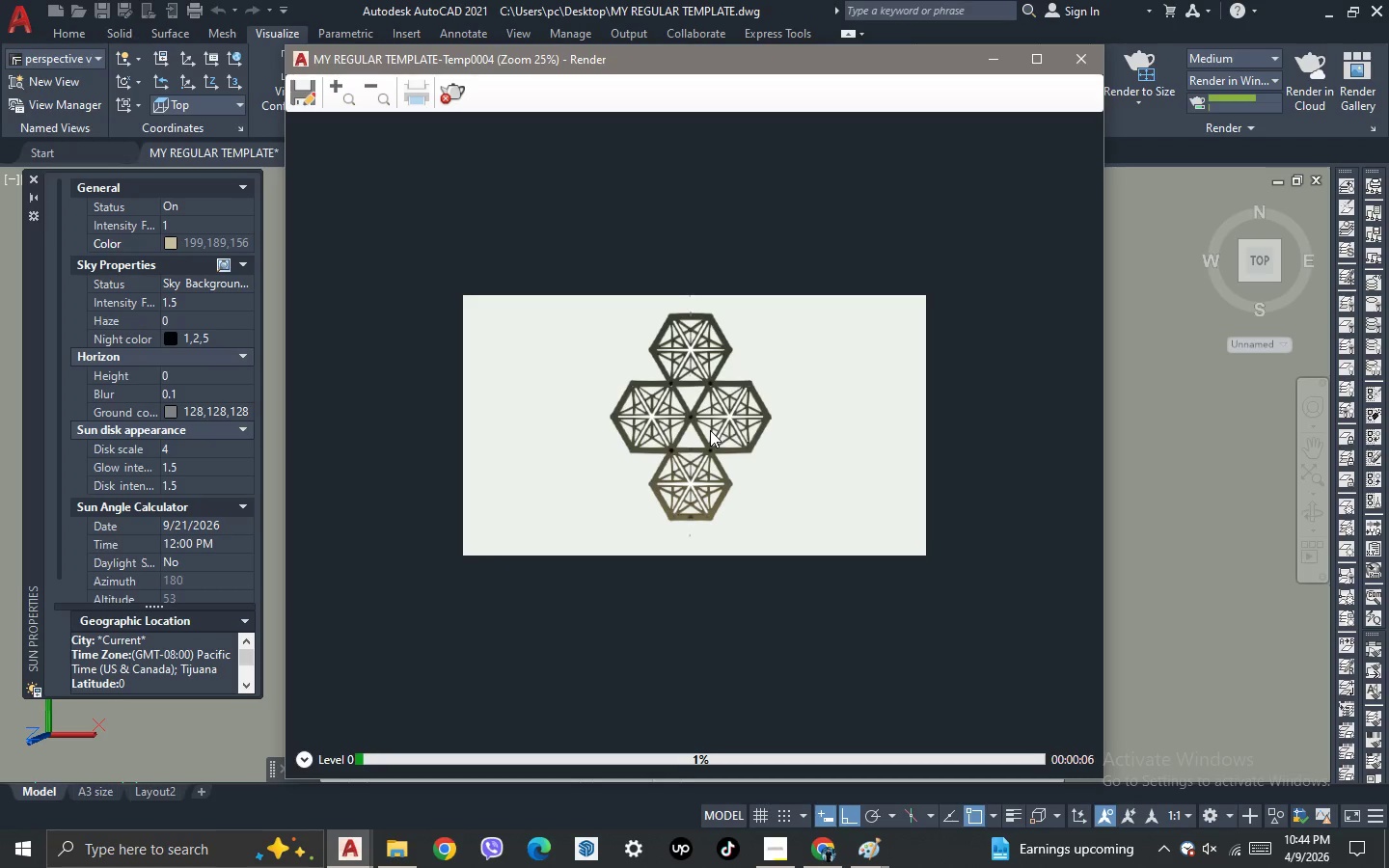 
left_click([1076, 58])
 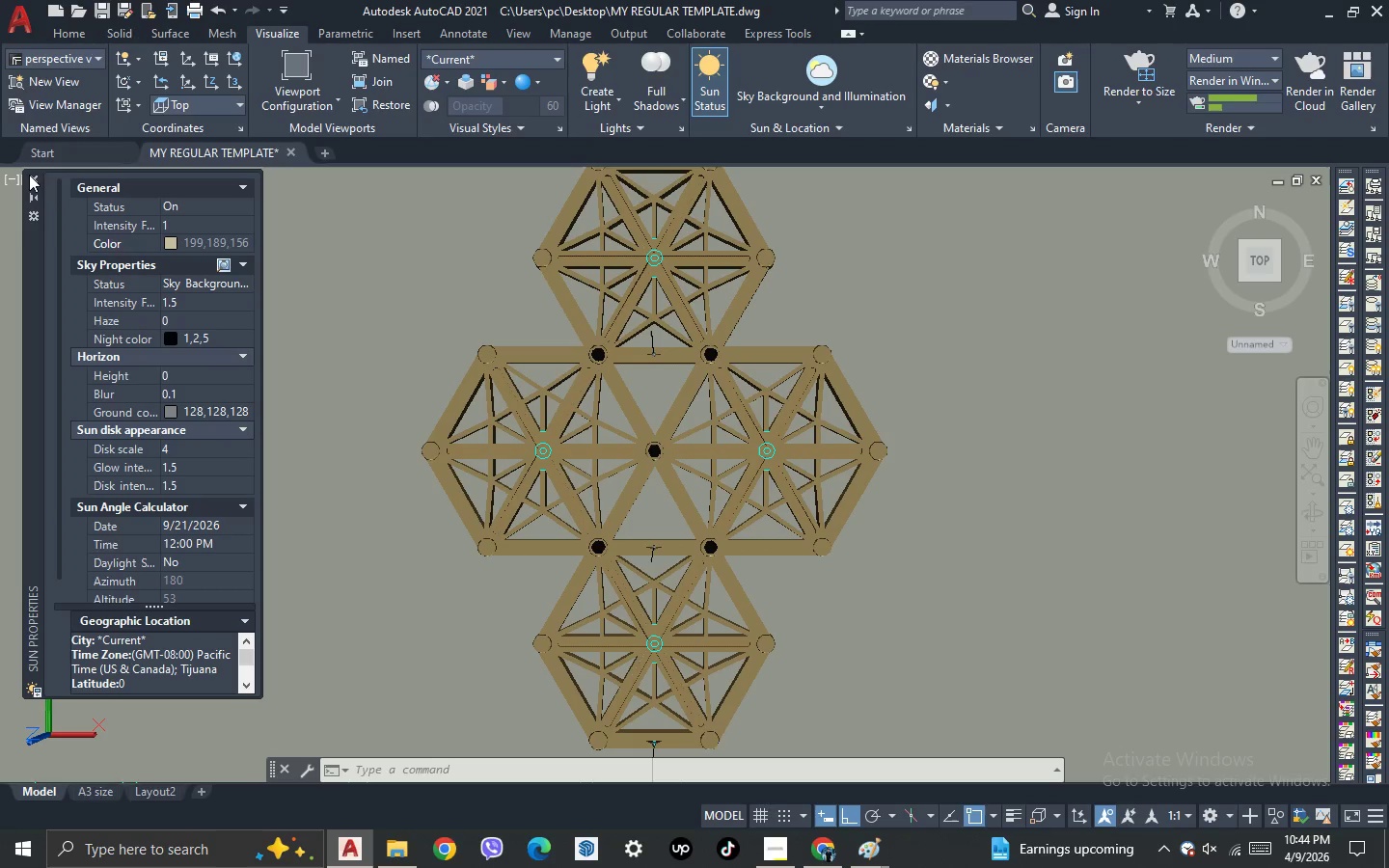 
left_click([37, 179])
 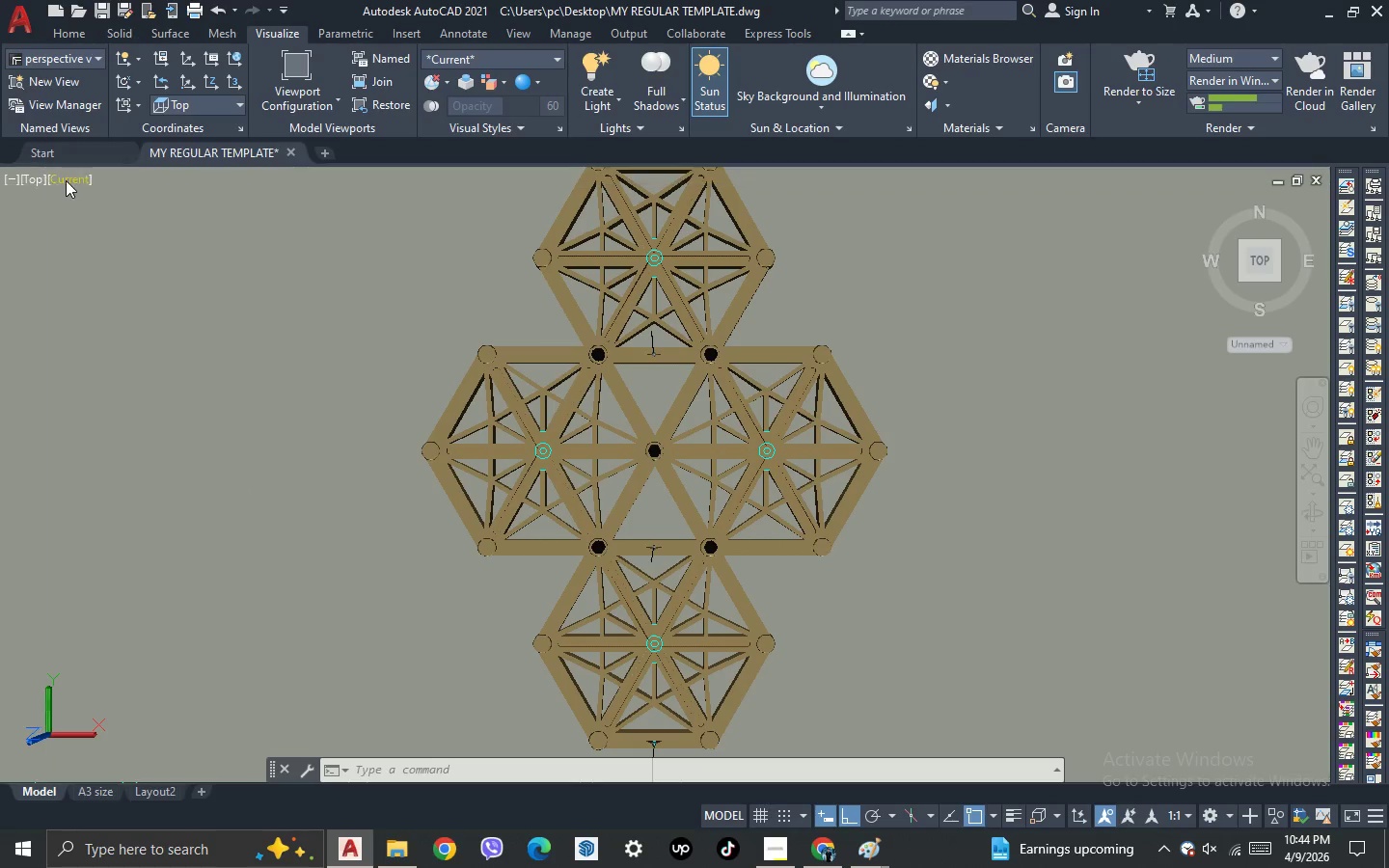 
left_click([67, 179])
 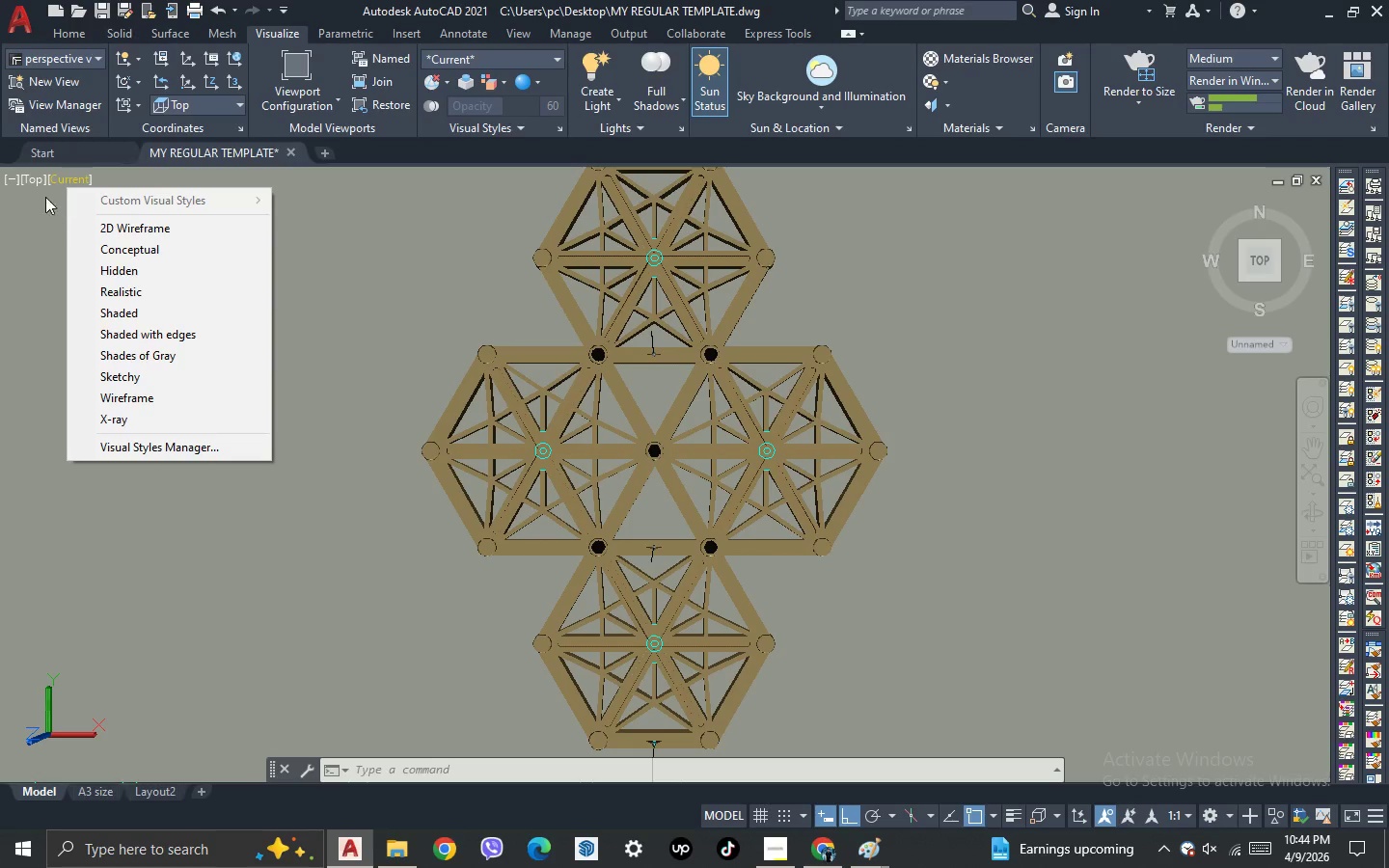 
left_click([24, 179])
 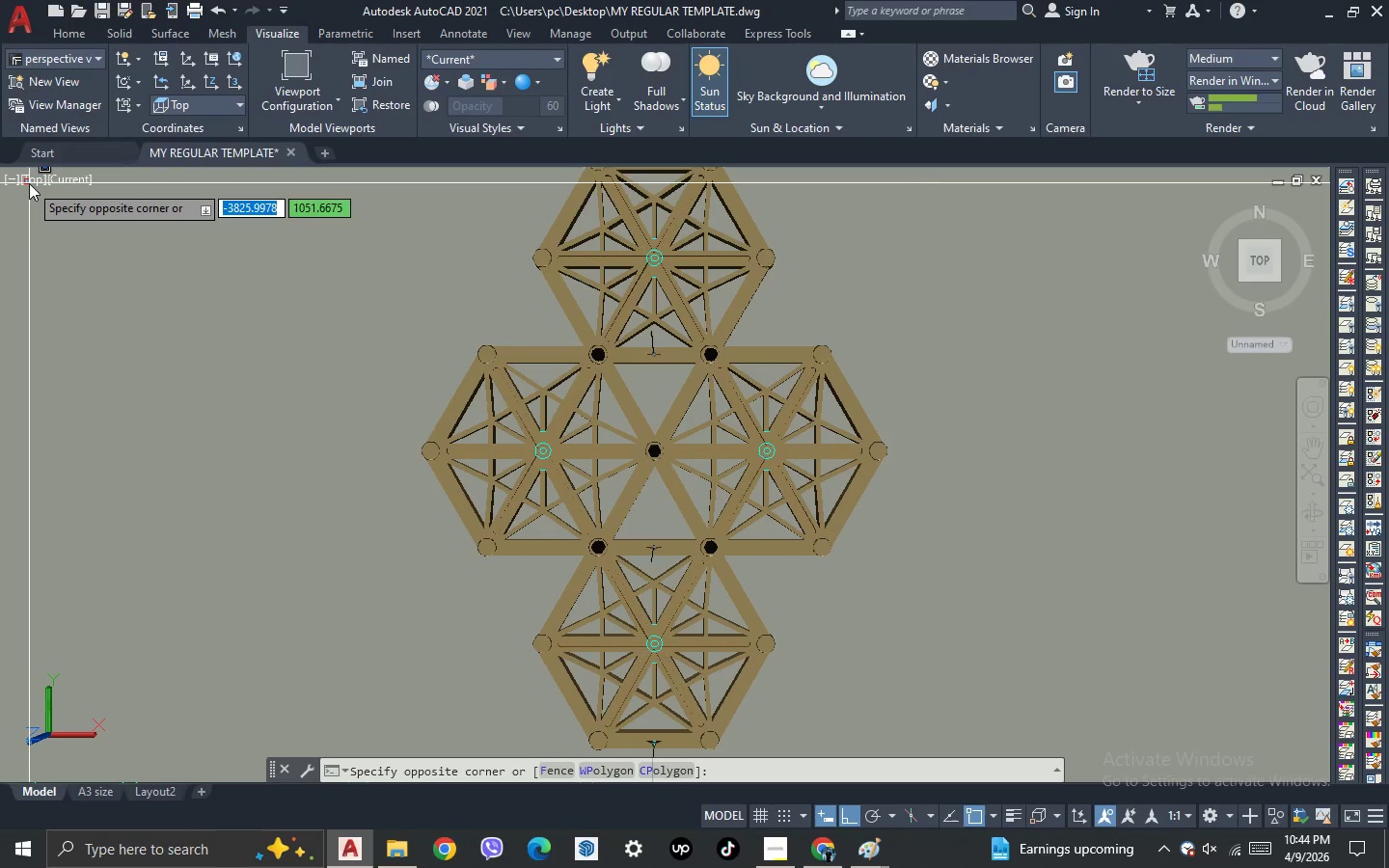 
left_click([29, 183])
 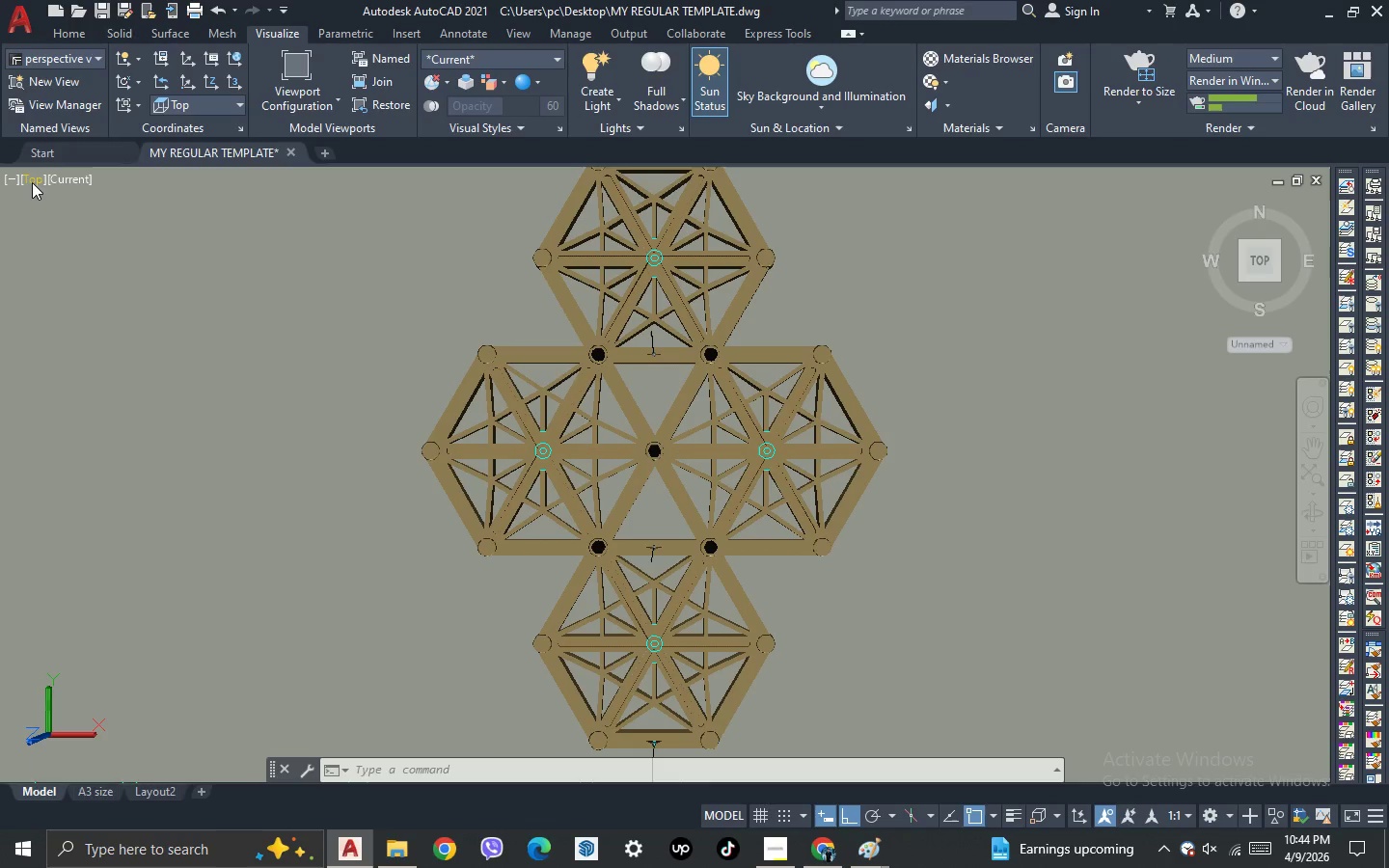 
left_click([32, 182])
 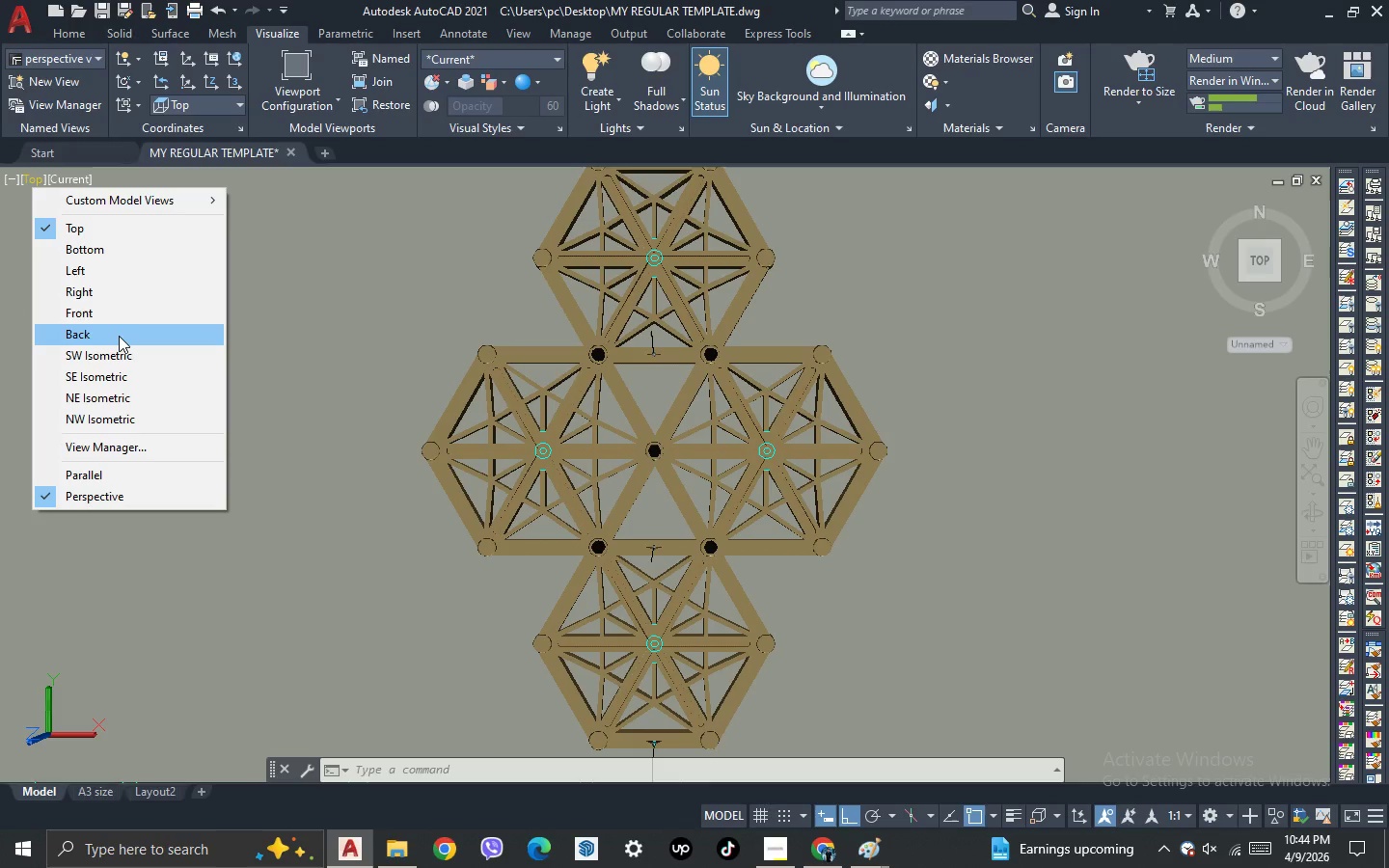 
left_click([114, 247])
 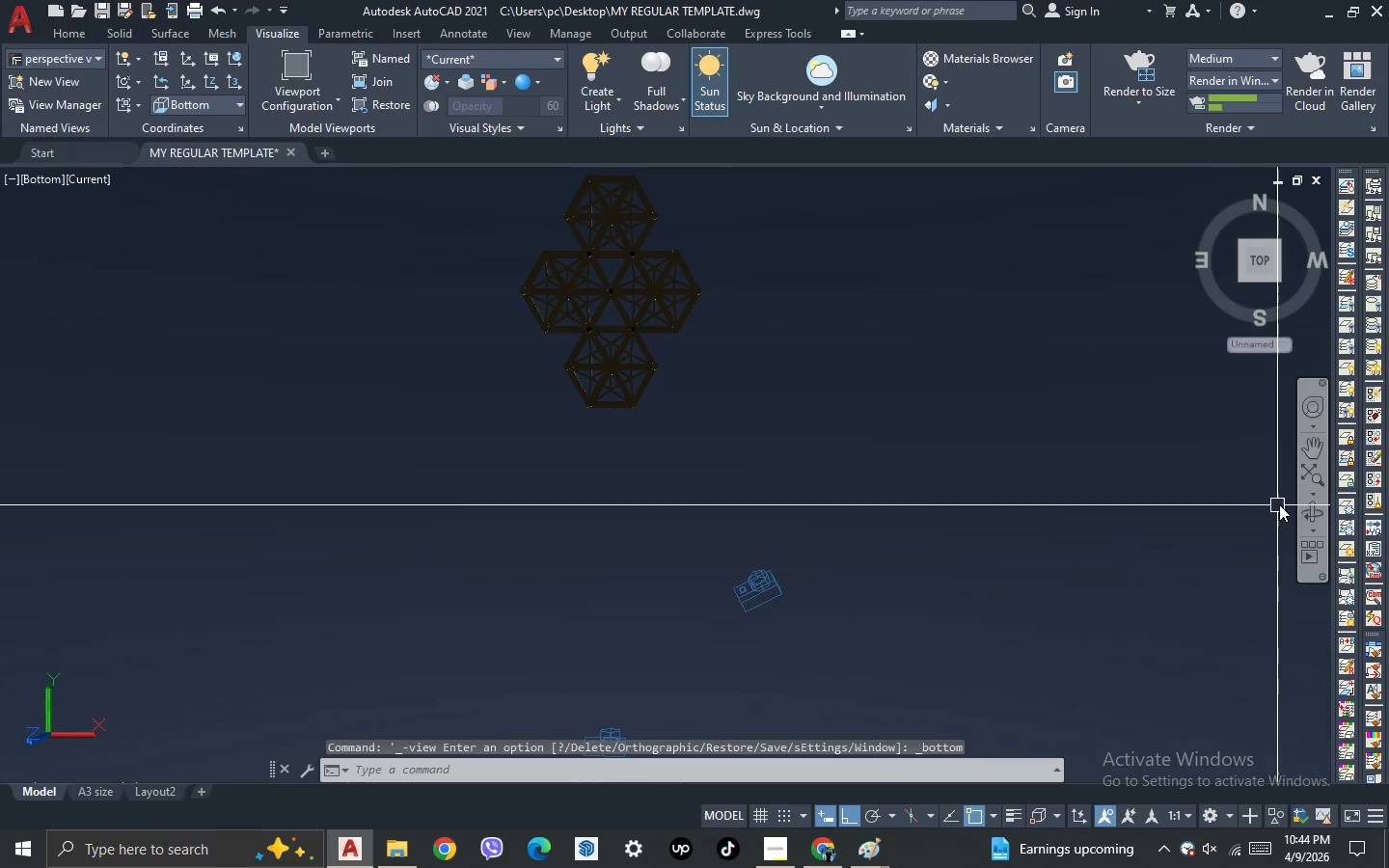 
left_click([1310, 448])
 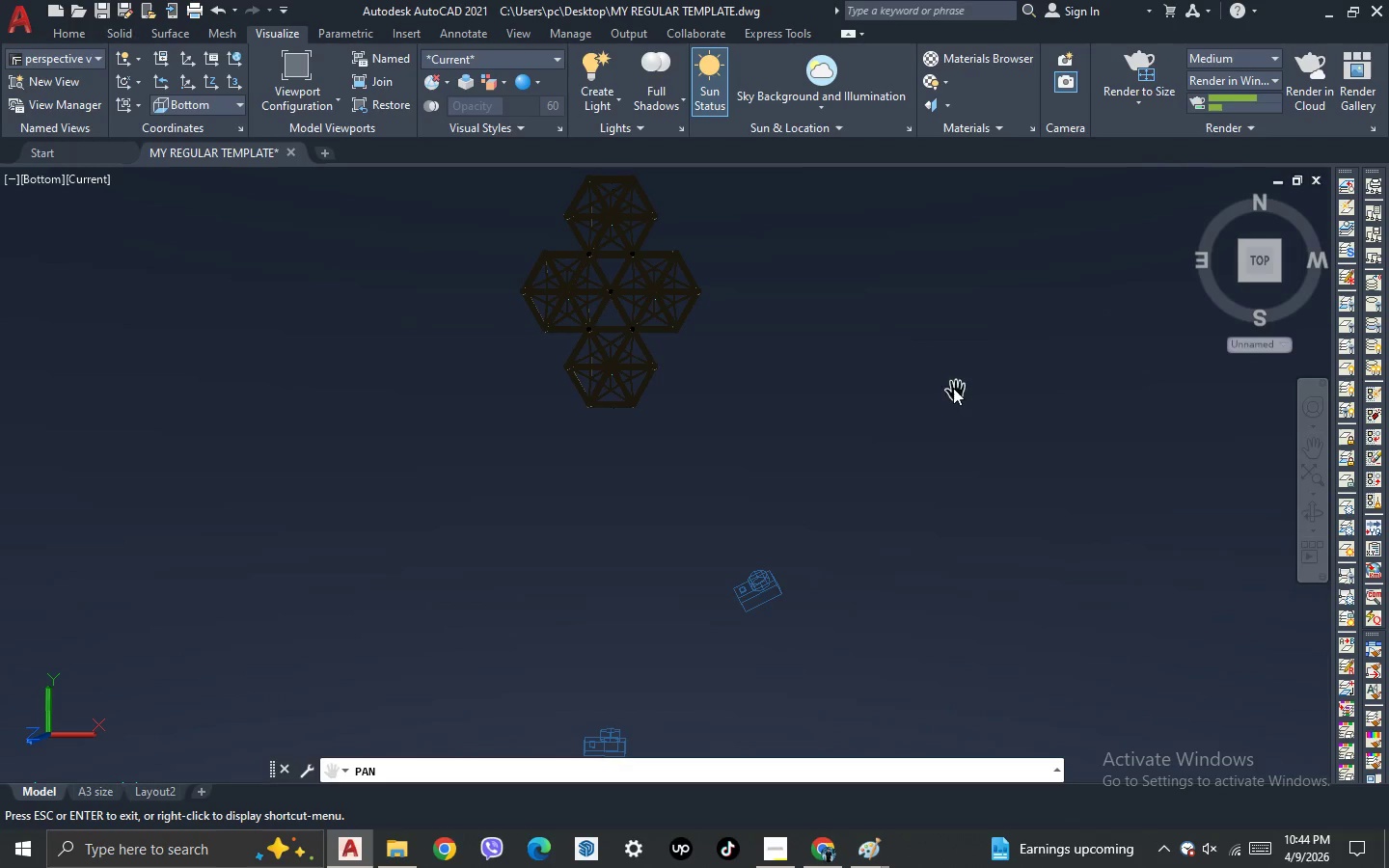 
left_click_drag(start_coordinate=[953, 387], to_coordinate=[981, 473])
 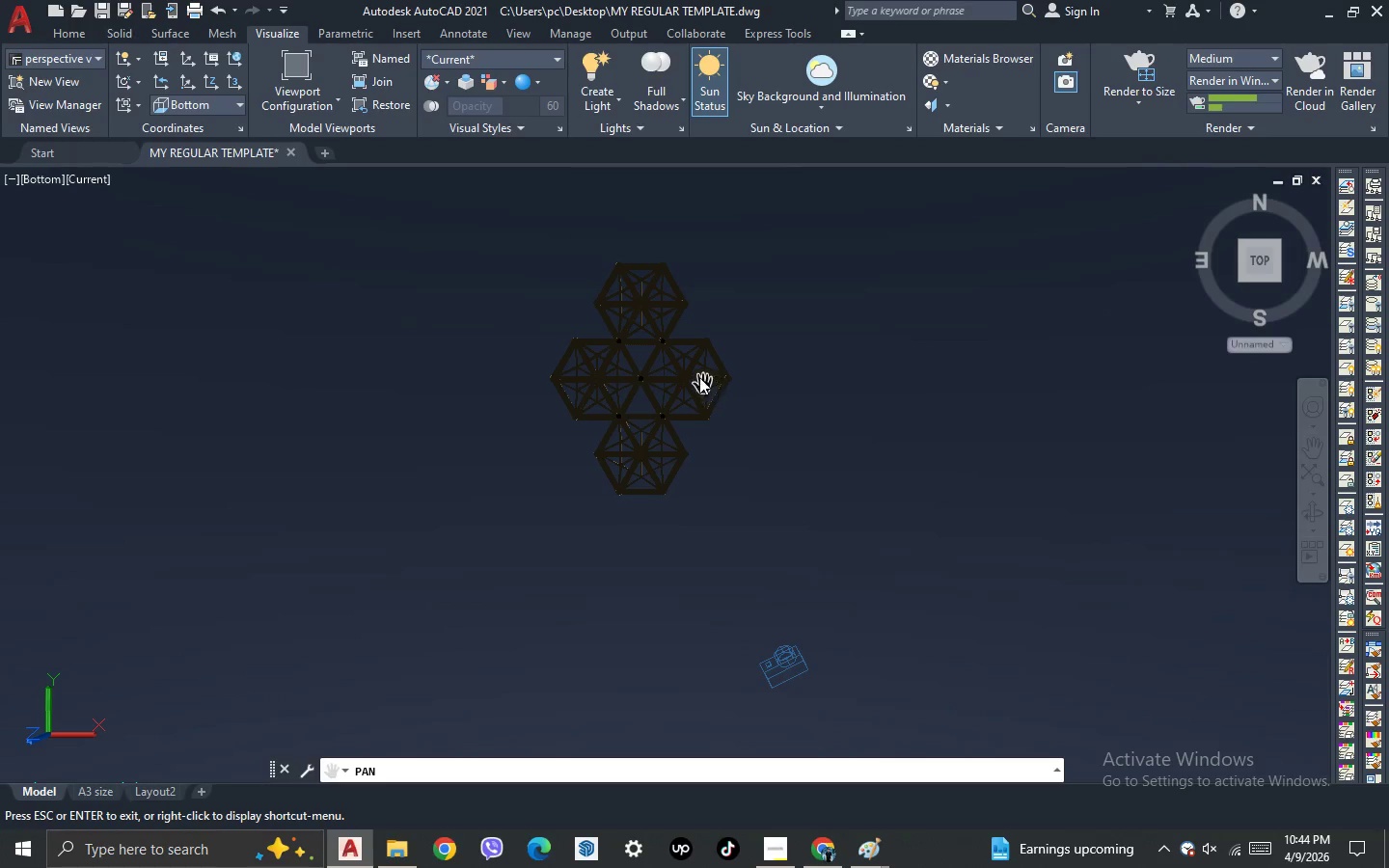 
left_click_drag(start_coordinate=[629, 323], to_coordinate=[690, 594])
 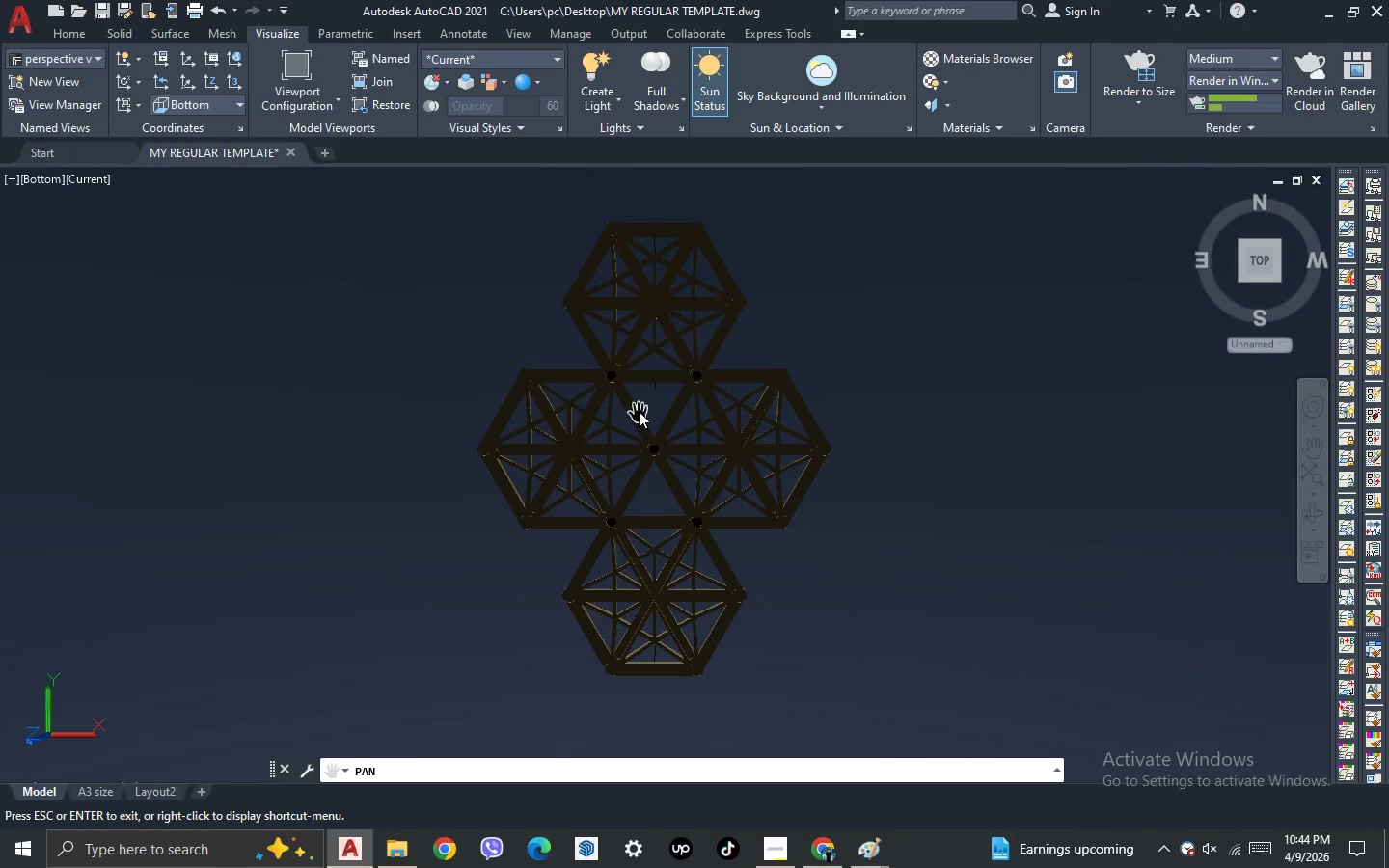 
scroll: coordinate [639, 409], scroll_direction: up, amount: 11.0
 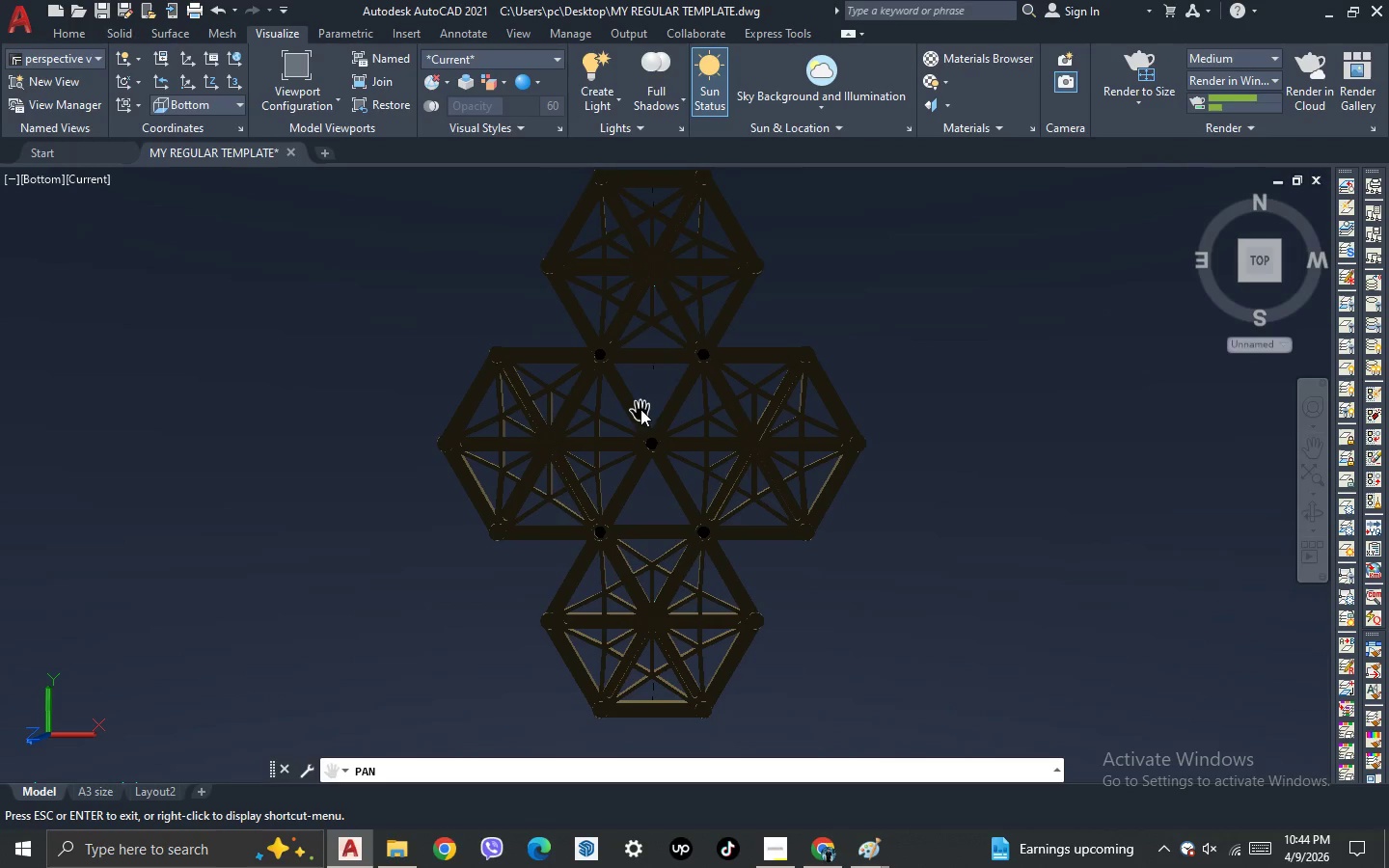 
left_click_drag(start_coordinate=[641, 410], to_coordinate=[629, 454])
 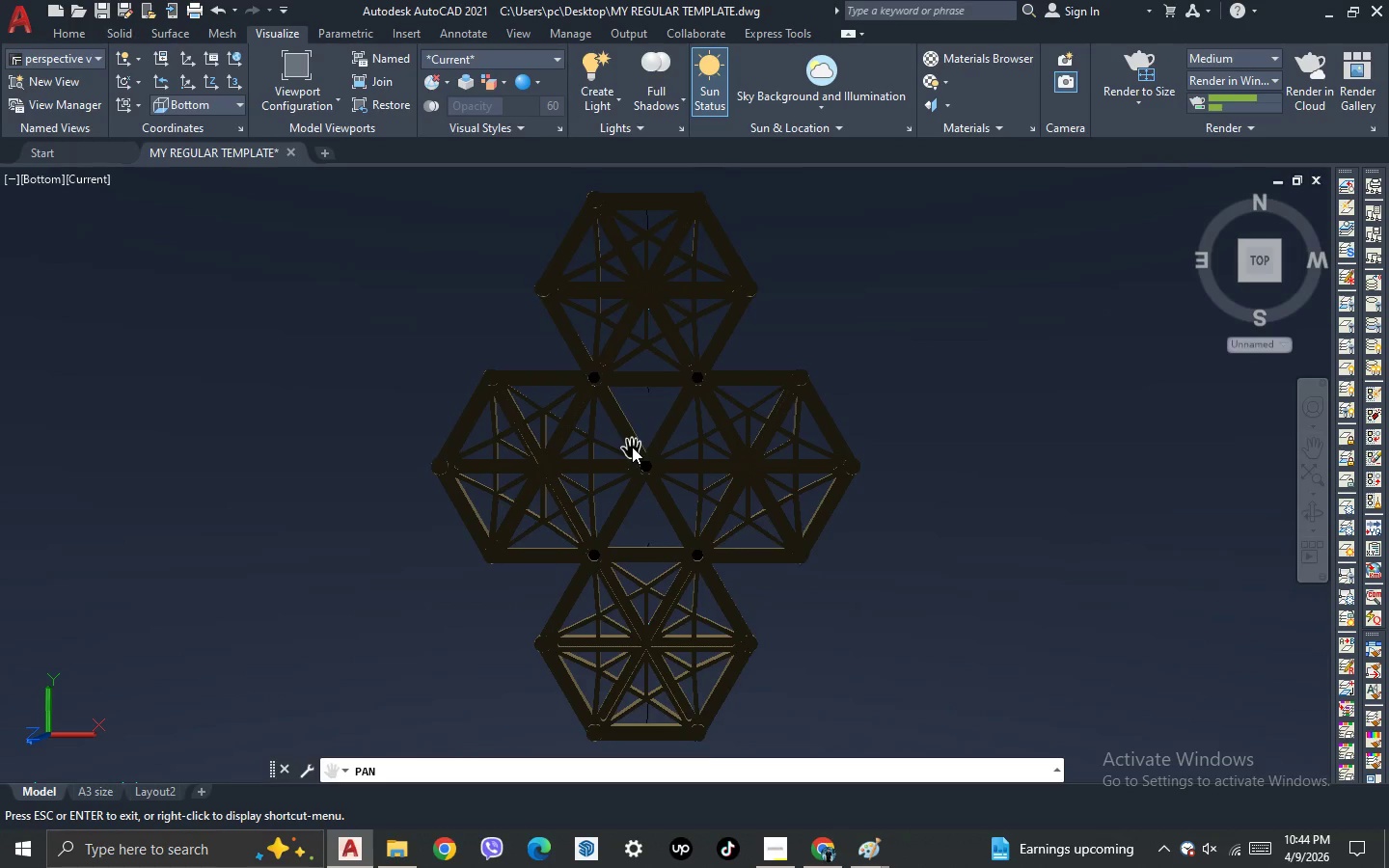 
scroll: coordinate [632, 447], scroll_direction: up, amount: 2.0
 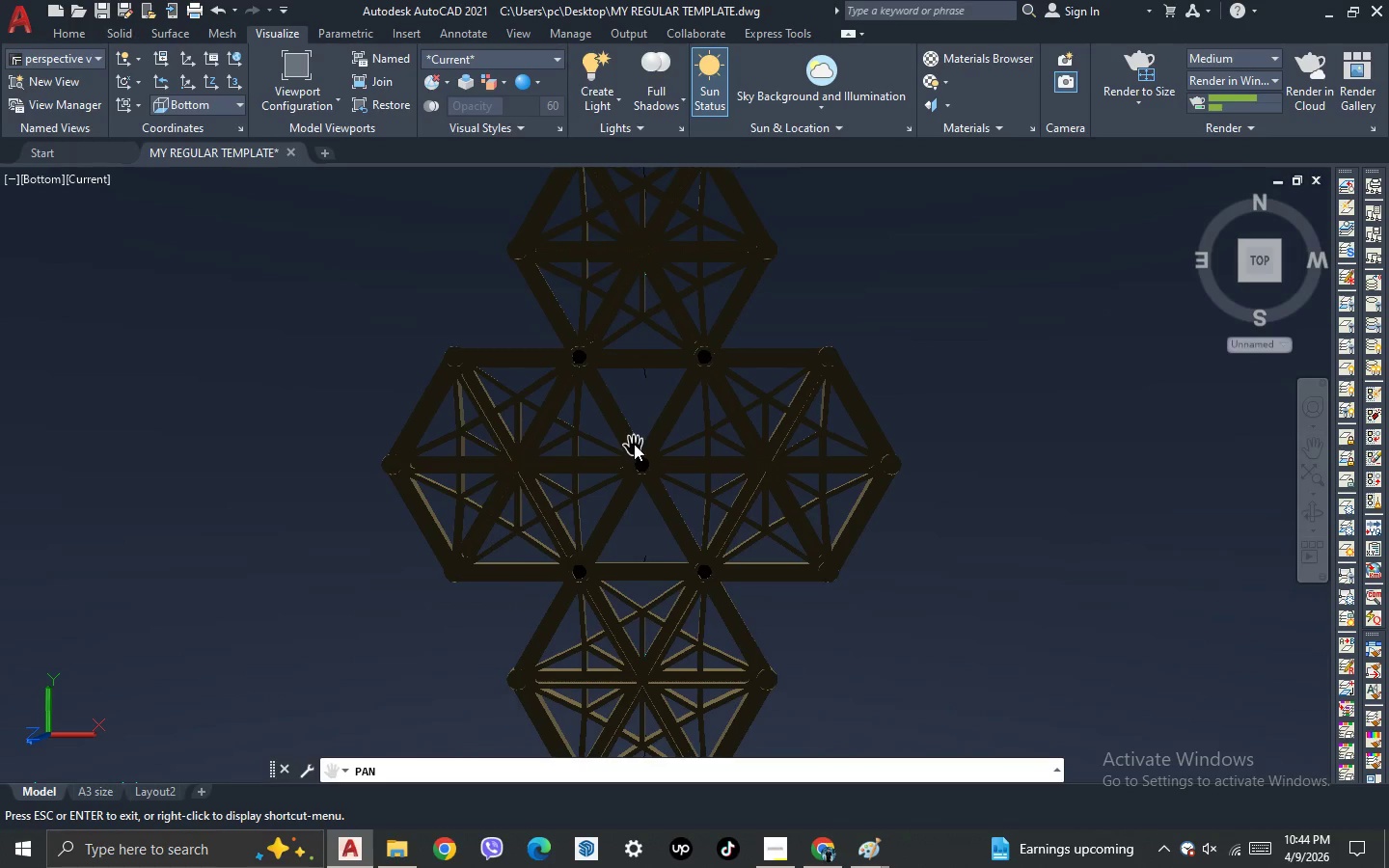 
scroll: coordinate [634, 444], scroll_direction: down, amount: 1.0
 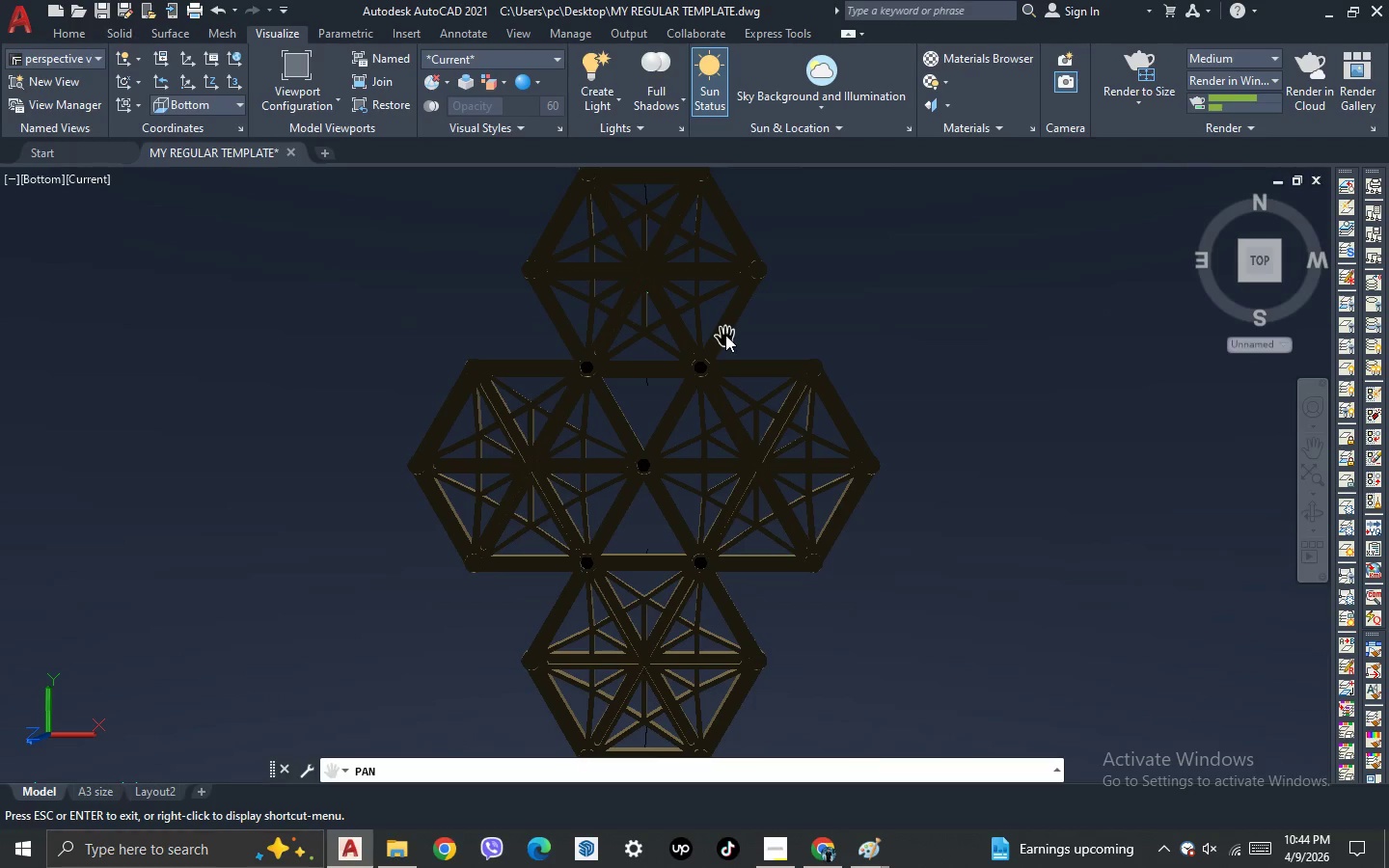 
key(Escape)
 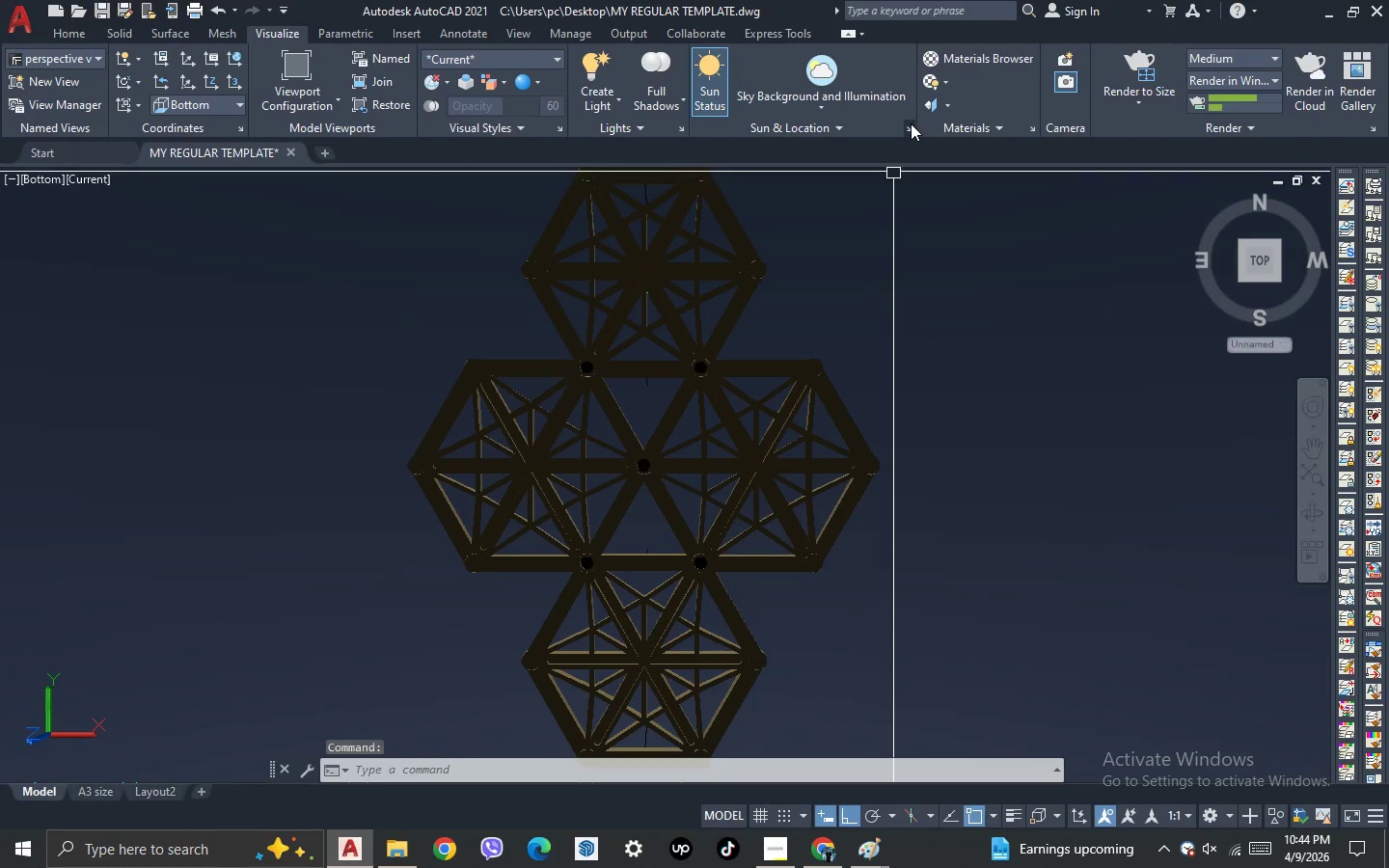 
left_click([909, 128])
 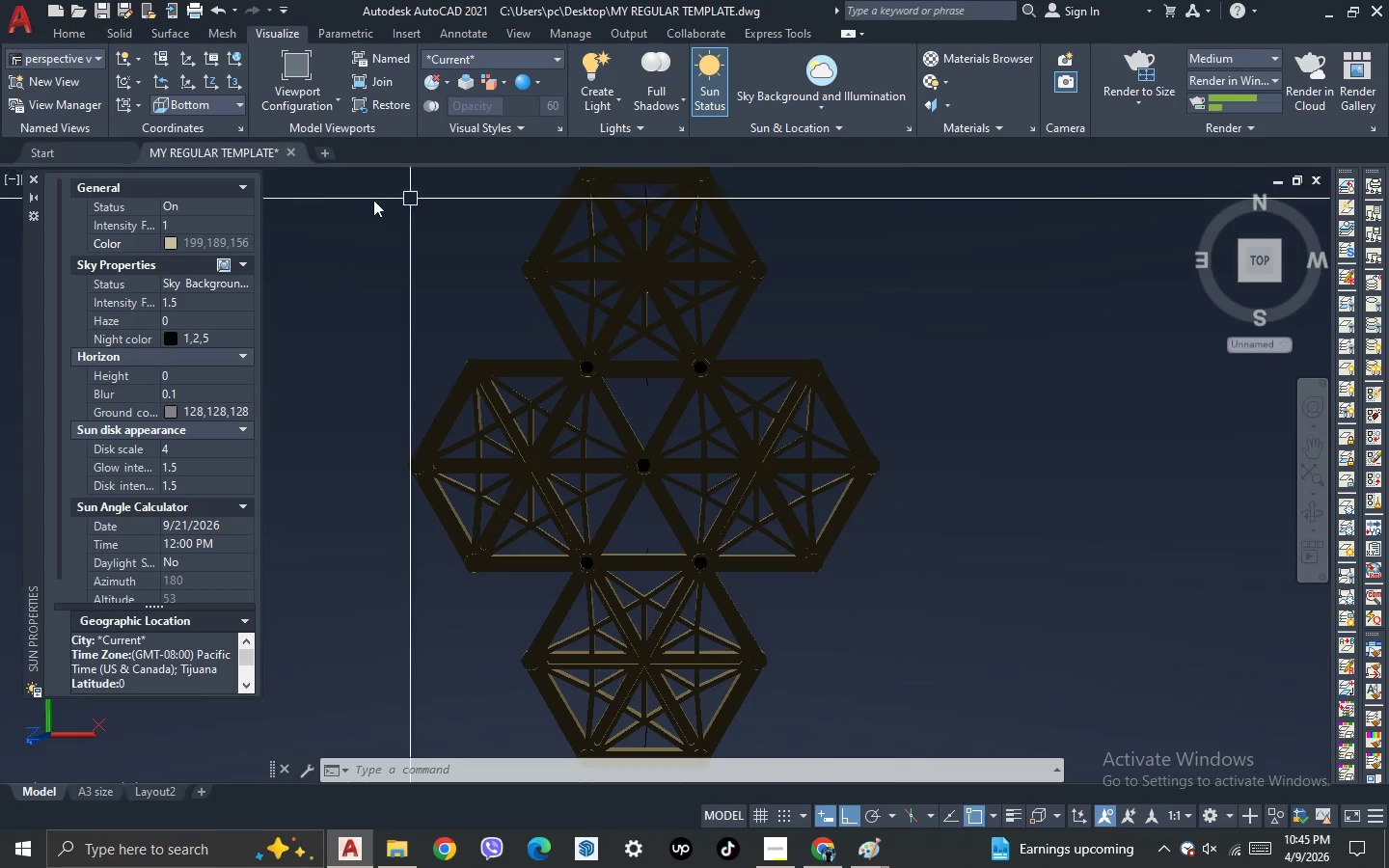 
double_click([186, 221])
 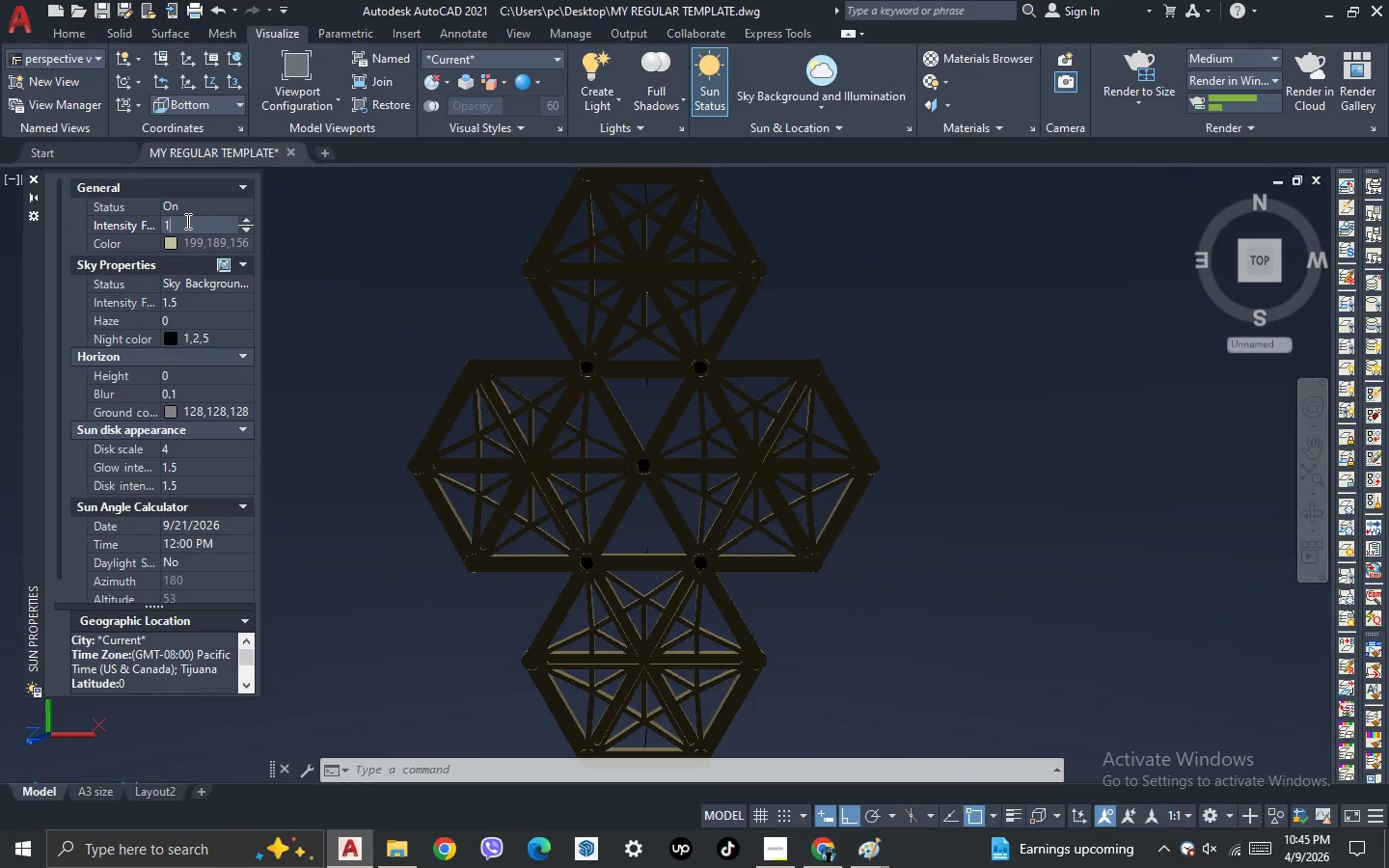 
key(Period)
 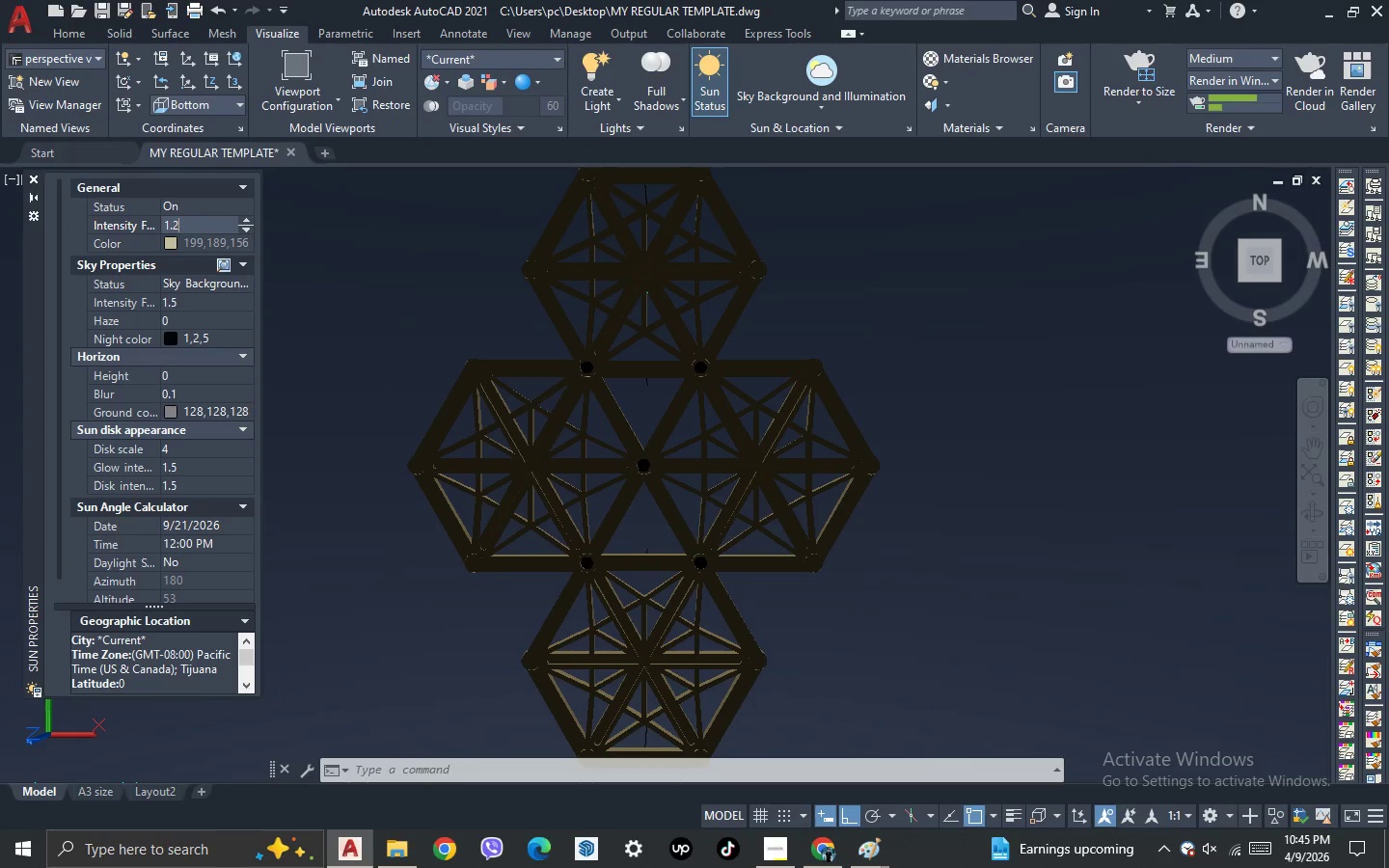 
key(2)
 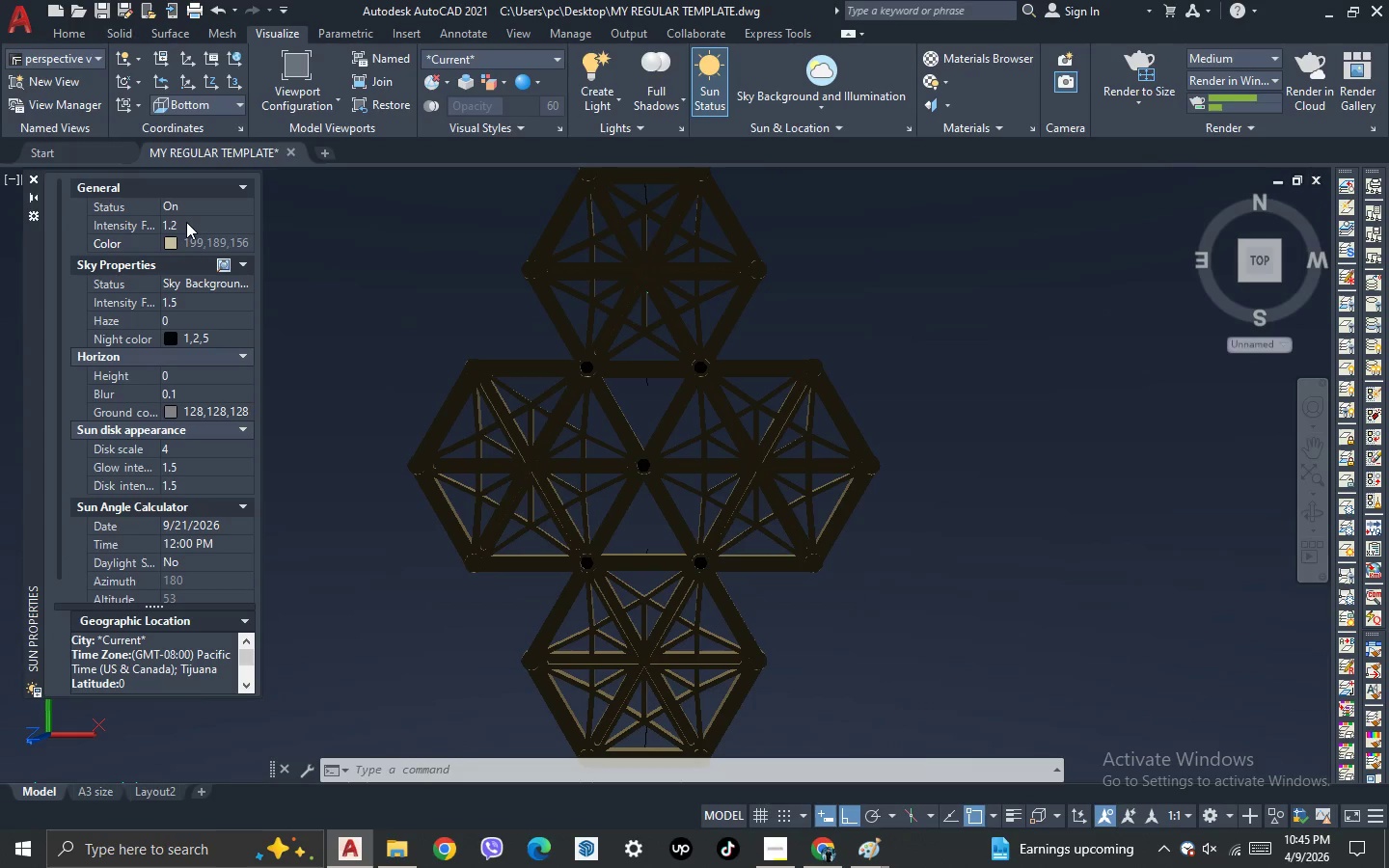 
key(NumpadEnter)
 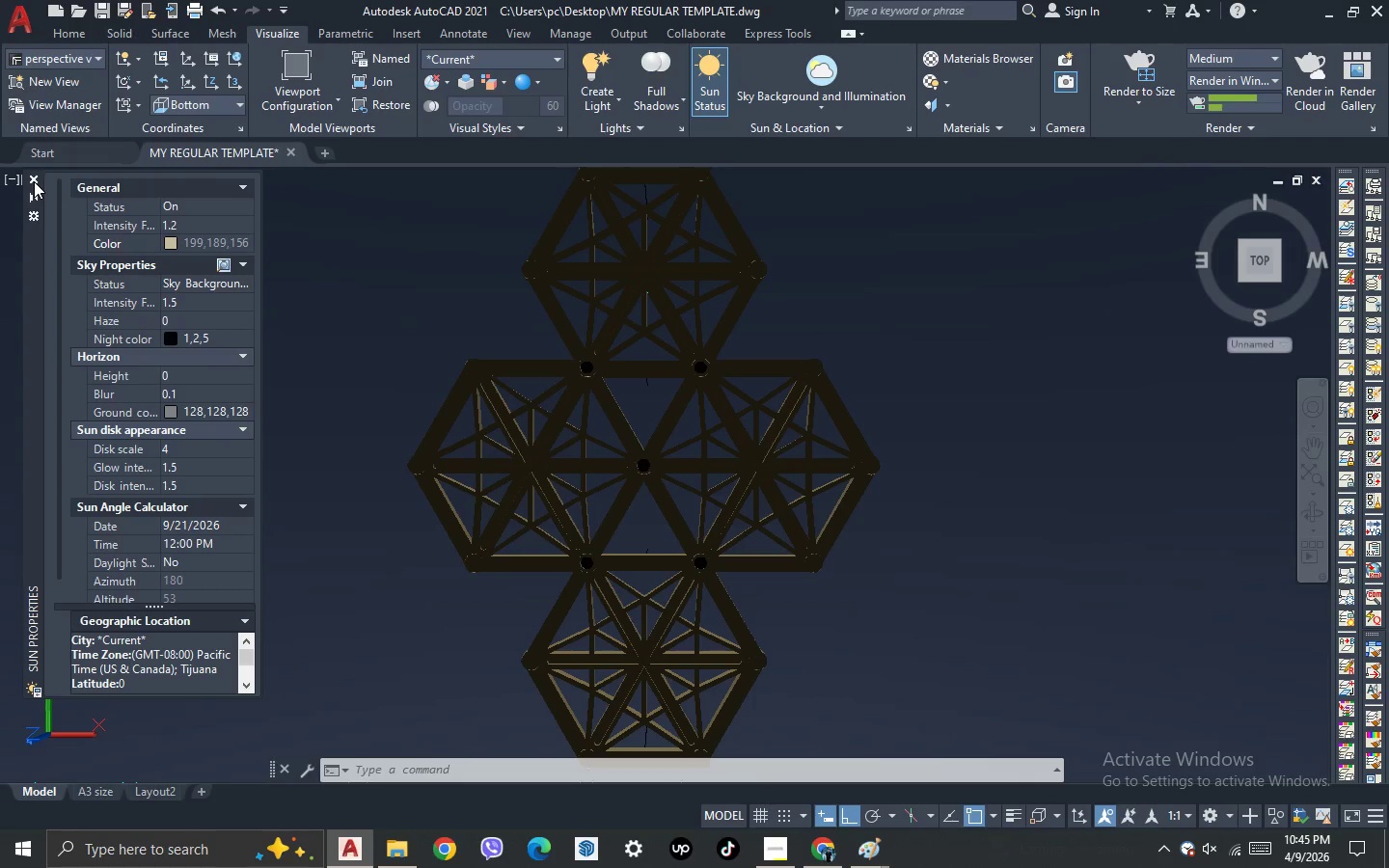 
left_click([33, 180])
 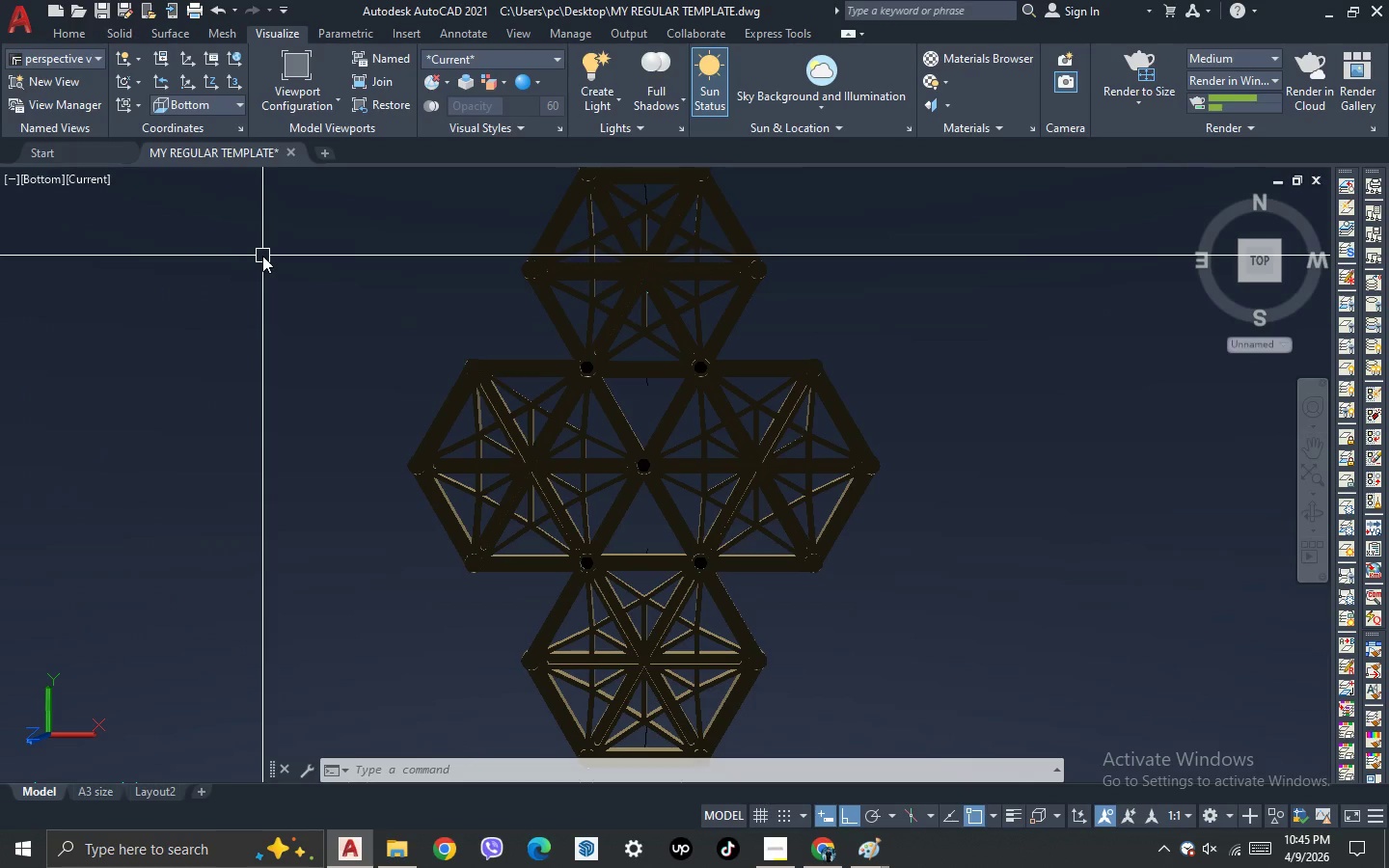 
type(RR)
key(NumpadEnter)
 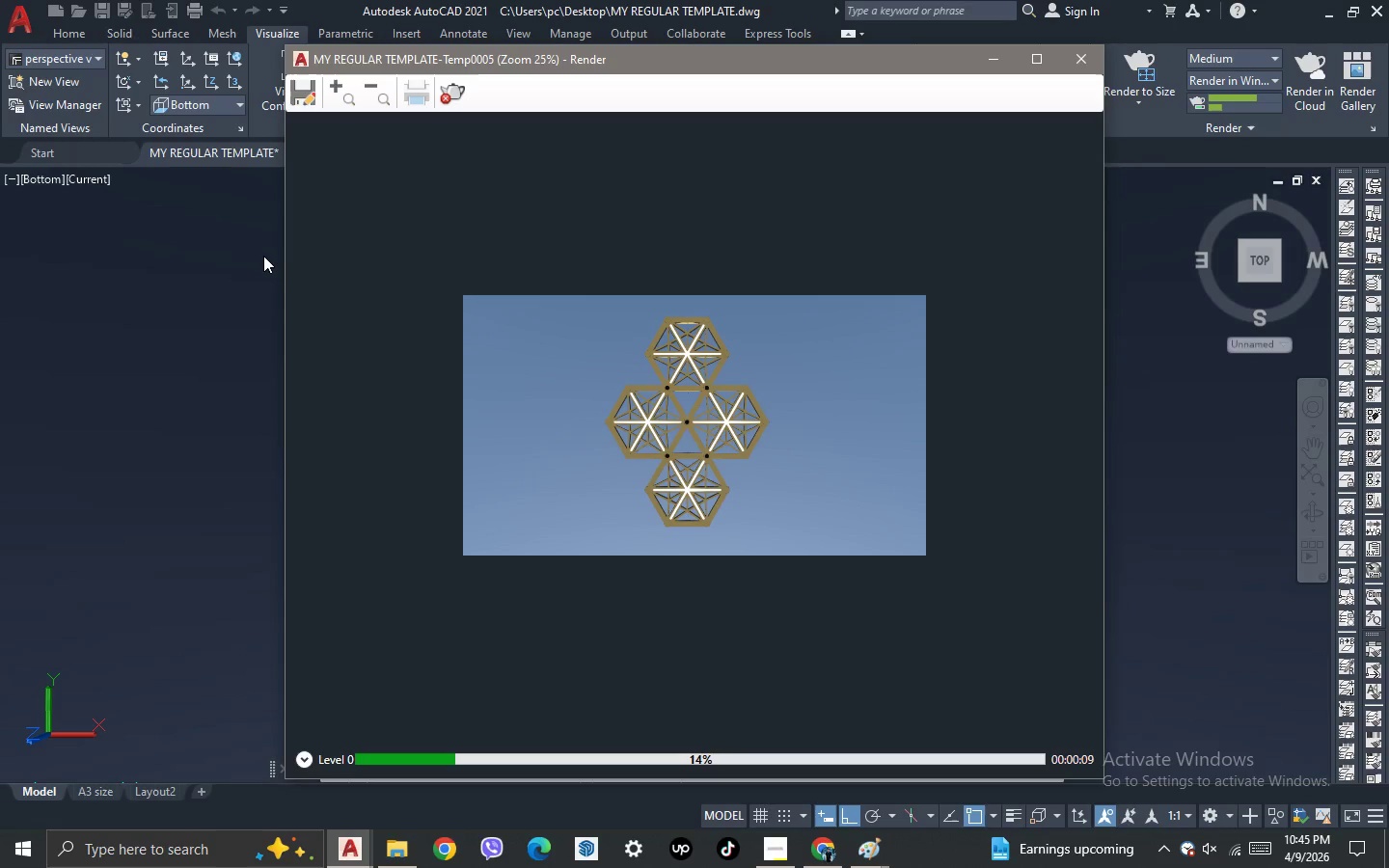 
wait(15.5)
 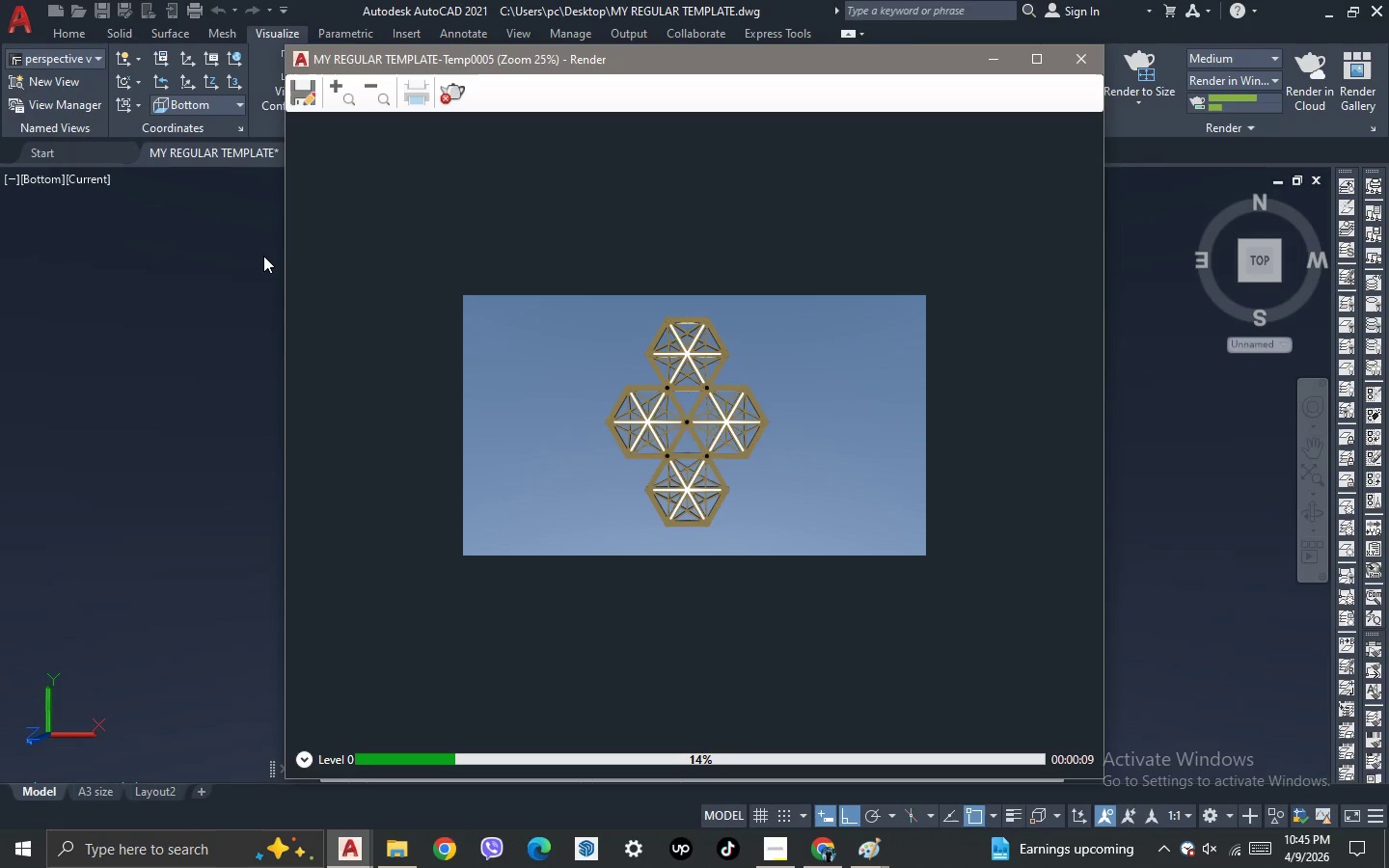 
scroll: coordinate [685, 422], scroll_direction: up, amount: 2.0
 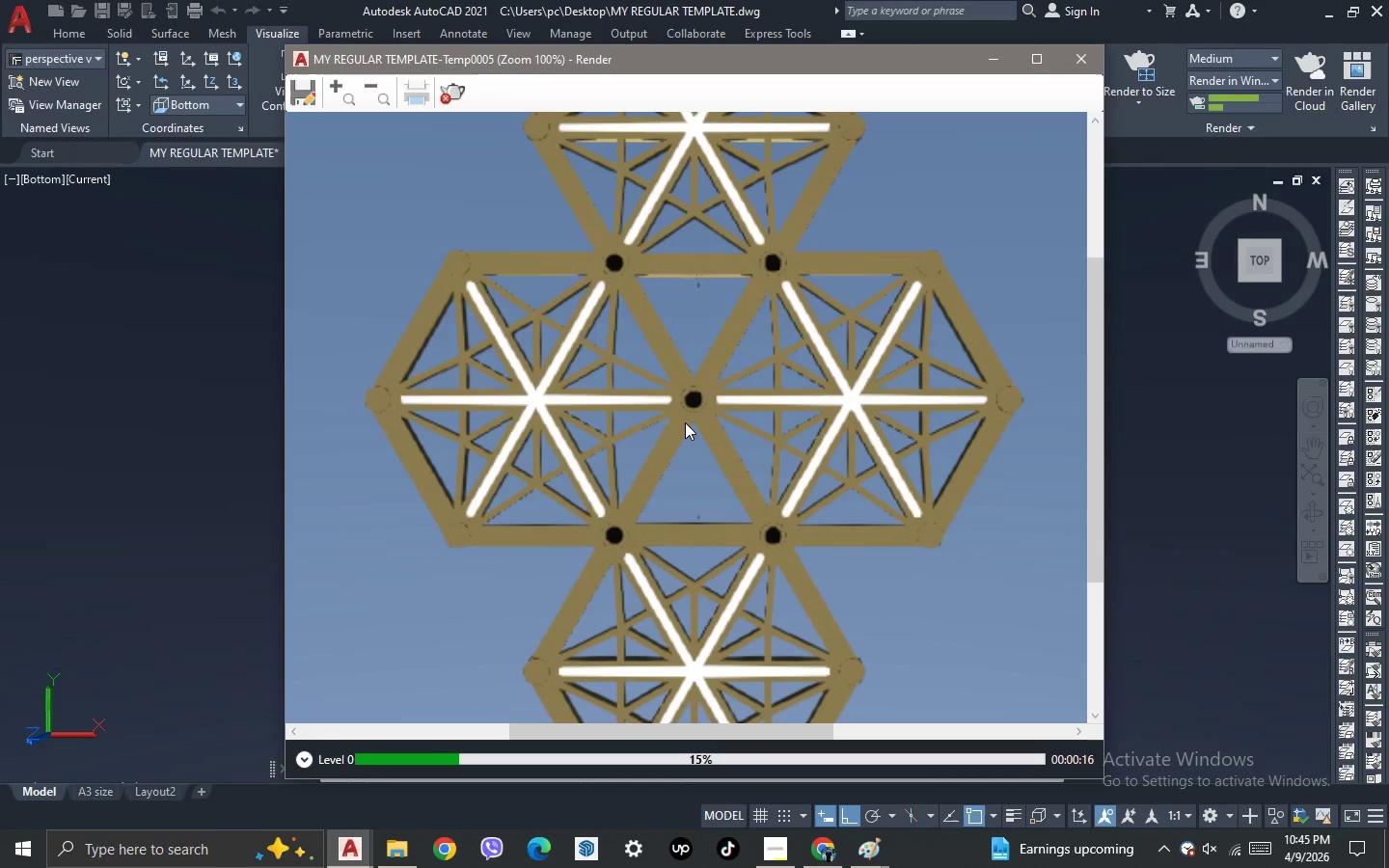 
scroll: coordinate [685, 422], scroll_direction: down, amount: 1.0
 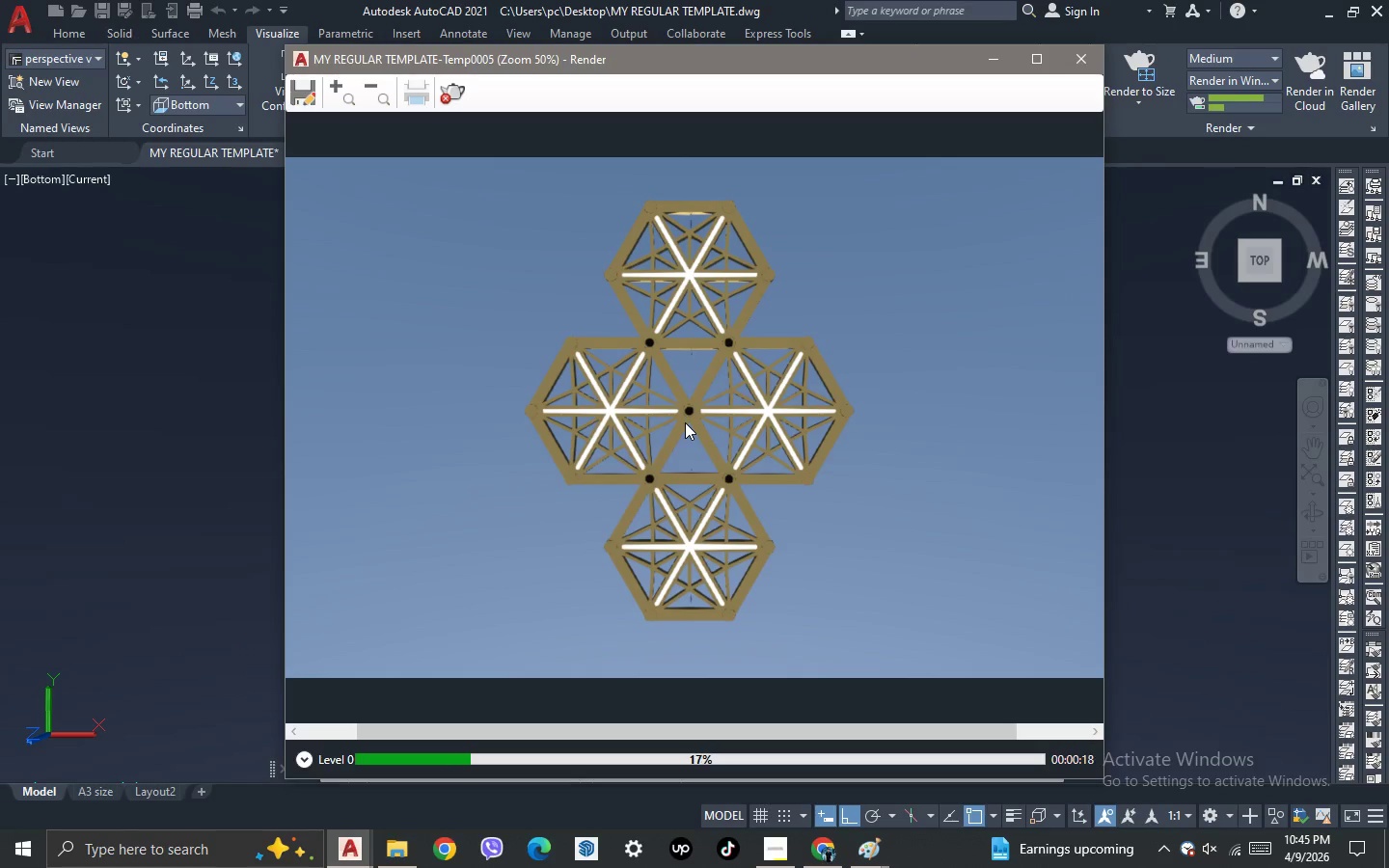 
scroll: coordinate [685, 421], scroll_direction: none, amount: 0.0
 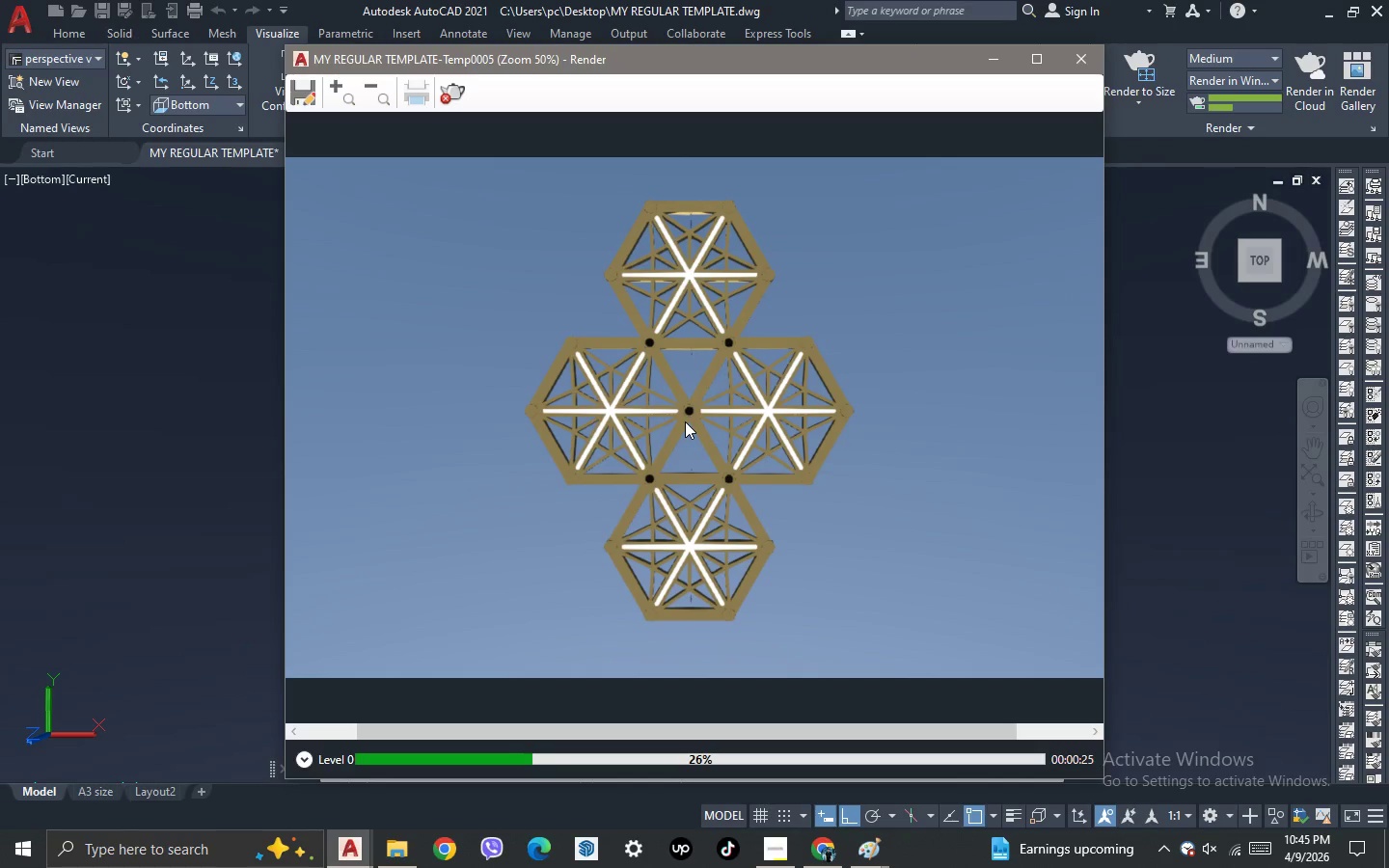 
wait(10.04)
 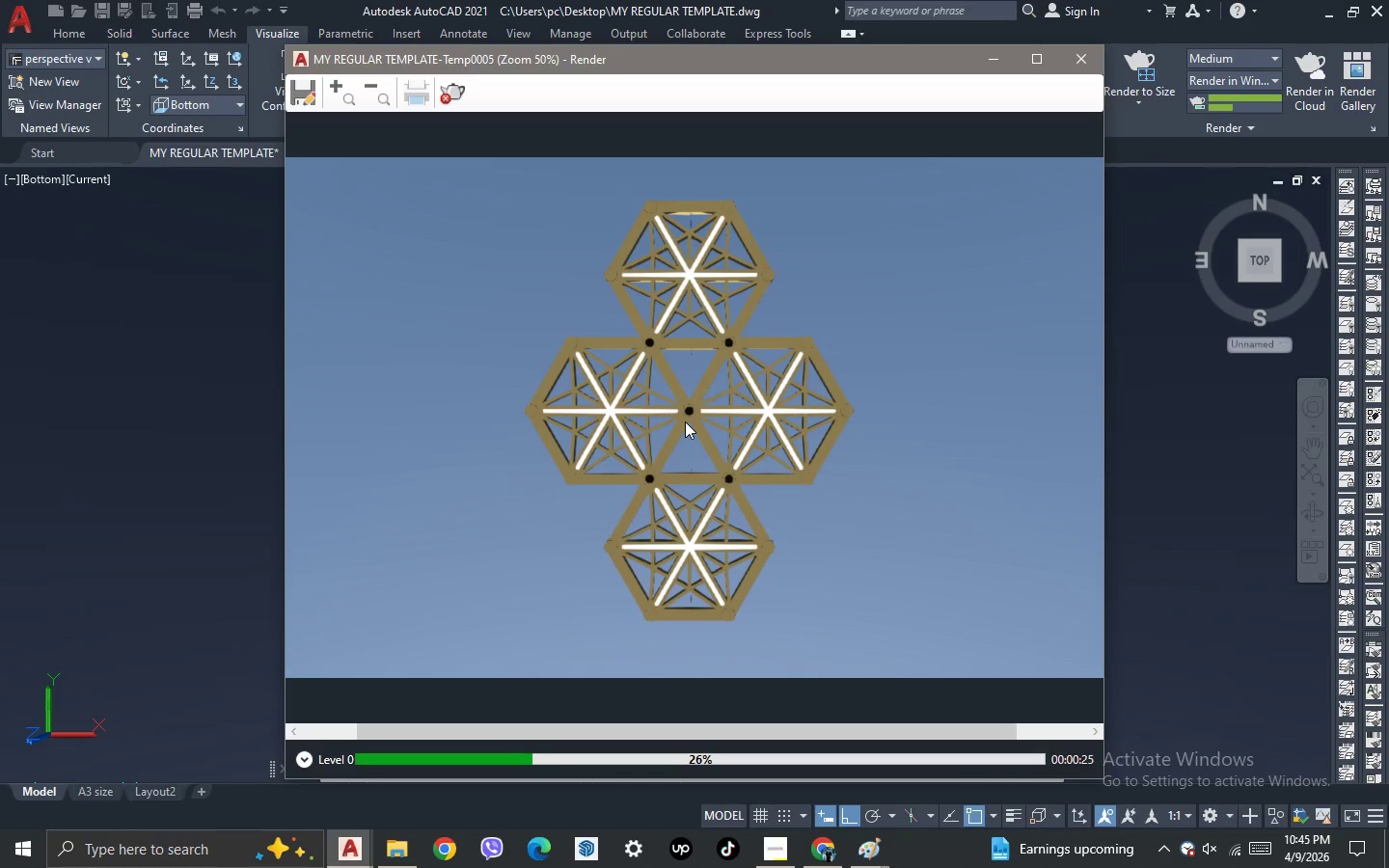 
scroll: coordinate [684, 420], scroll_direction: down, amount: 1.0
 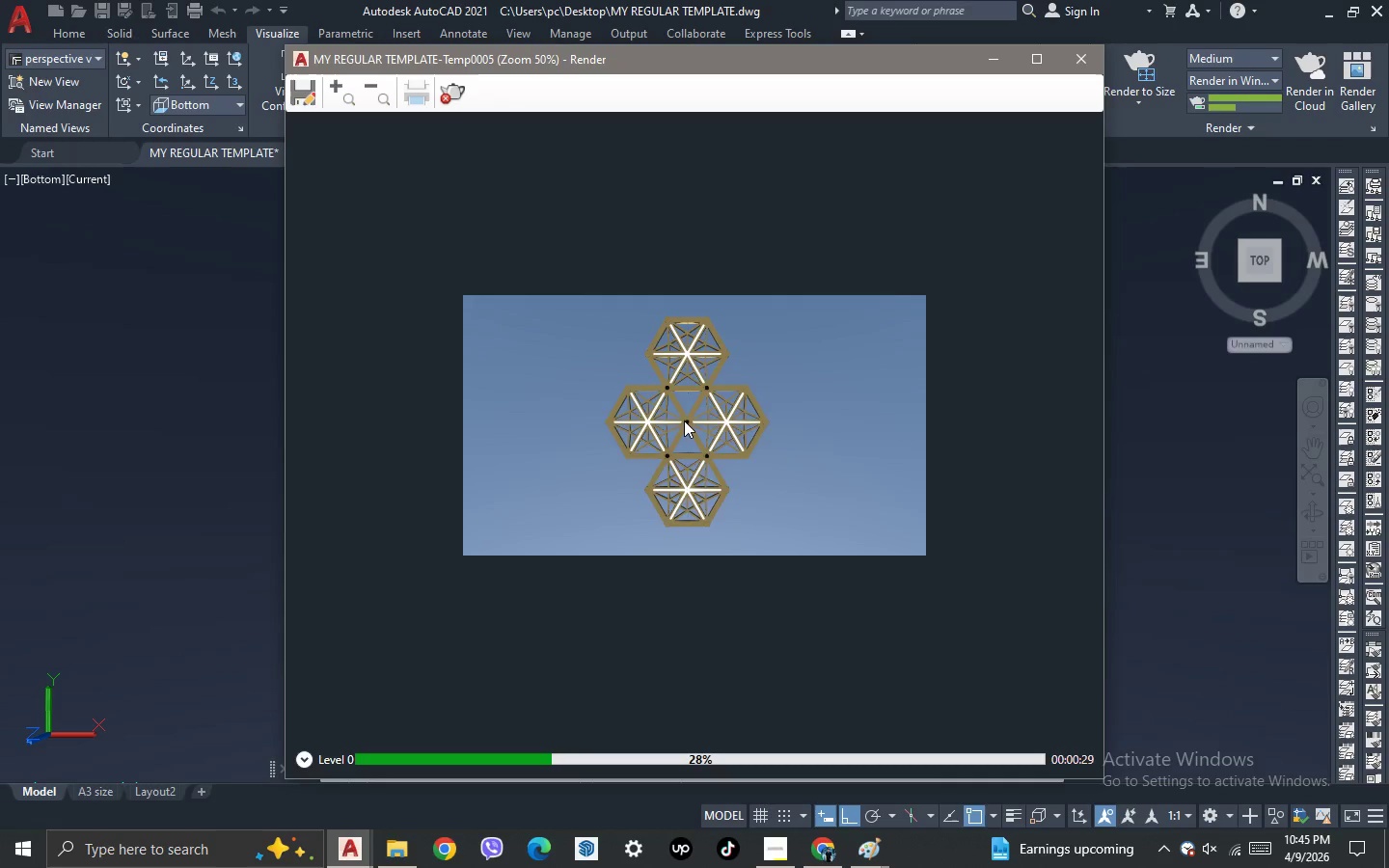 
scroll: coordinate [684, 420], scroll_direction: up, amount: 1.0
 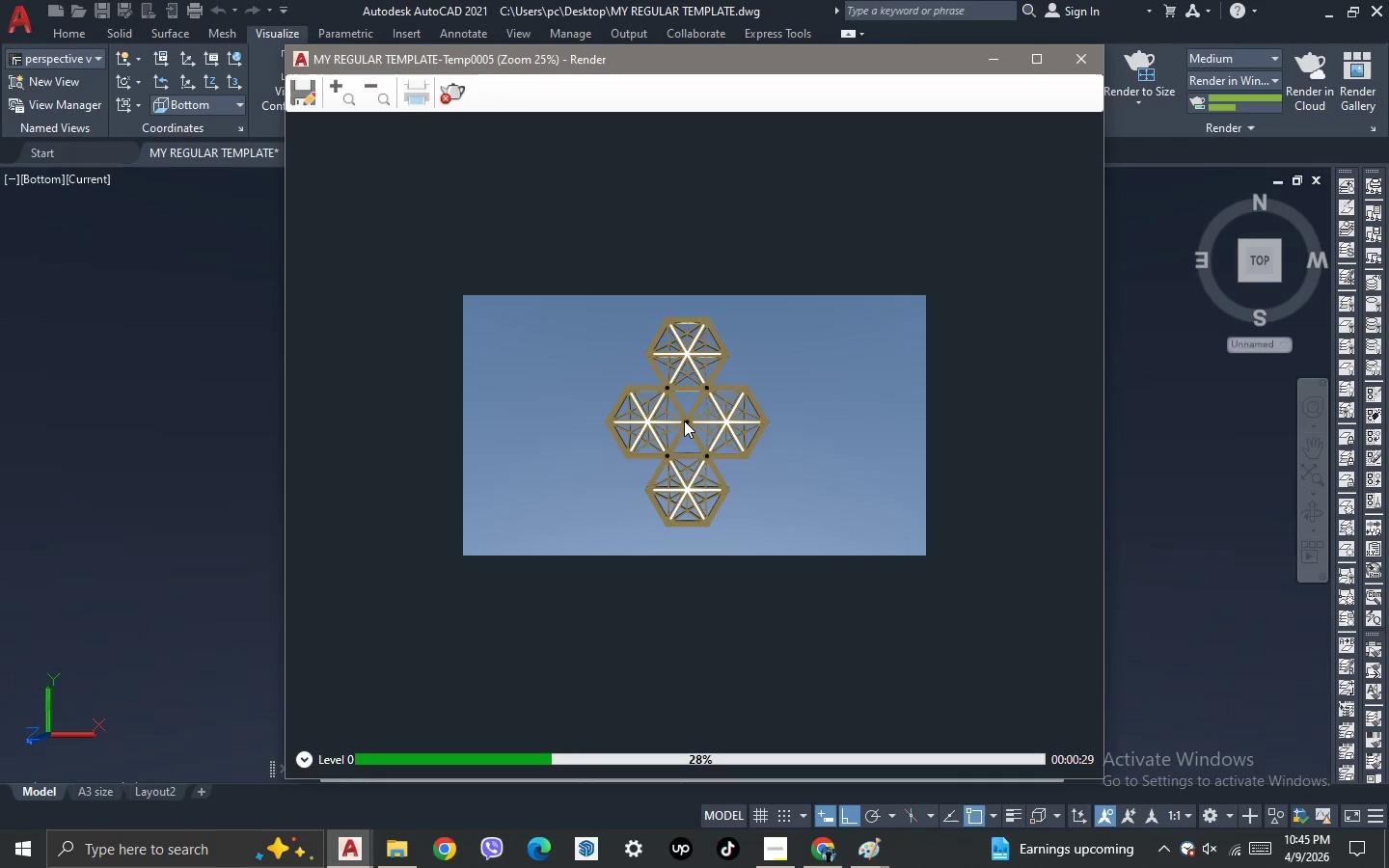 
scroll: coordinate [684, 420], scroll_direction: down, amount: 1.0
 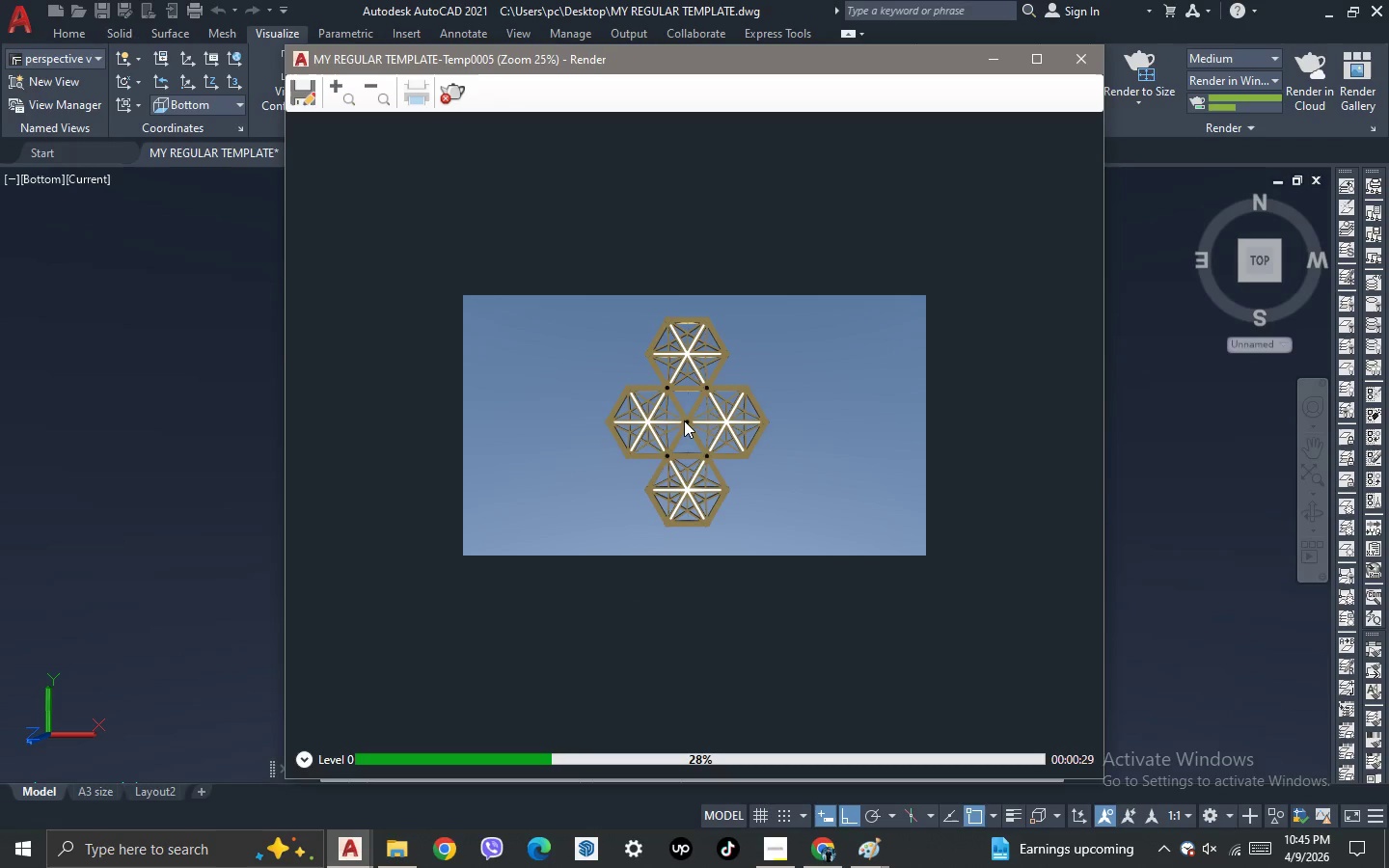 
scroll: coordinate [684, 420], scroll_direction: up, amount: 1.0
 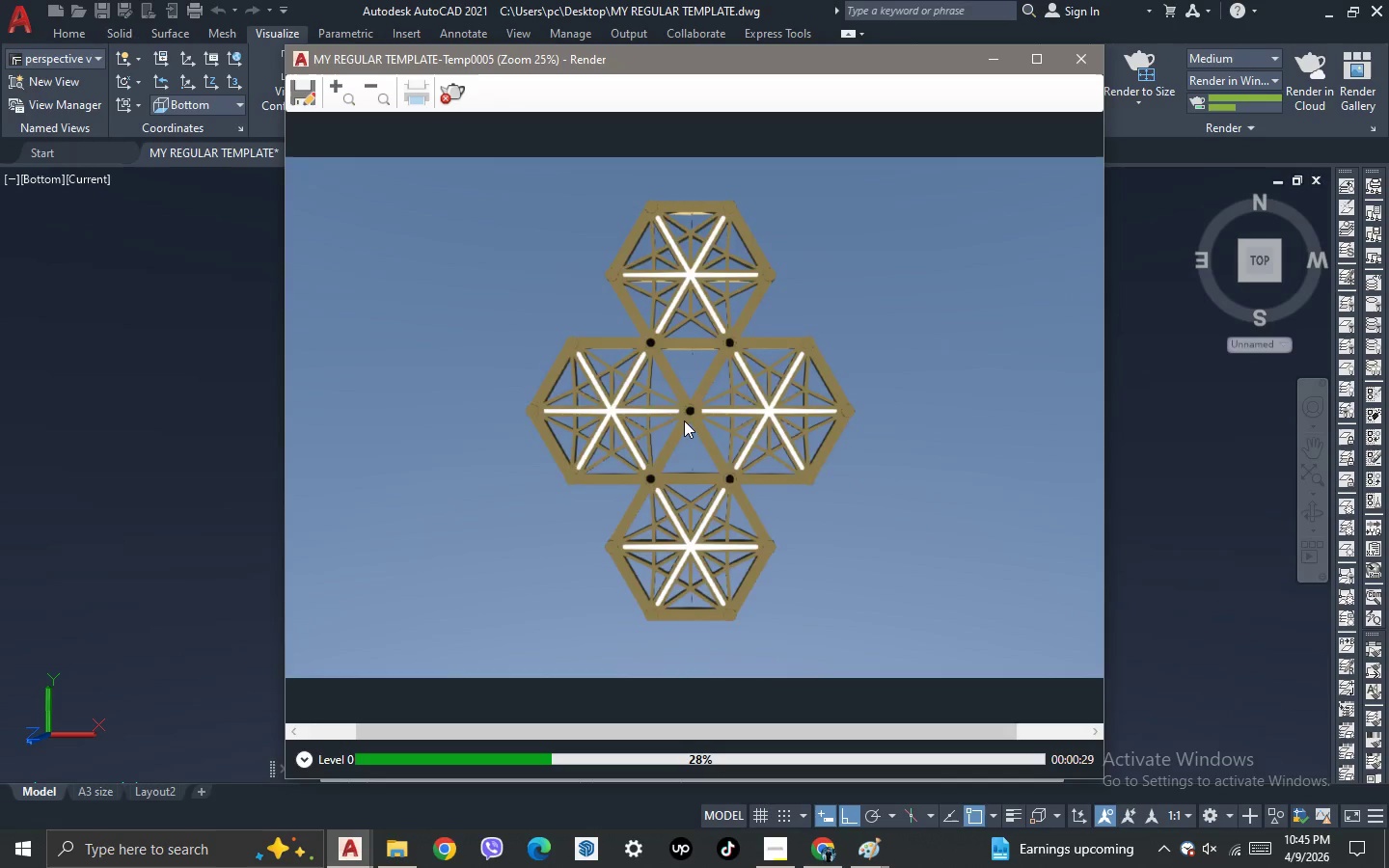 
scroll: coordinate [684, 420], scroll_direction: down, amount: 1.0
 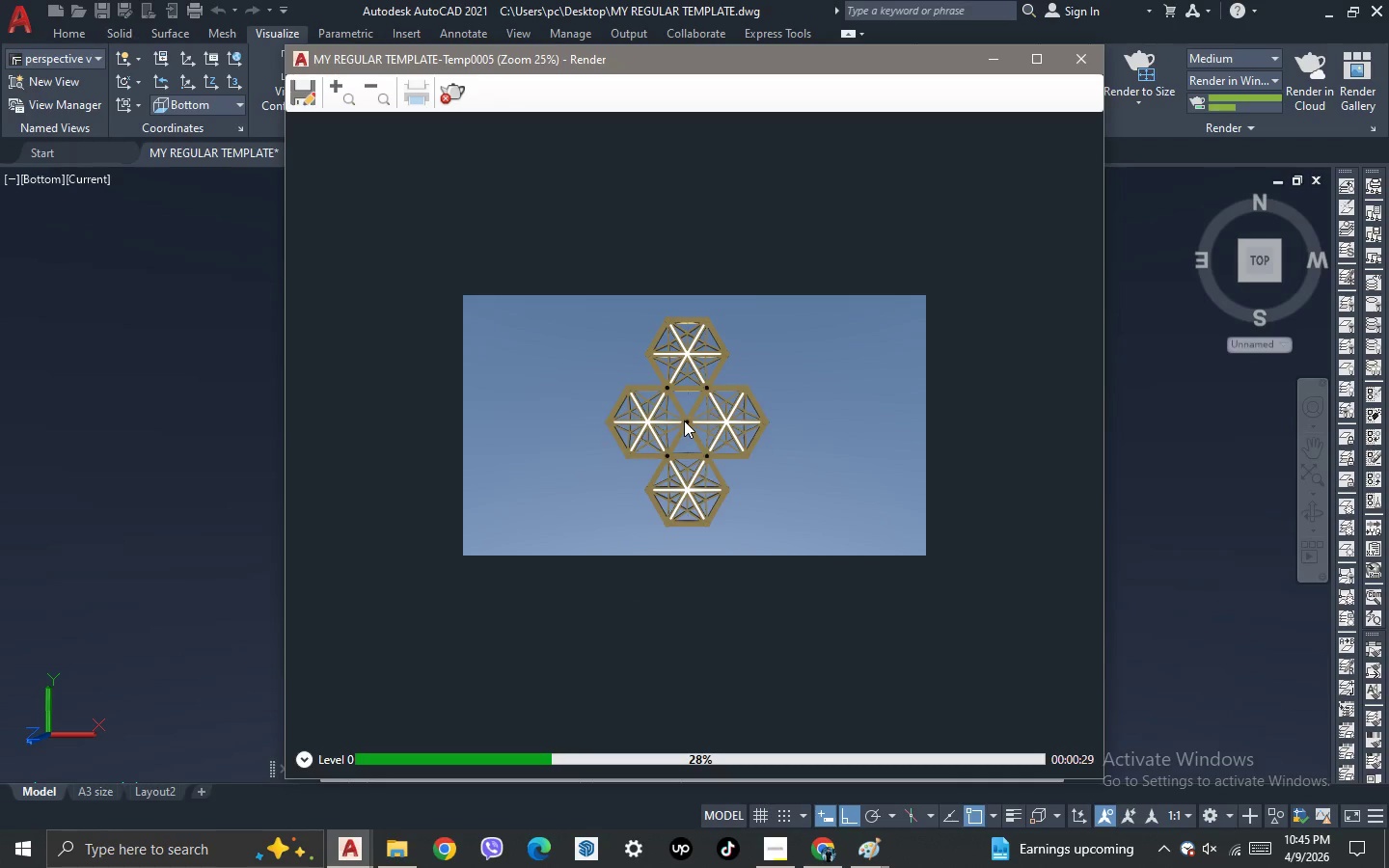 
scroll: coordinate [684, 420], scroll_direction: up, amount: 1.0
 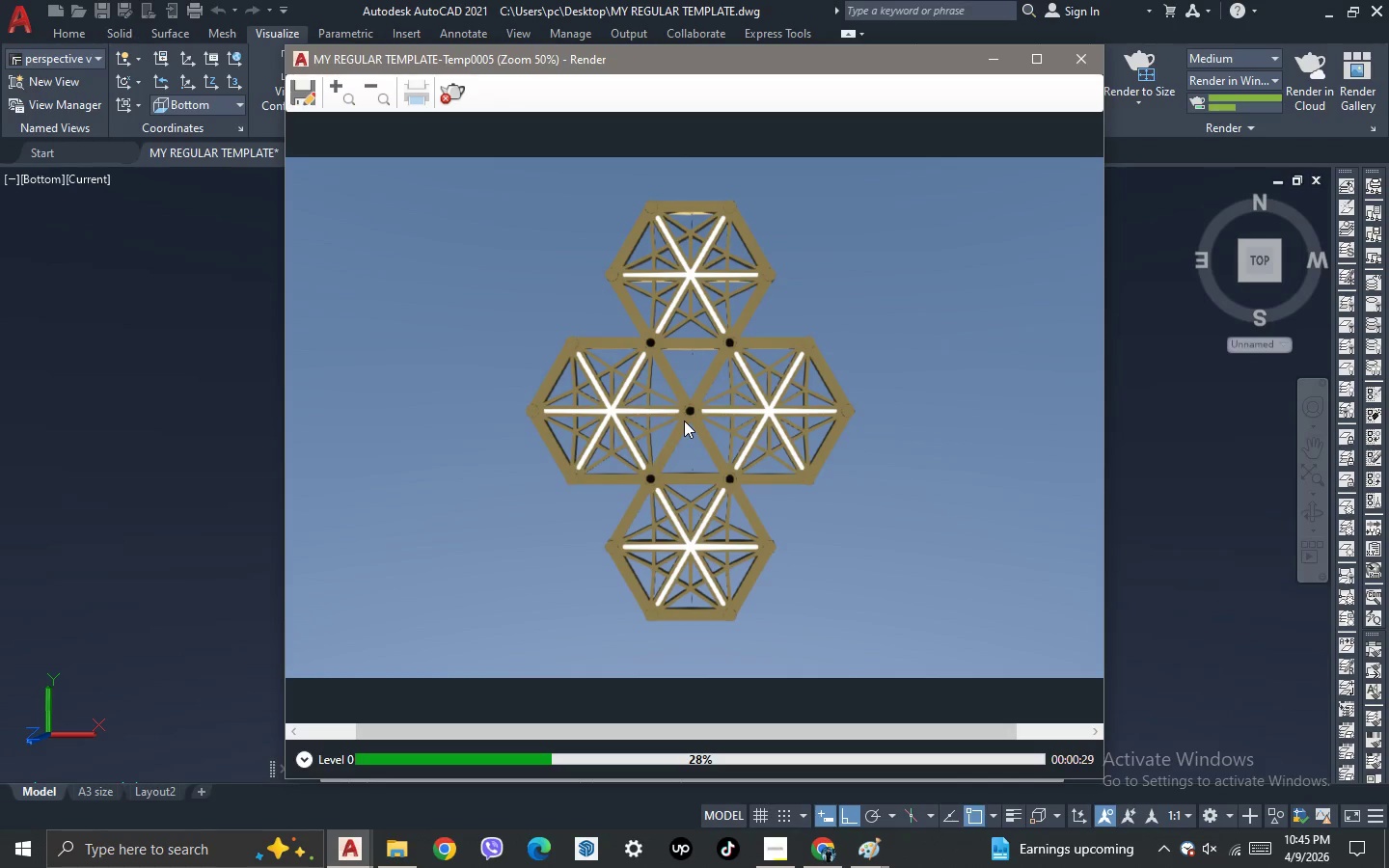 
scroll: coordinate [684, 420], scroll_direction: down, amount: 1.0
 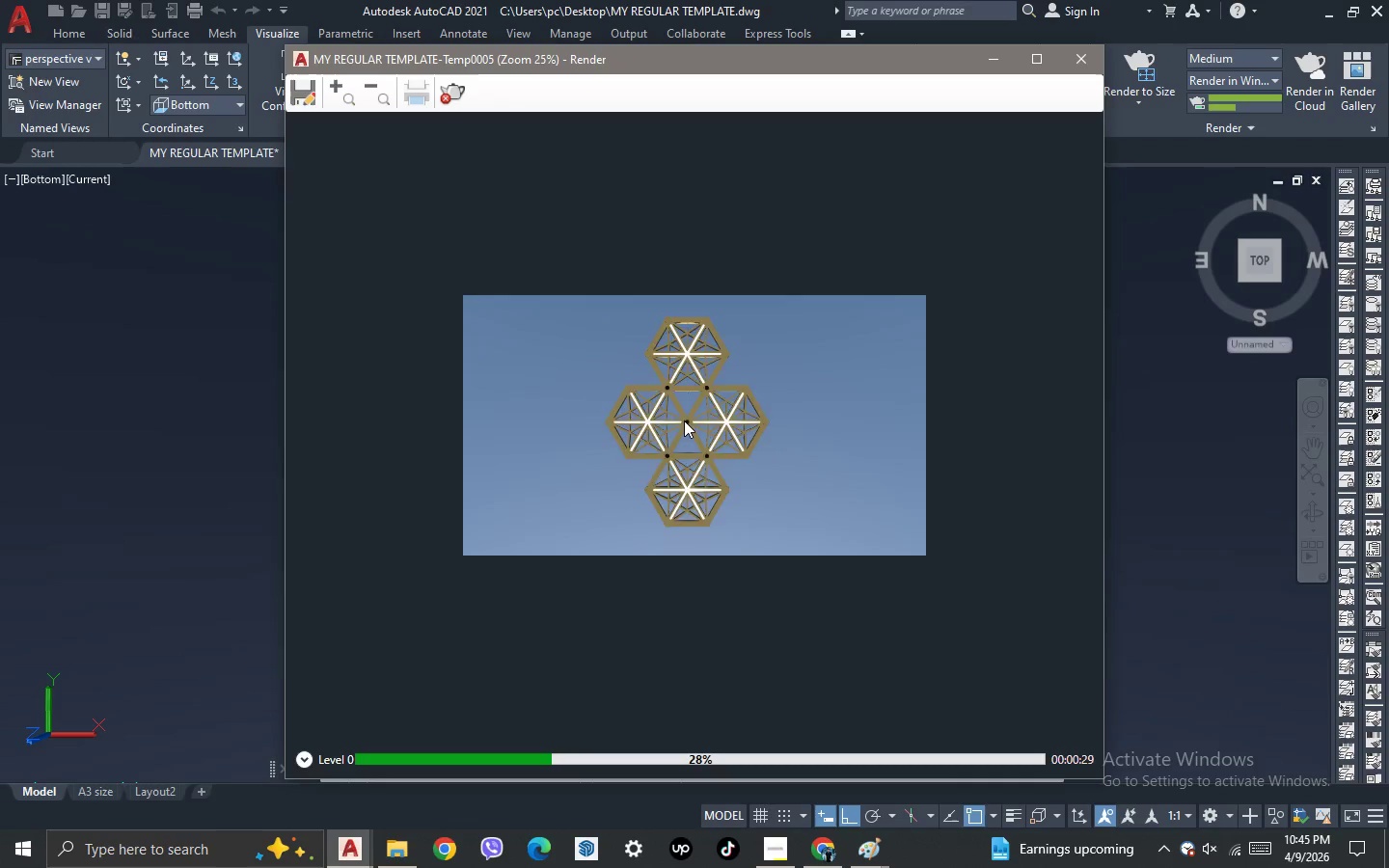 
scroll: coordinate [684, 420], scroll_direction: up, amount: 1.0
 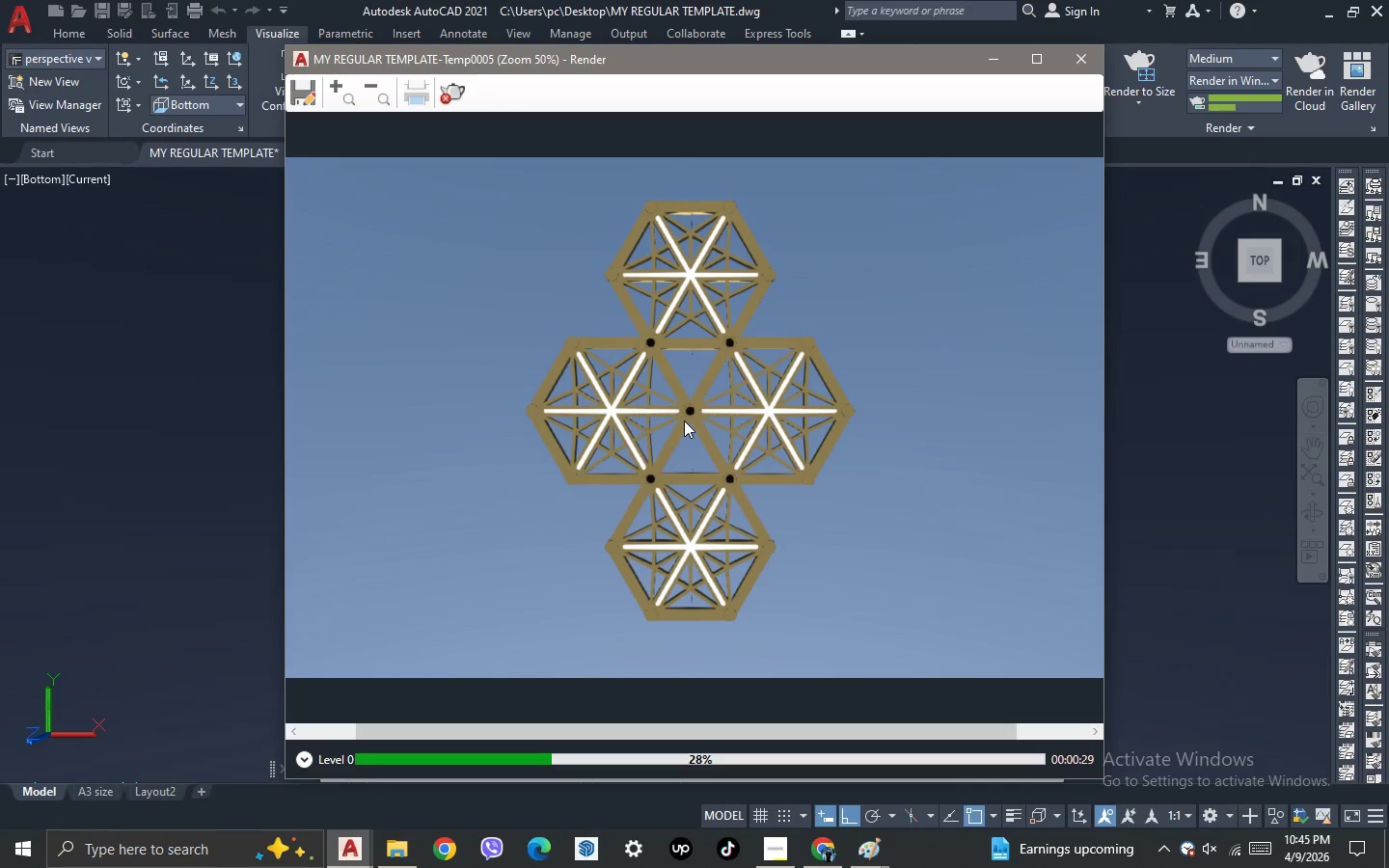 
scroll: coordinate [684, 420], scroll_direction: down, amount: 1.0
 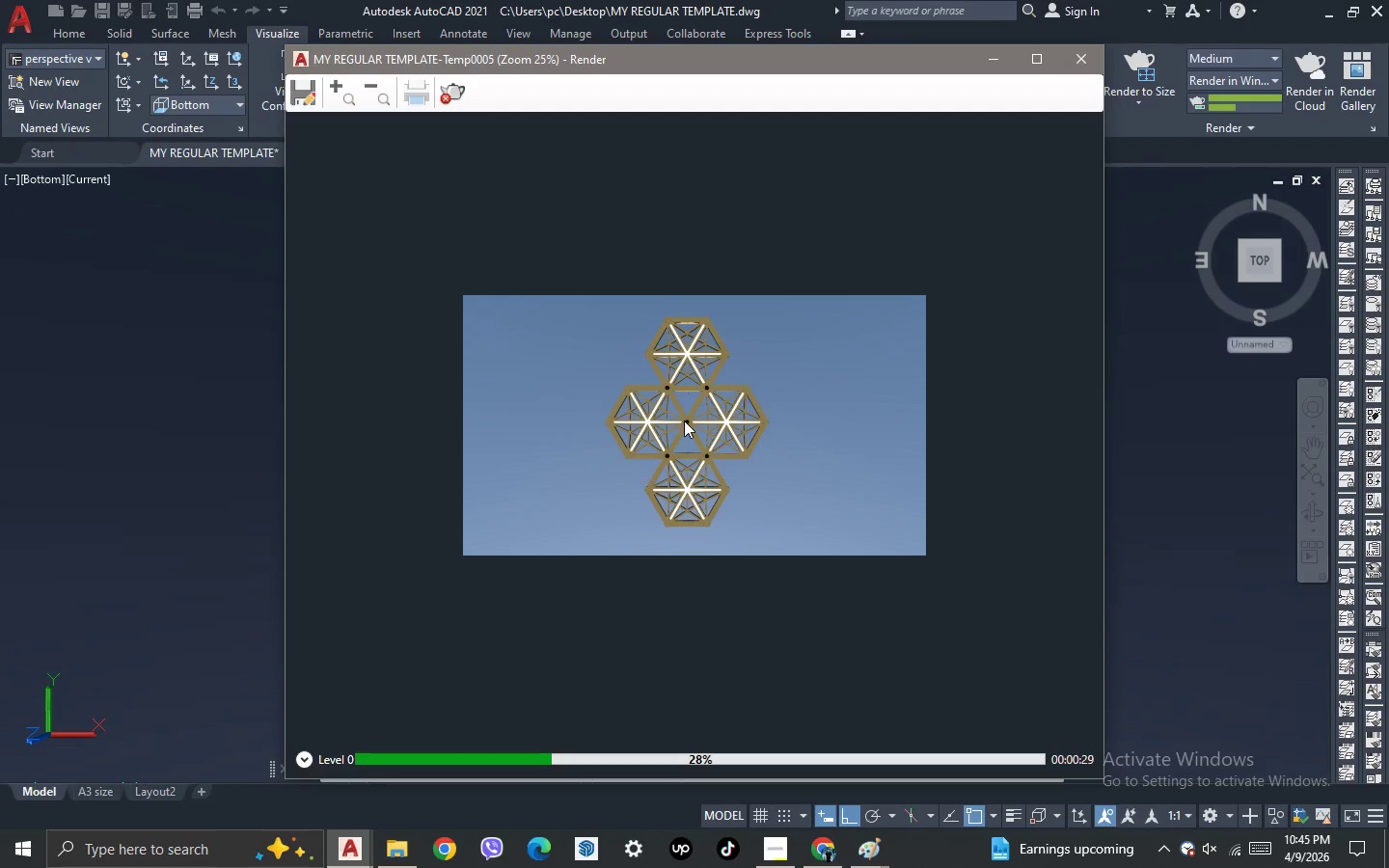 
scroll: coordinate [684, 420], scroll_direction: up, amount: 1.0
 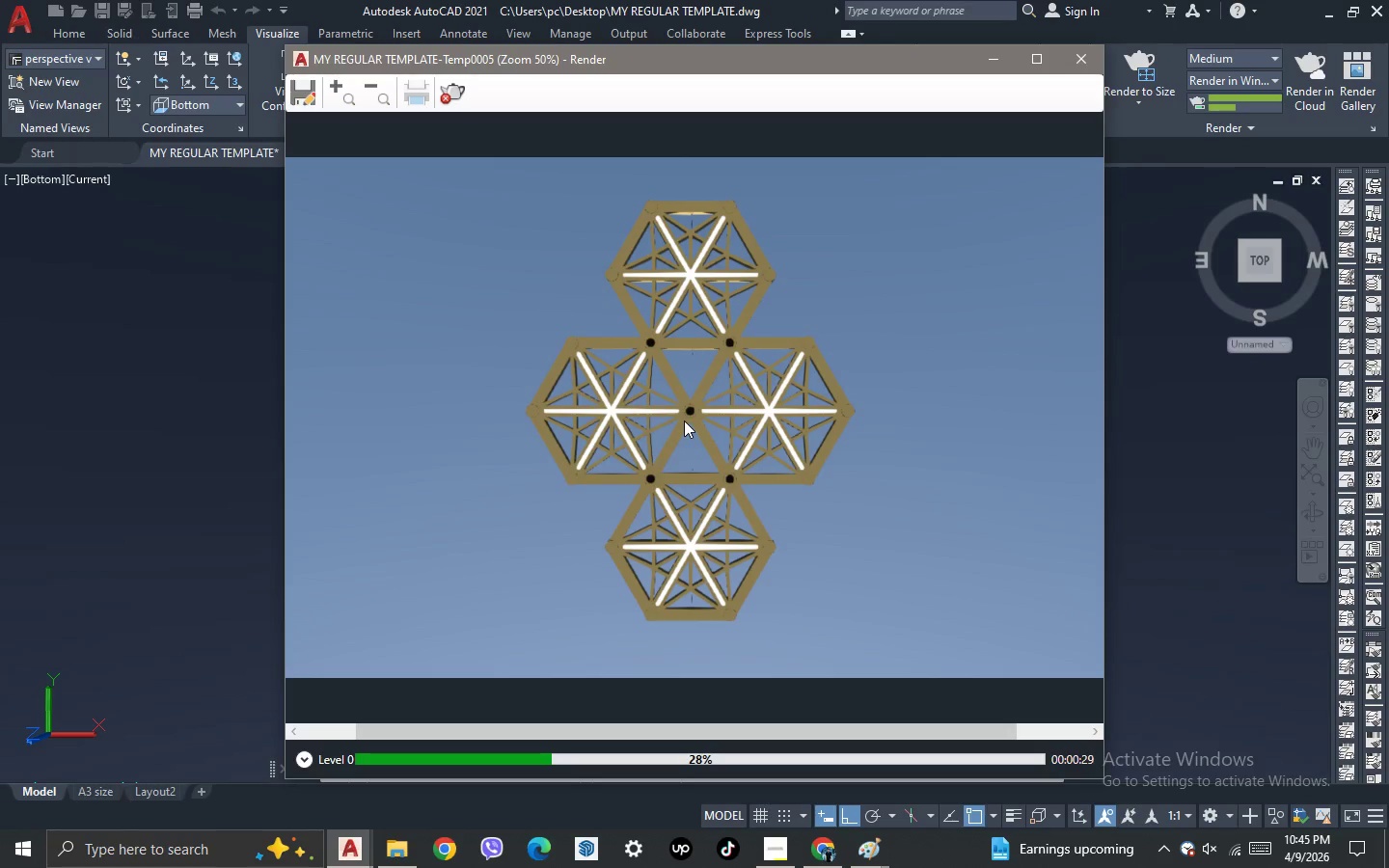 
scroll: coordinate [684, 420], scroll_direction: down, amount: 1.0
 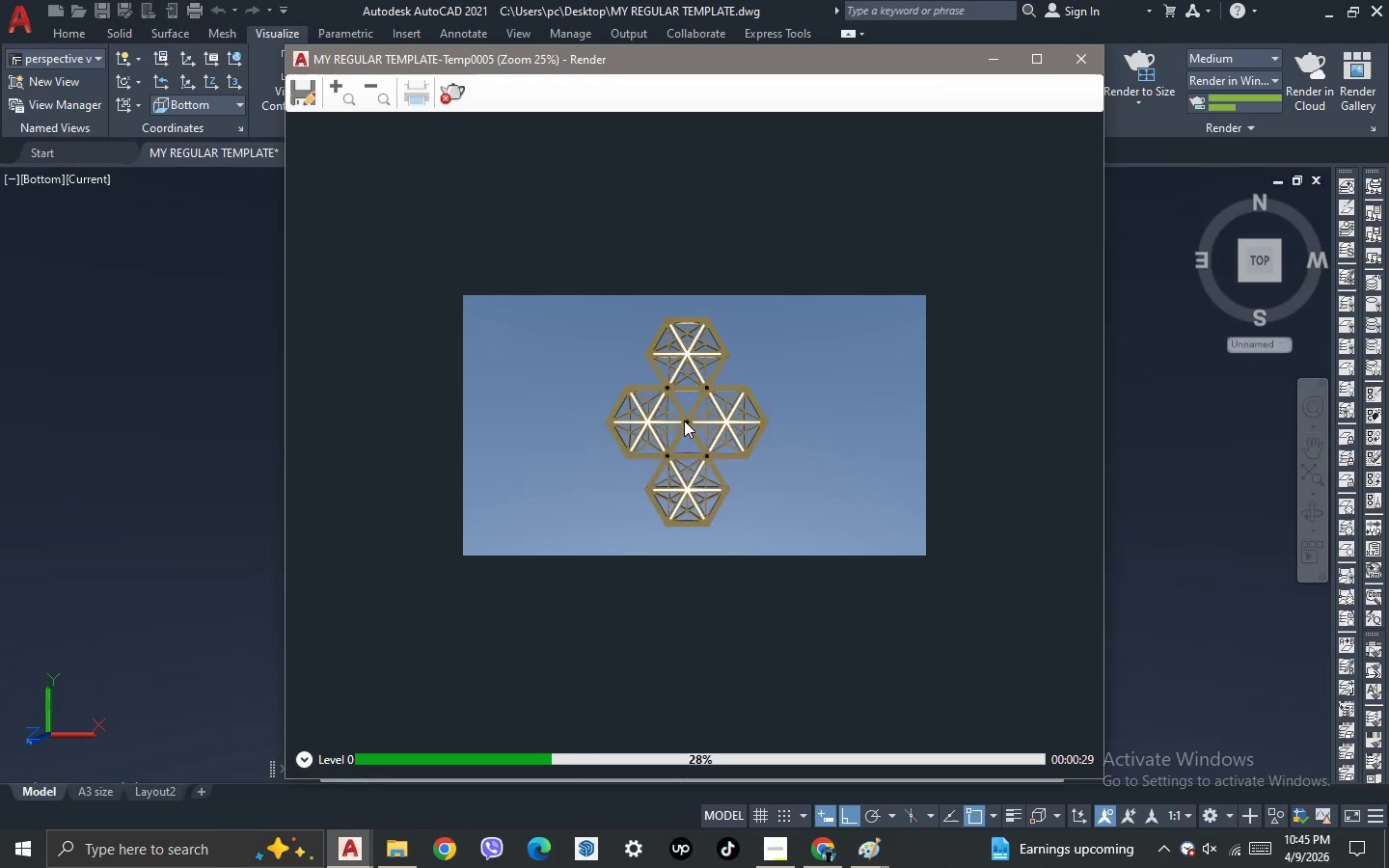 
scroll: coordinate [684, 420], scroll_direction: up, amount: 1.0
 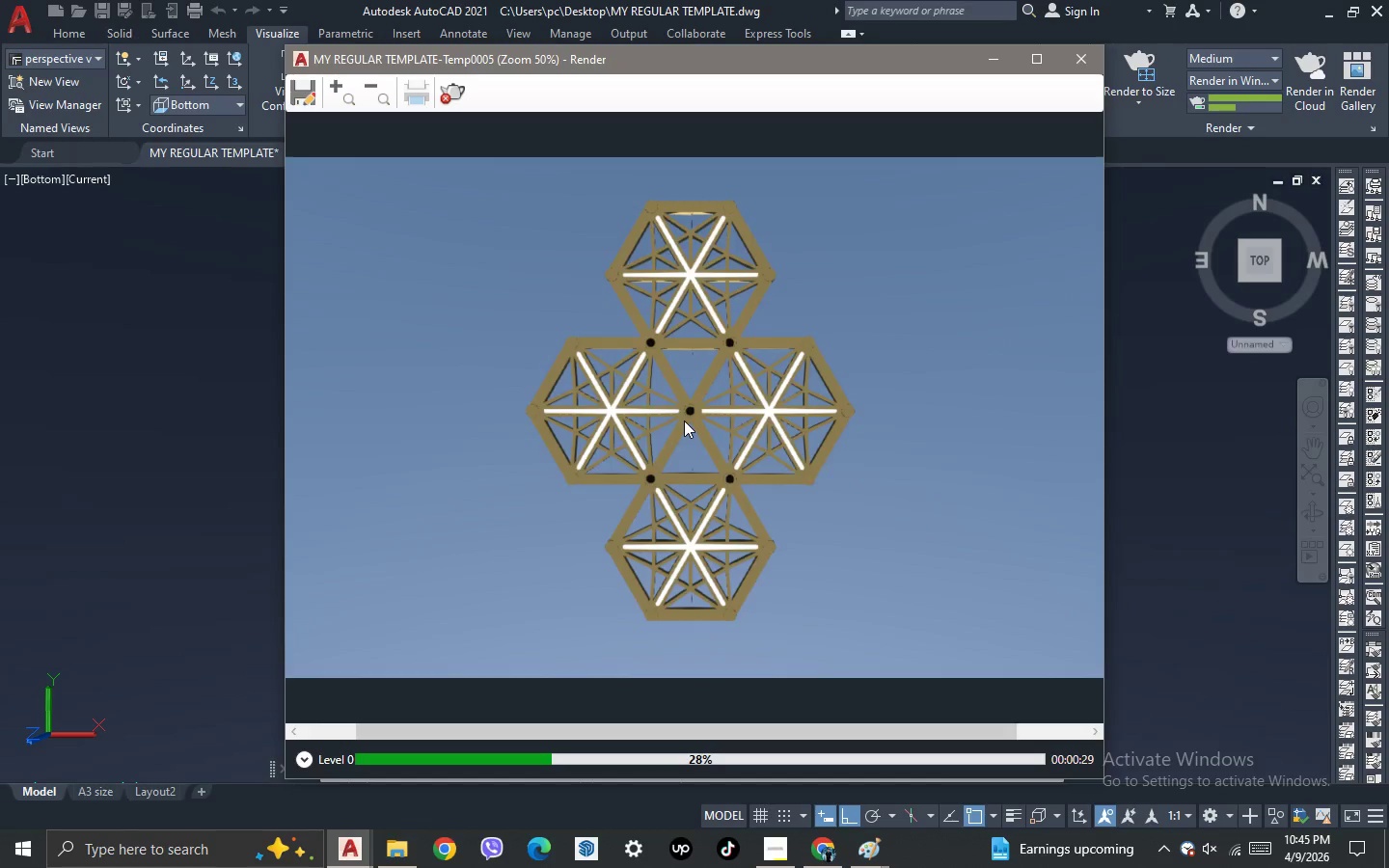 
scroll: coordinate [684, 420], scroll_direction: down, amount: 1.0
 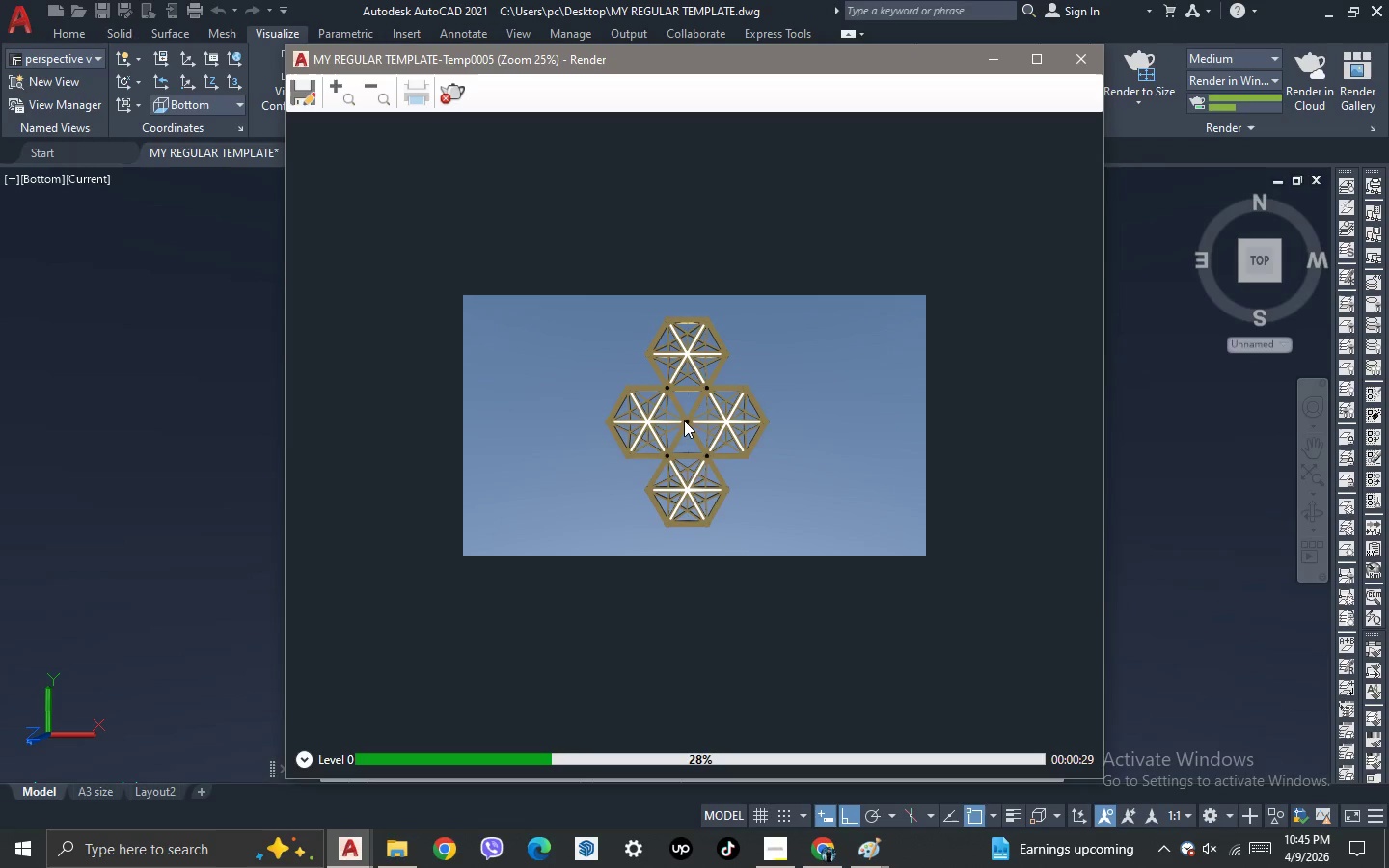 
scroll: coordinate [684, 420], scroll_direction: up, amount: 1.0
 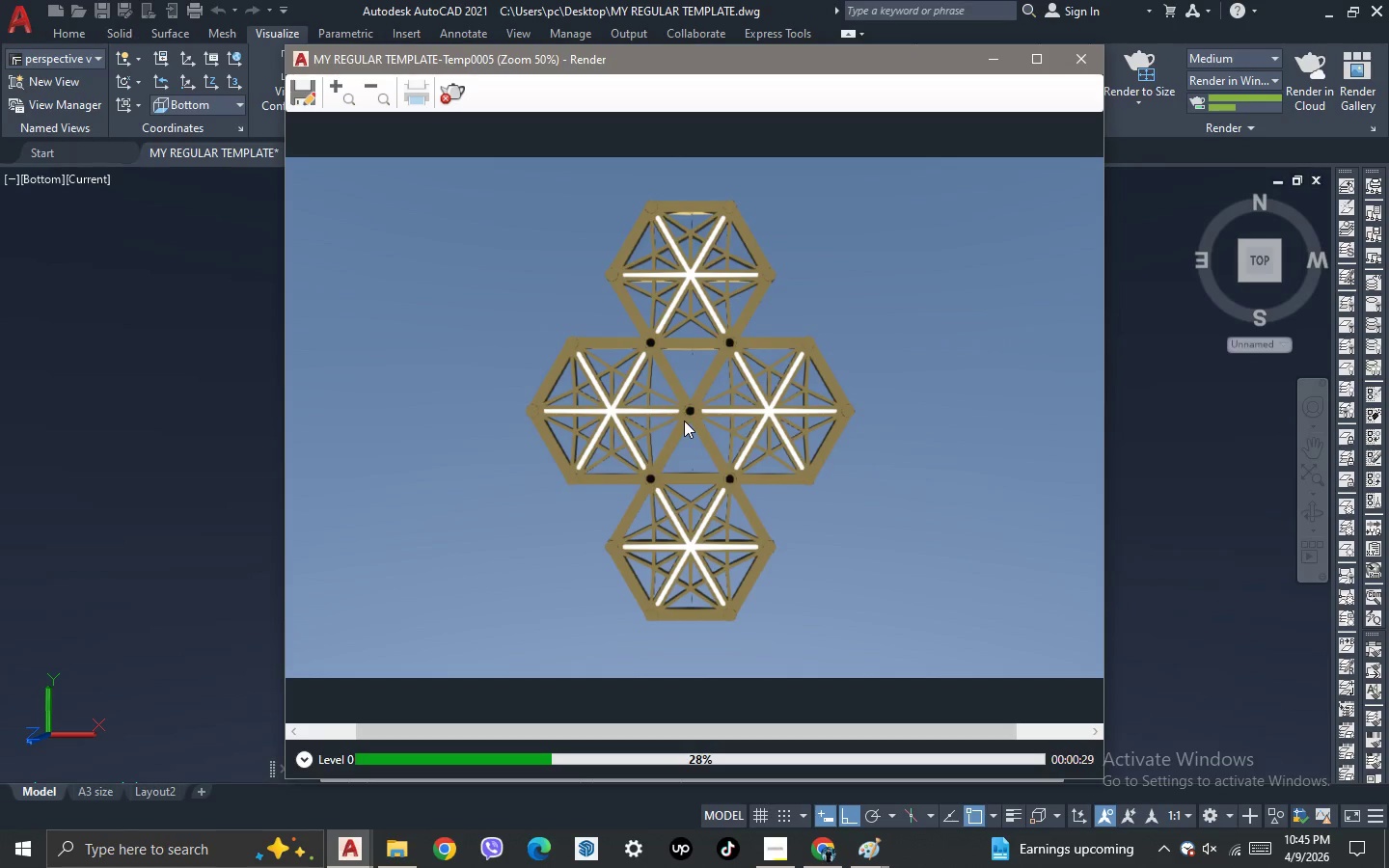 
scroll: coordinate [684, 420], scroll_direction: none, amount: 0.0
 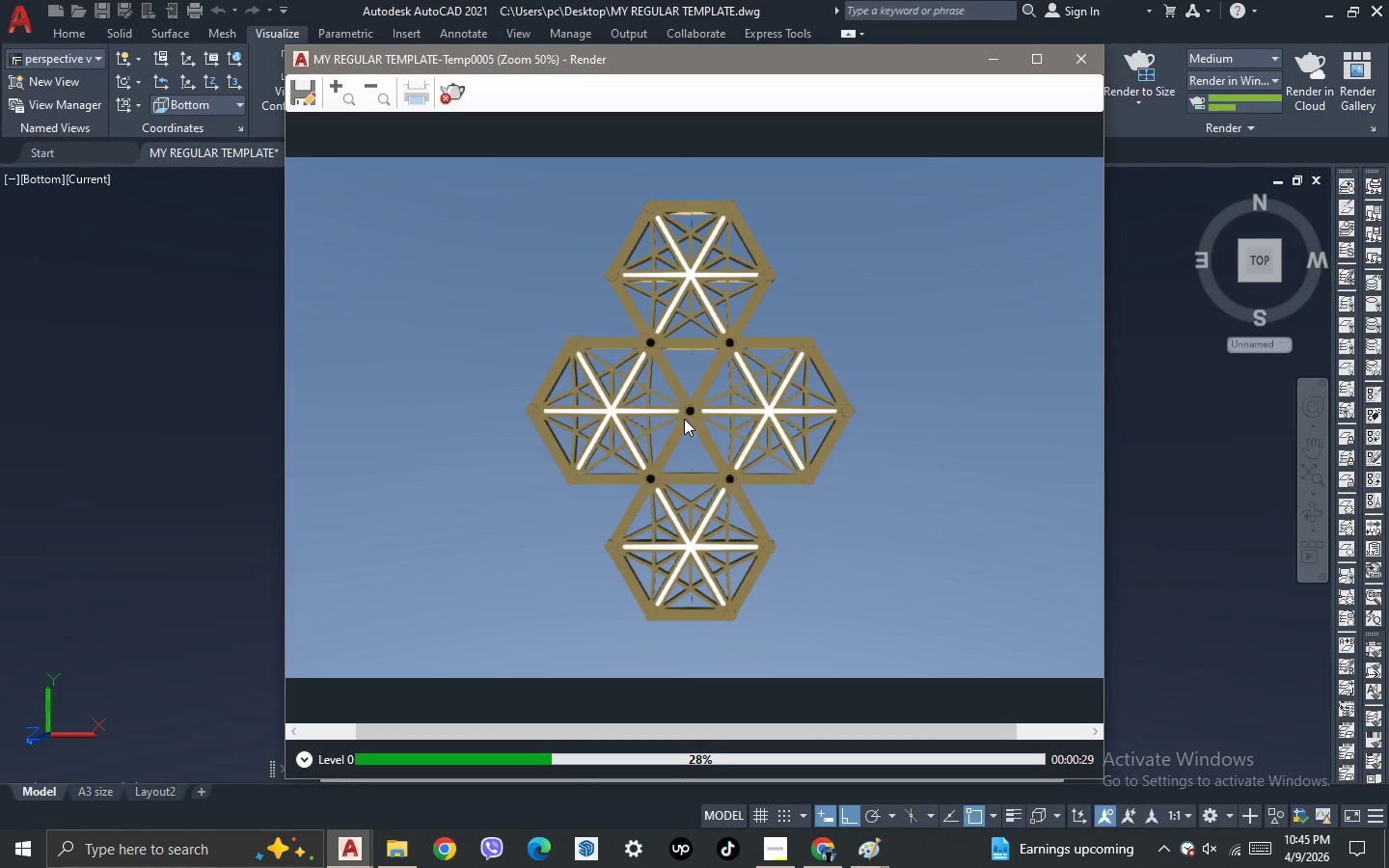 
scroll: coordinate [684, 419], scroll_direction: down, amount: 1.0
 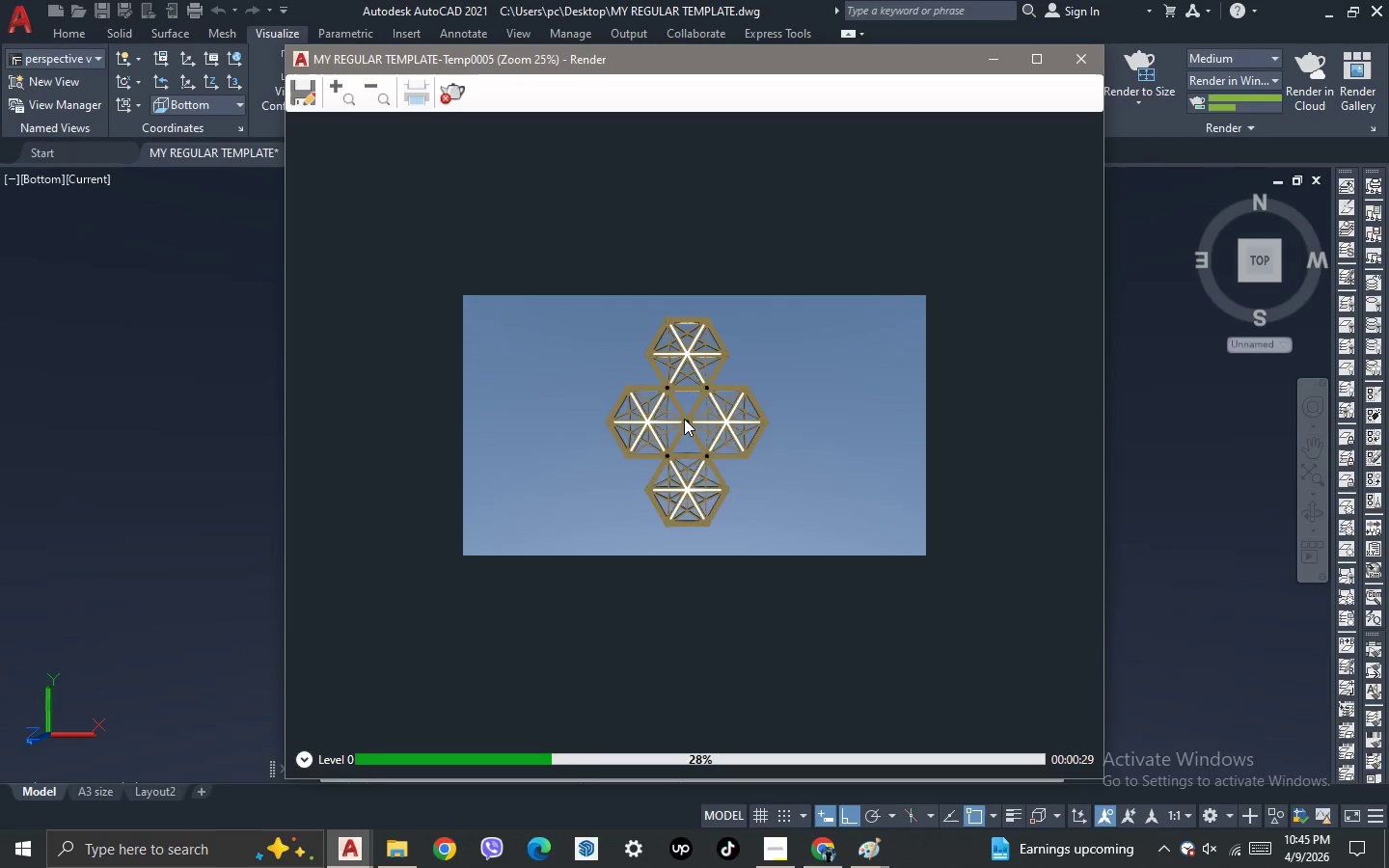 
scroll: coordinate [684, 419], scroll_direction: up, amount: 1.0
 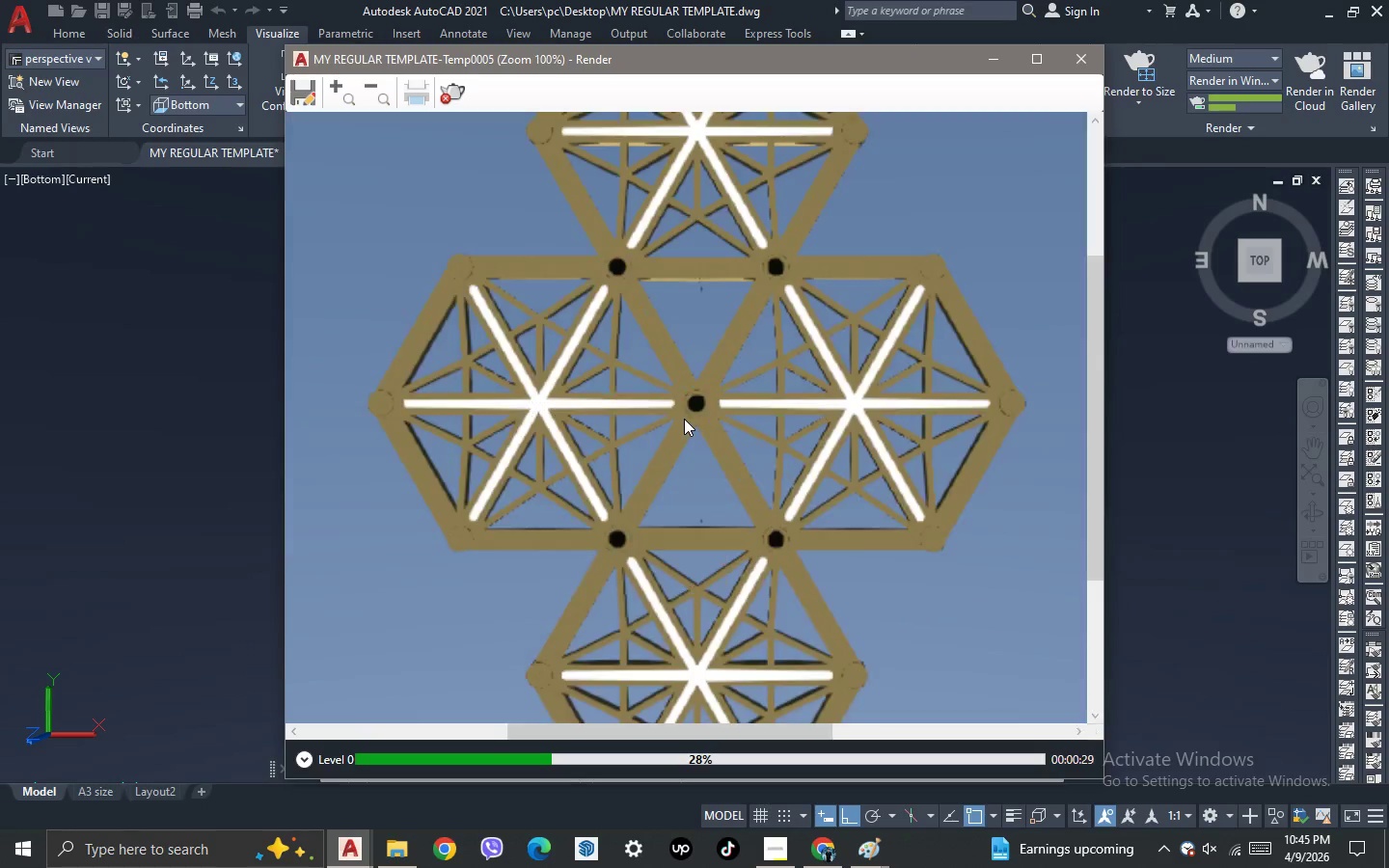 
scroll: coordinate [684, 419], scroll_direction: down, amount: 2.0
 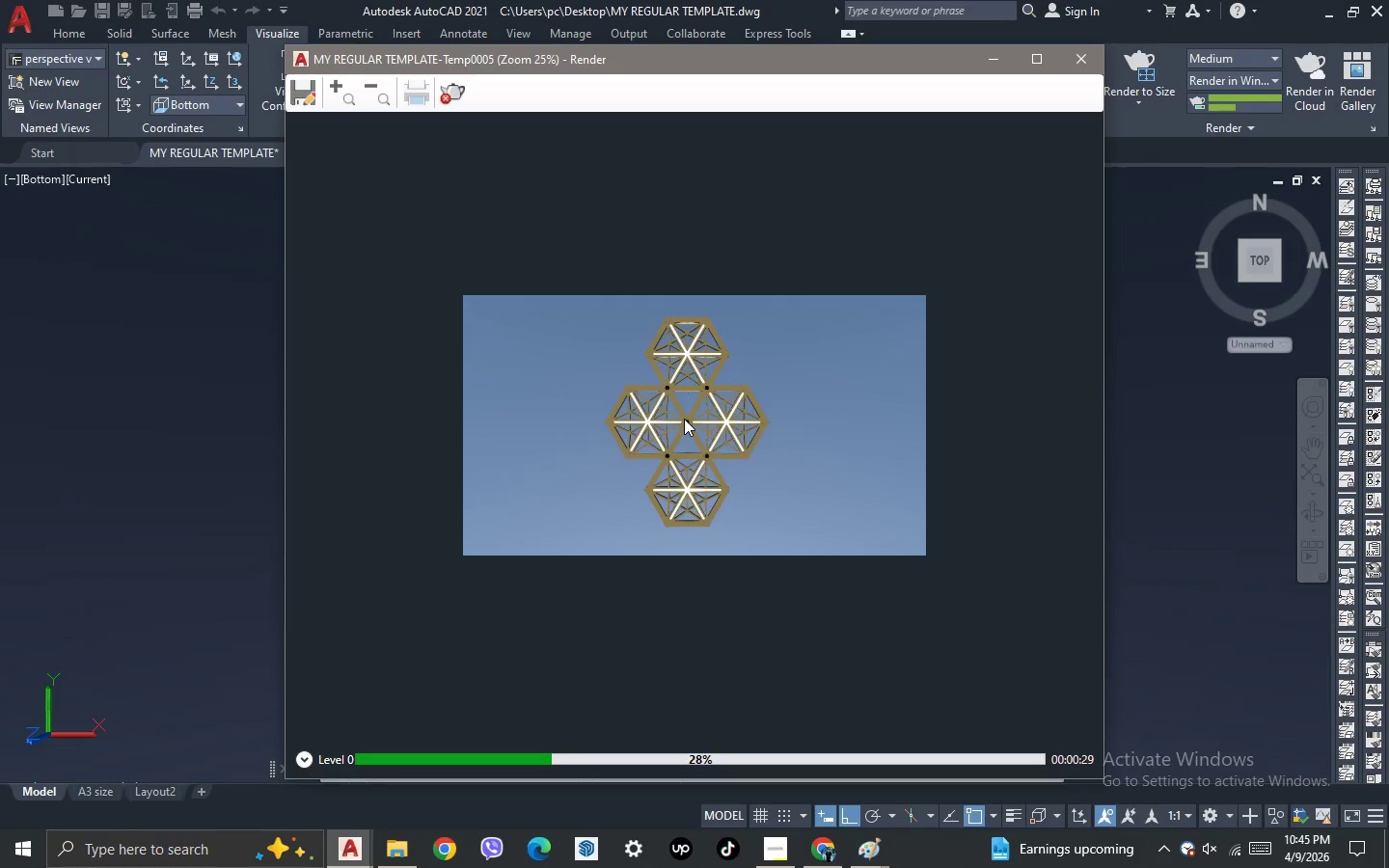 
scroll: coordinate [684, 419], scroll_direction: up, amount: 2.0
 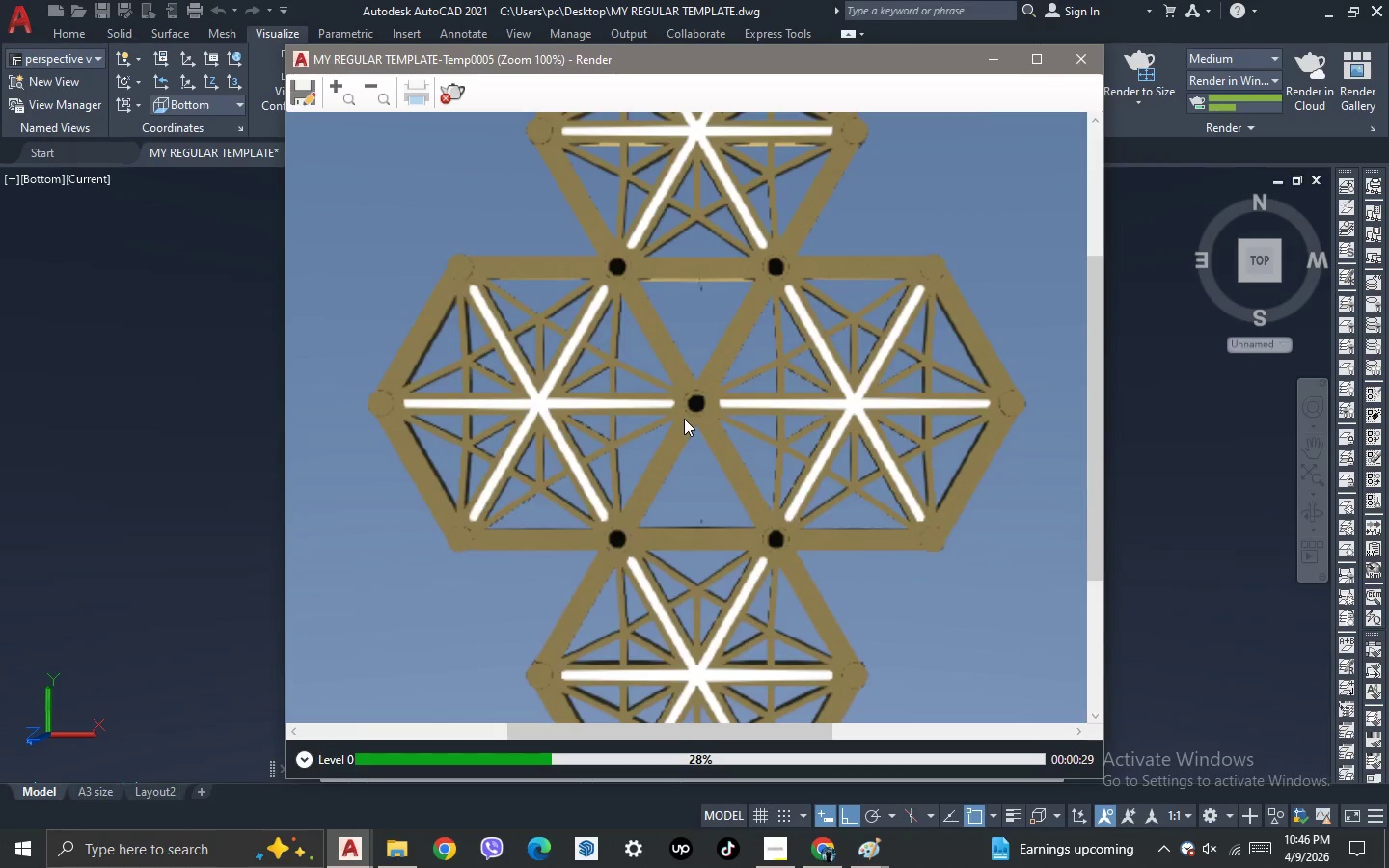 
scroll: coordinate [684, 419], scroll_direction: down, amount: 2.0
 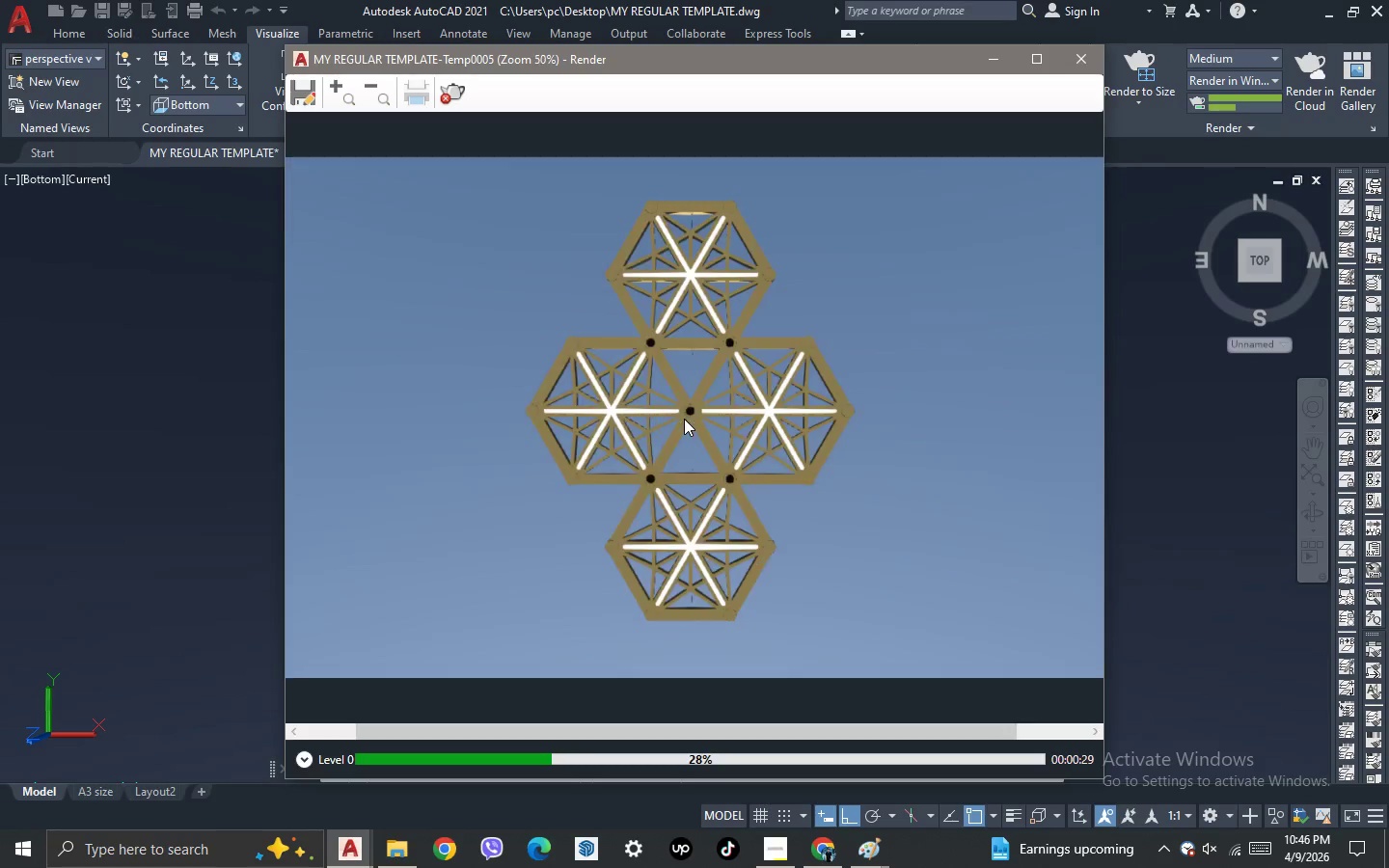 
scroll: coordinate [684, 419], scroll_direction: up, amount: 2.0
 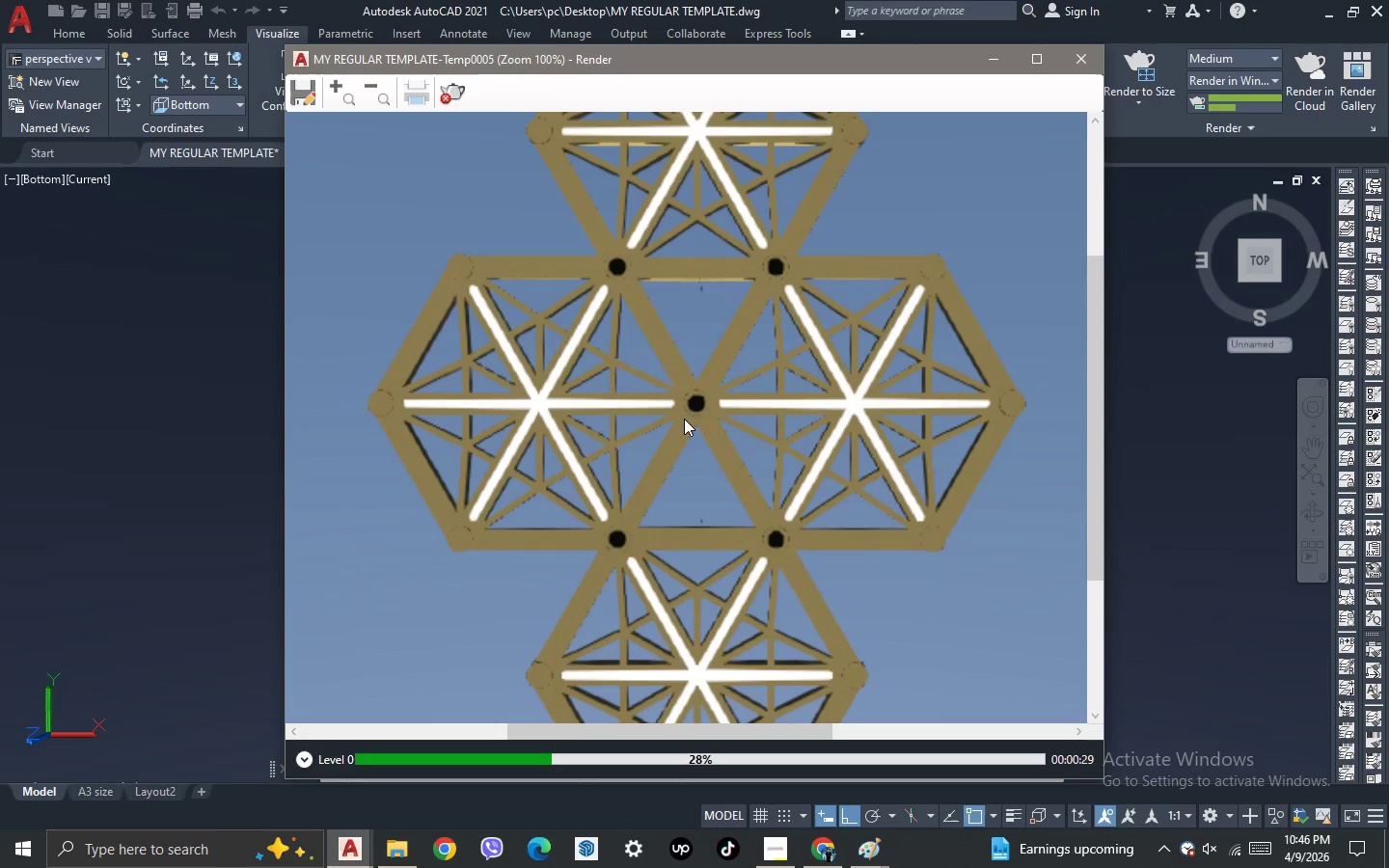 
scroll: coordinate [684, 419], scroll_direction: down, amount: 2.0
 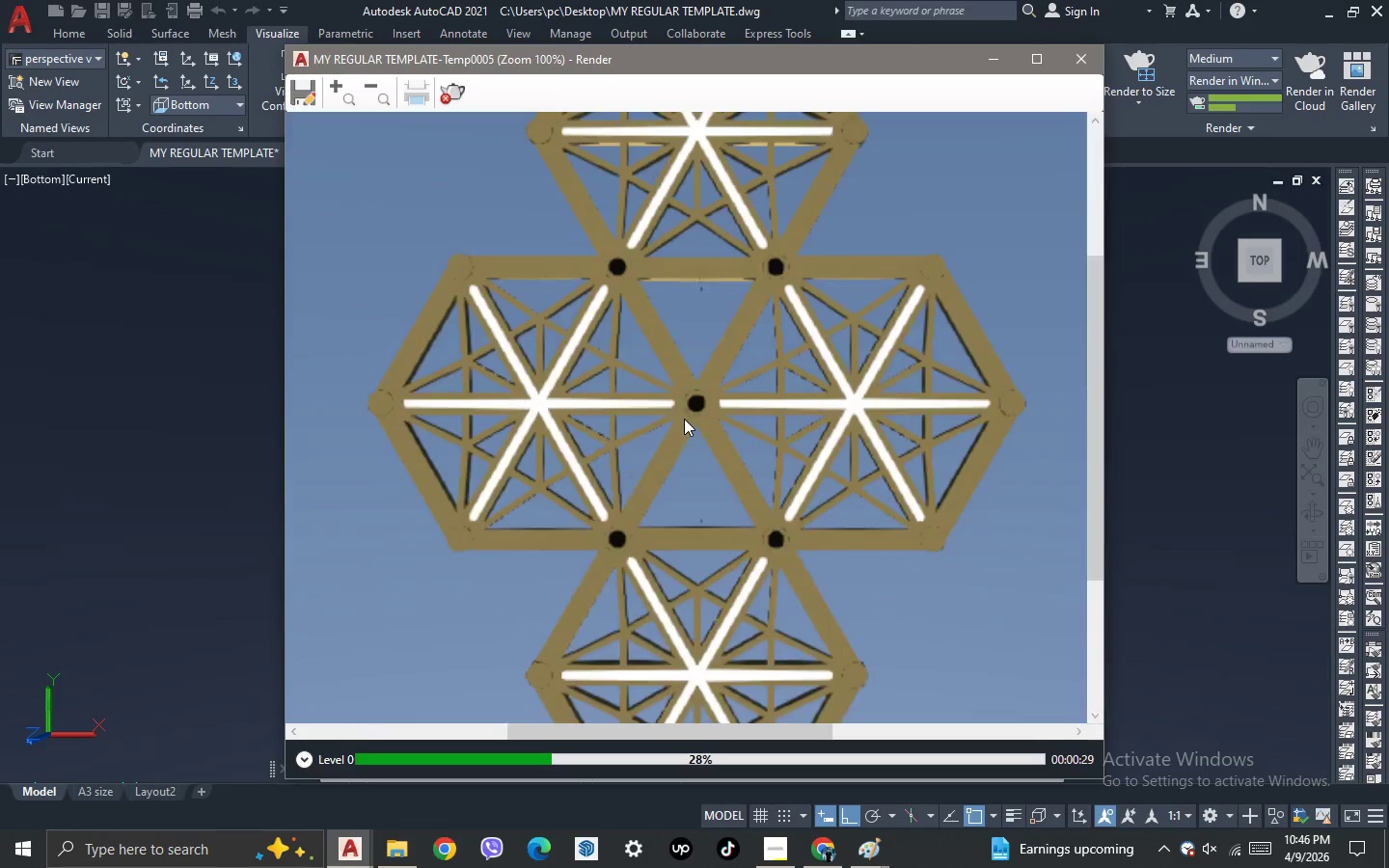 
scroll: coordinate [684, 419], scroll_direction: up, amount: 2.0
 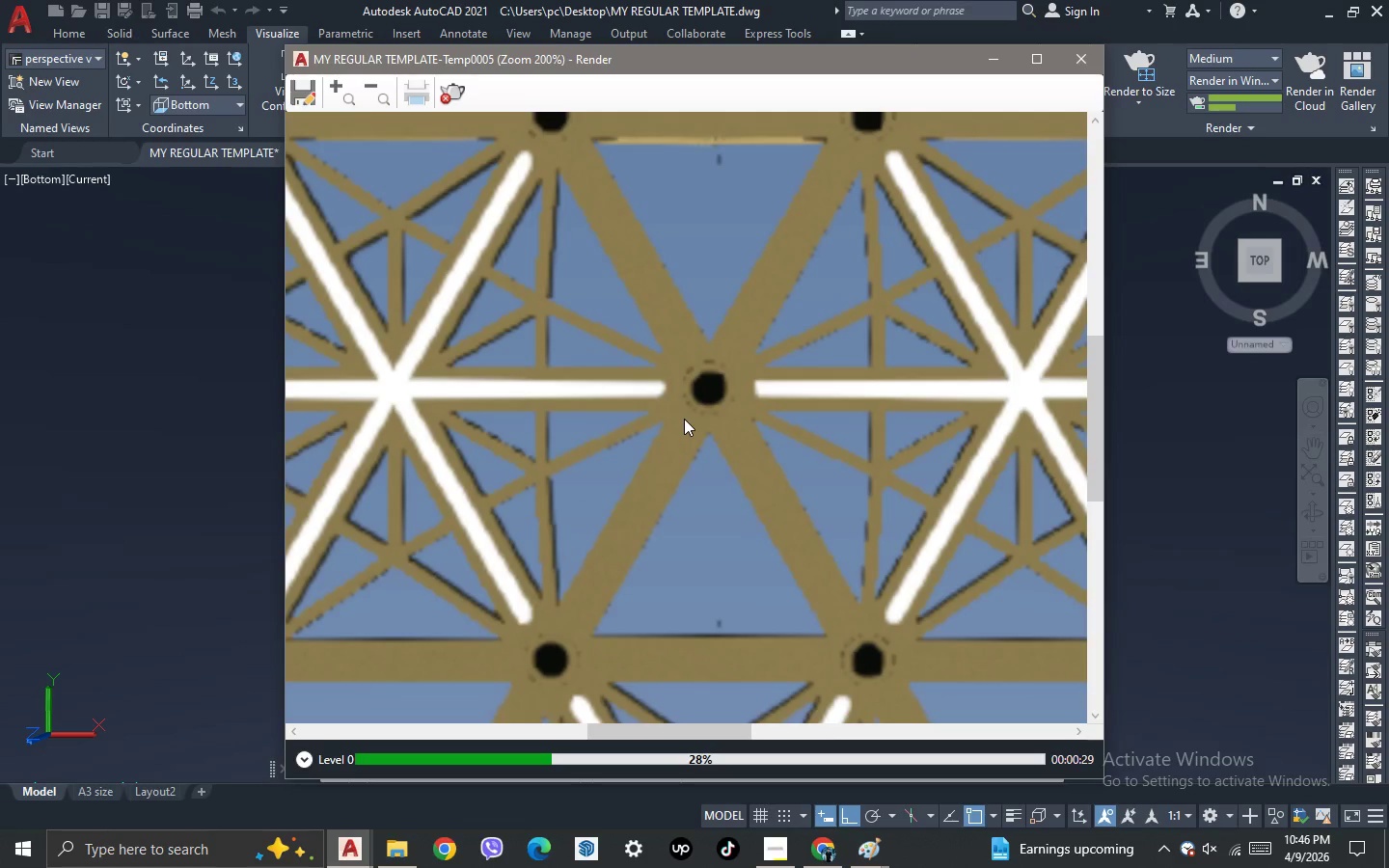 
scroll: coordinate [684, 419], scroll_direction: none, amount: 0.0
 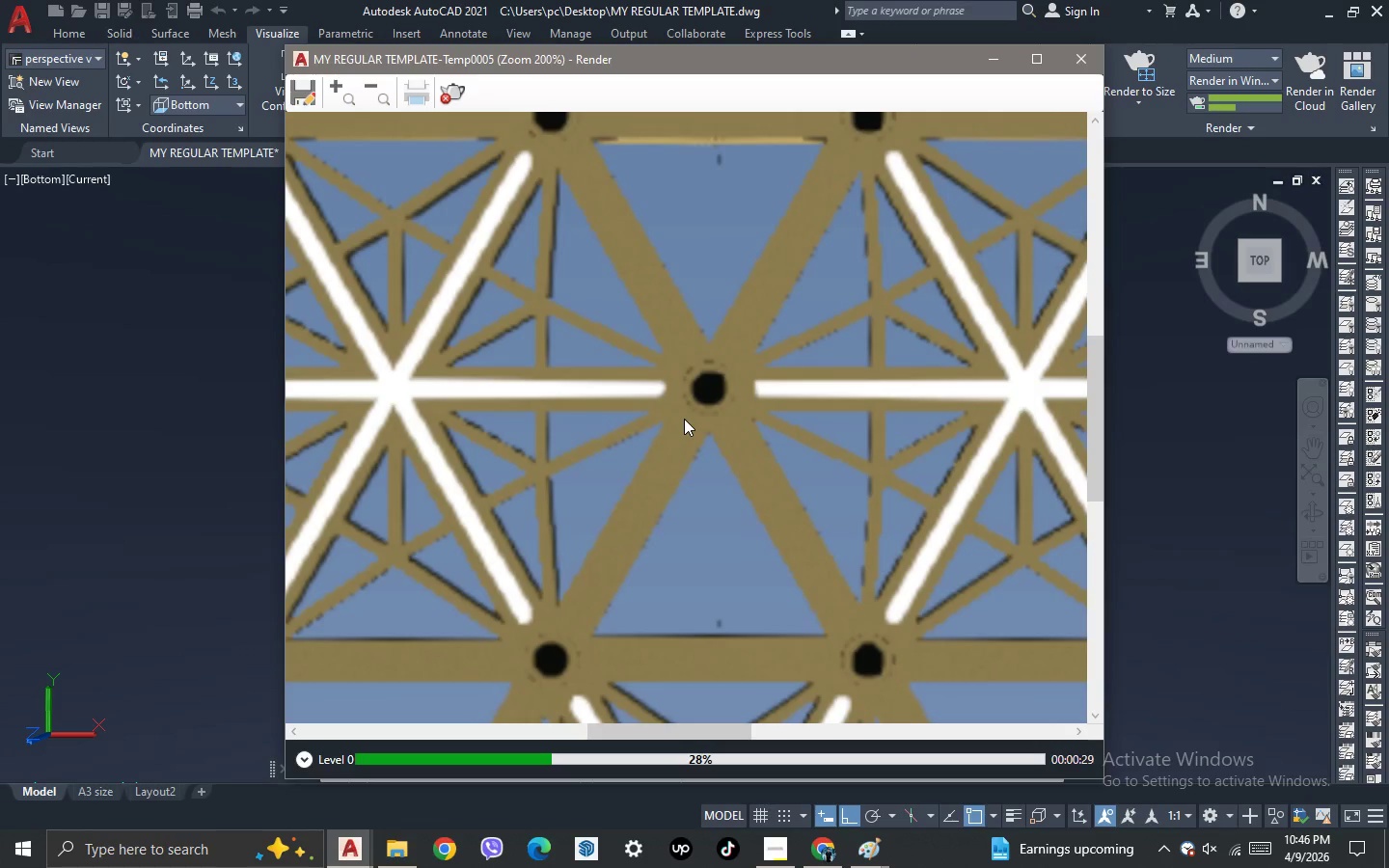 
scroll: coordinate [684, 419], scroll_direction: down, amount: 2.0
 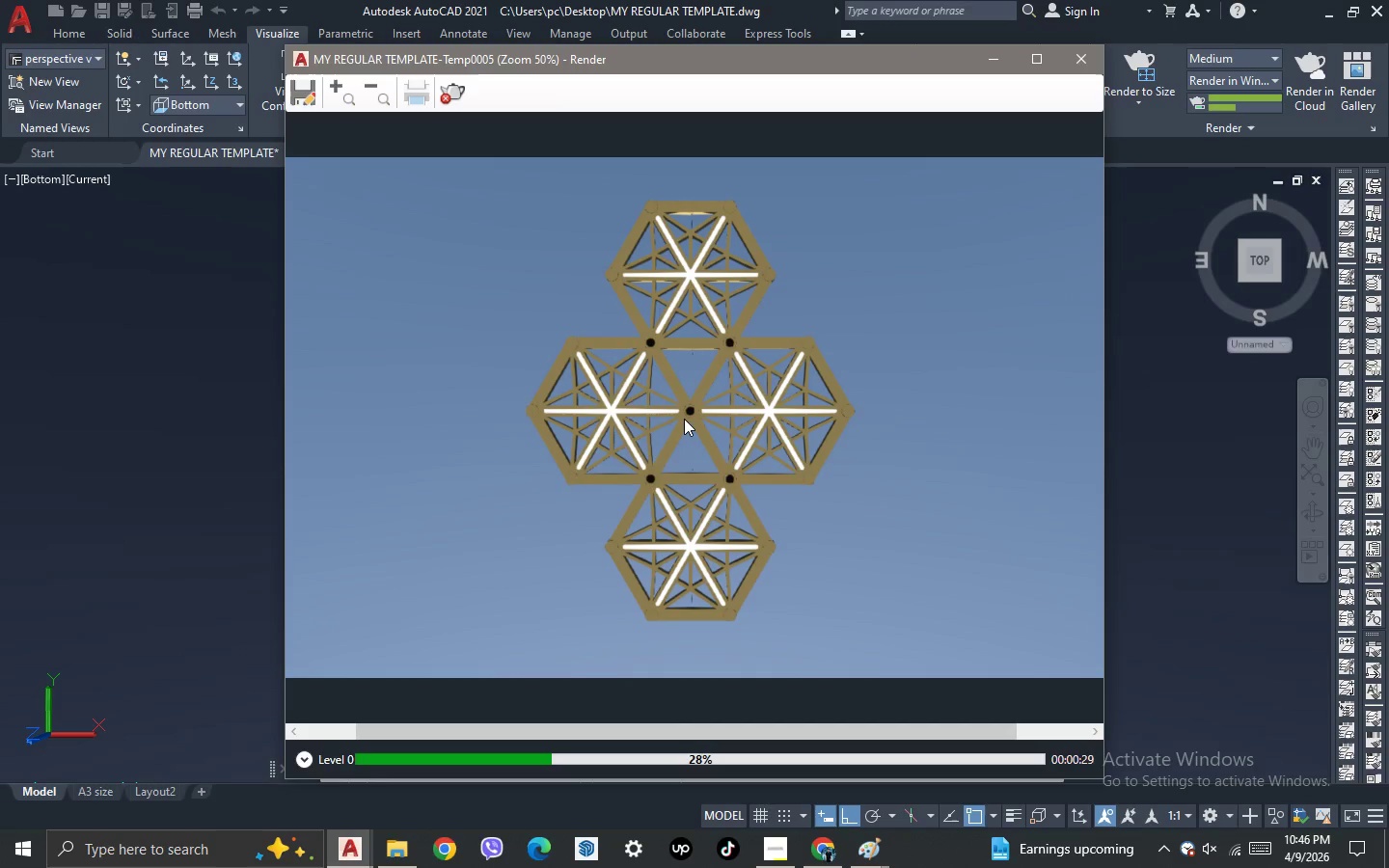 
scroll: coordinate [684, 419], scroll_direction: up, amount: 2.0
 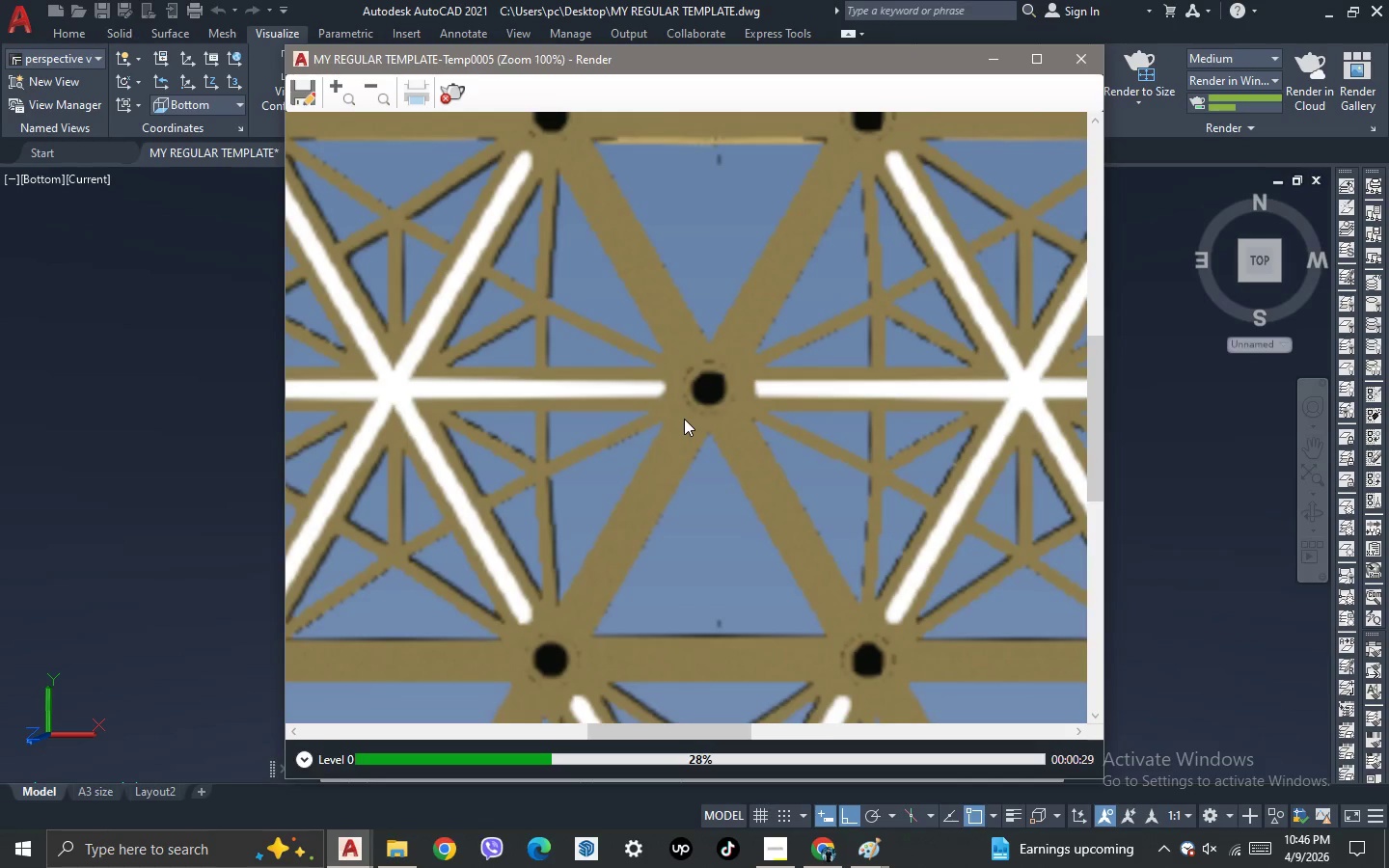 
scroll: coordinate [684, 419], scroll_direction: none, amount: 0.0
 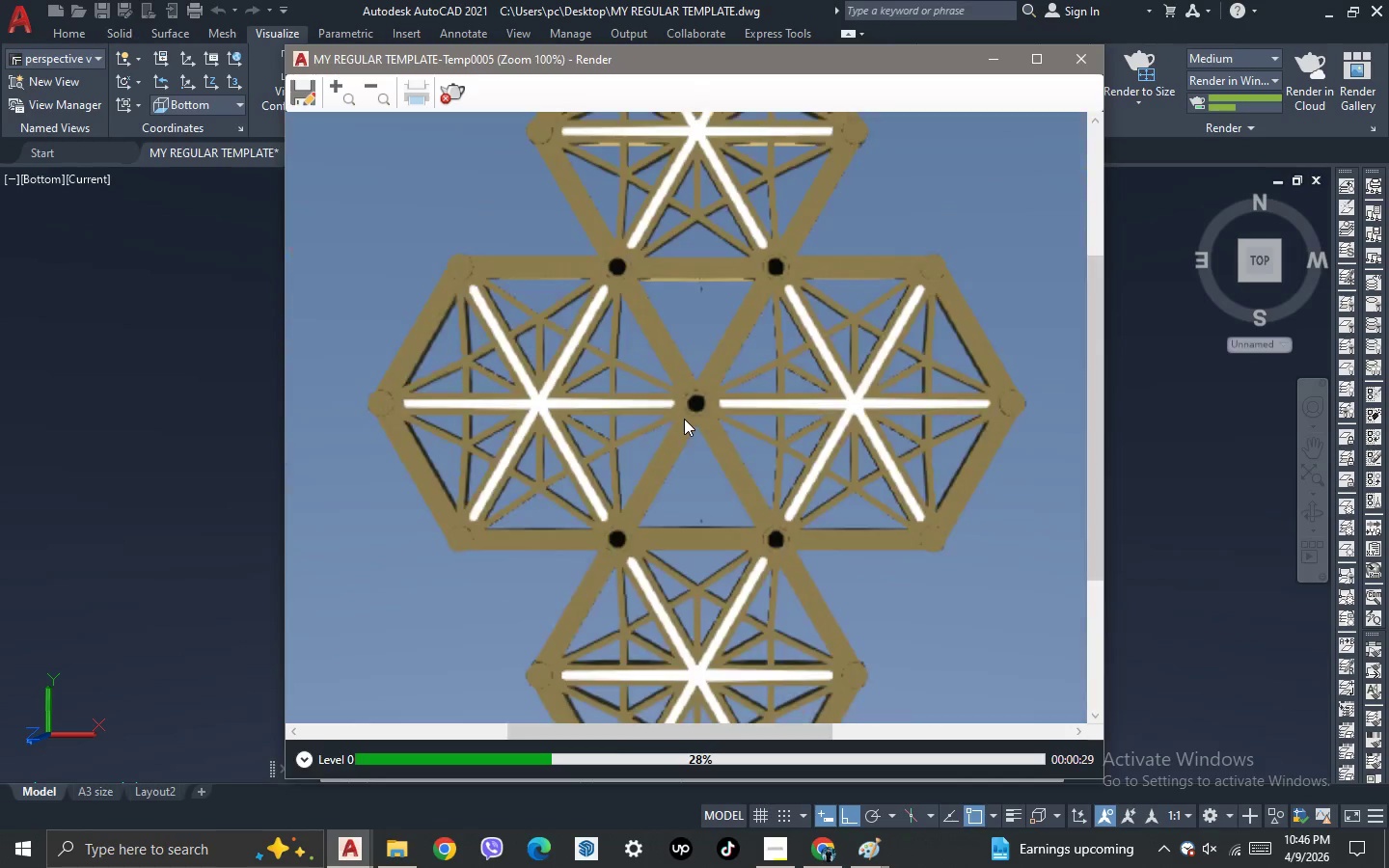 
scroll: coordinate [684, 419], scroll_direction: up, amount: 1.0
 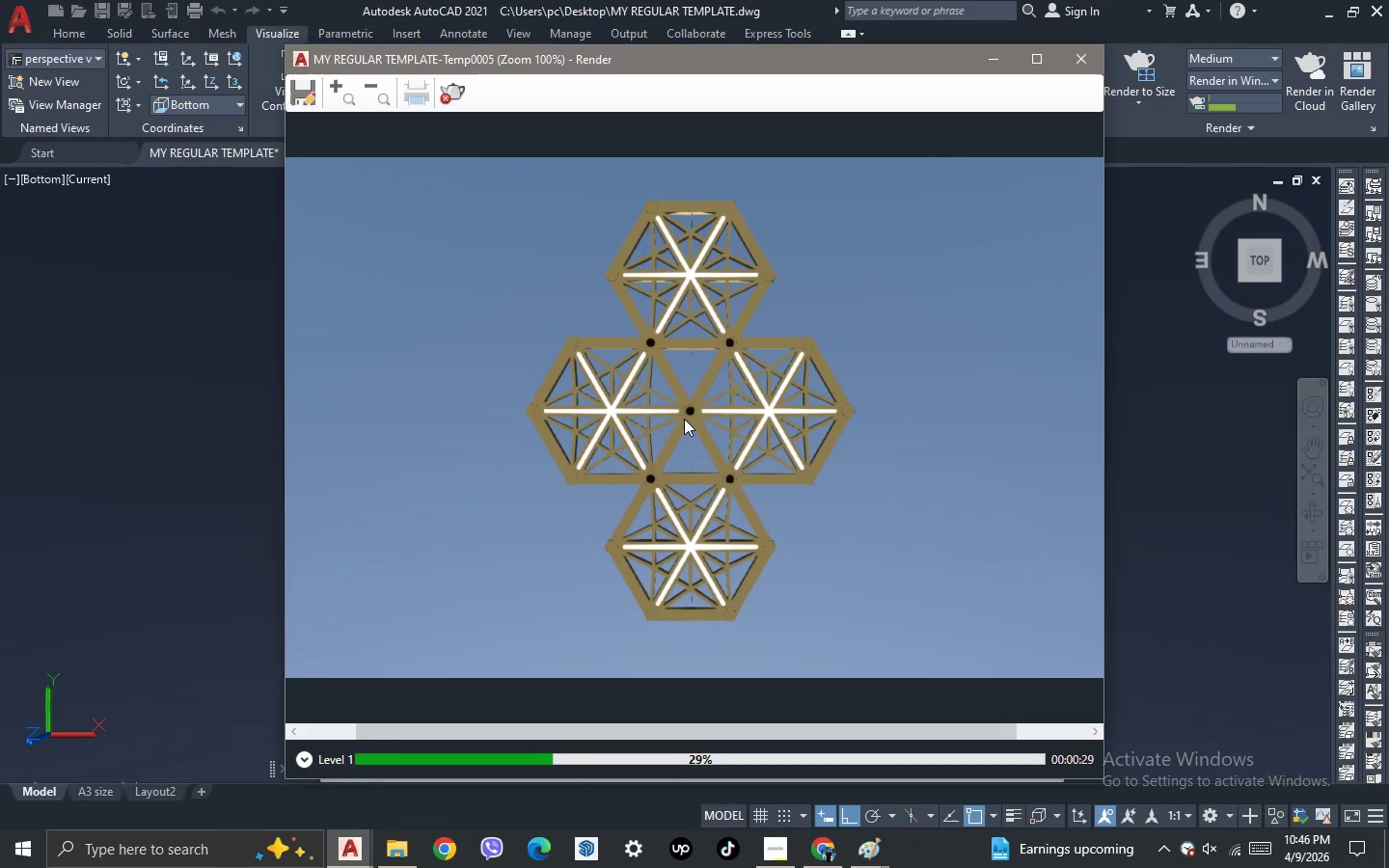 
scroll: coordinate [684, 419], scroll_direction: down, amount: 4.0
 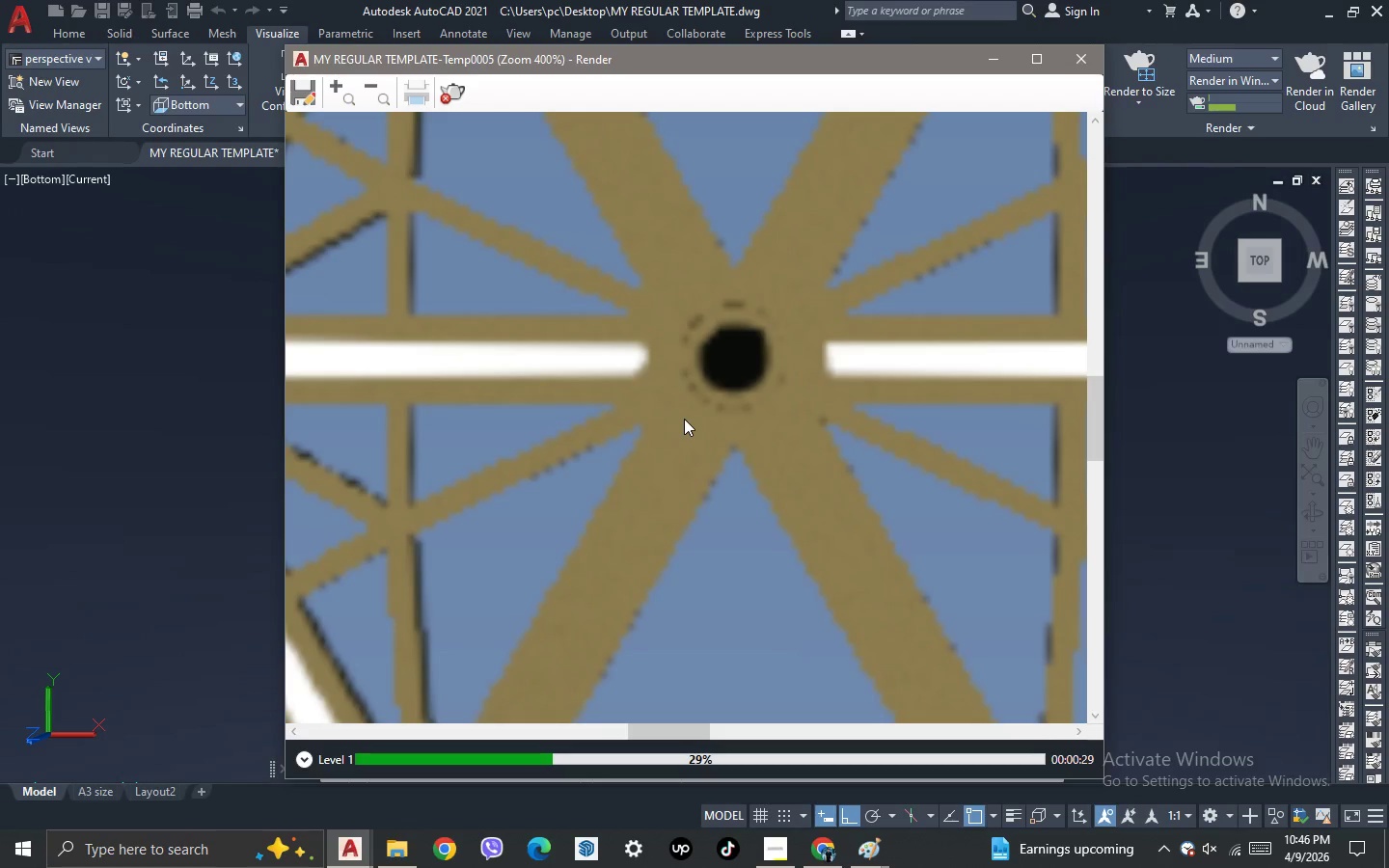 
scroll: coordinate [684, 419], scroll_direction: up, amount: 3.0
 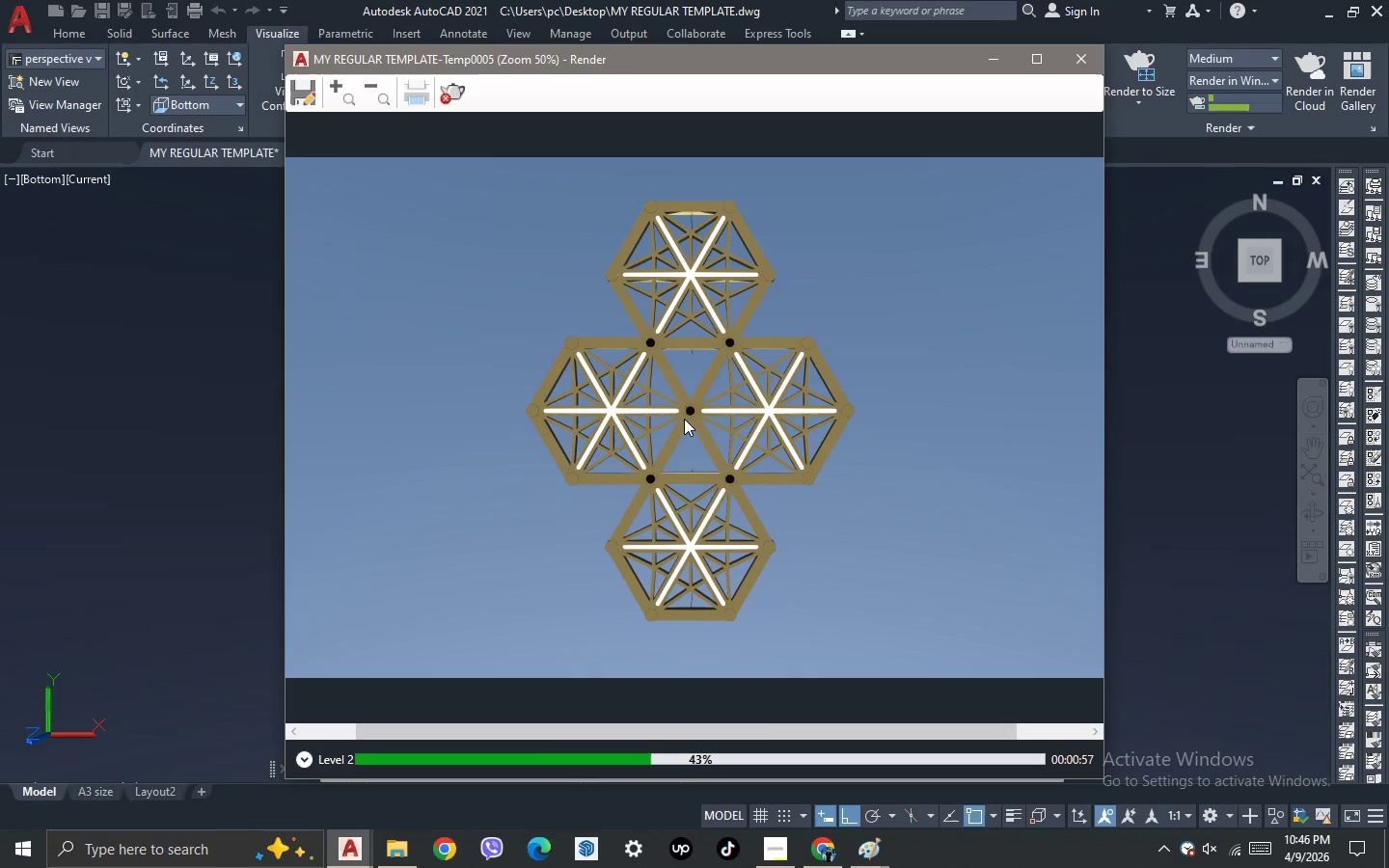 
scroll: coordinate [684, 419], scroll_direction: none, amount: 0.0
 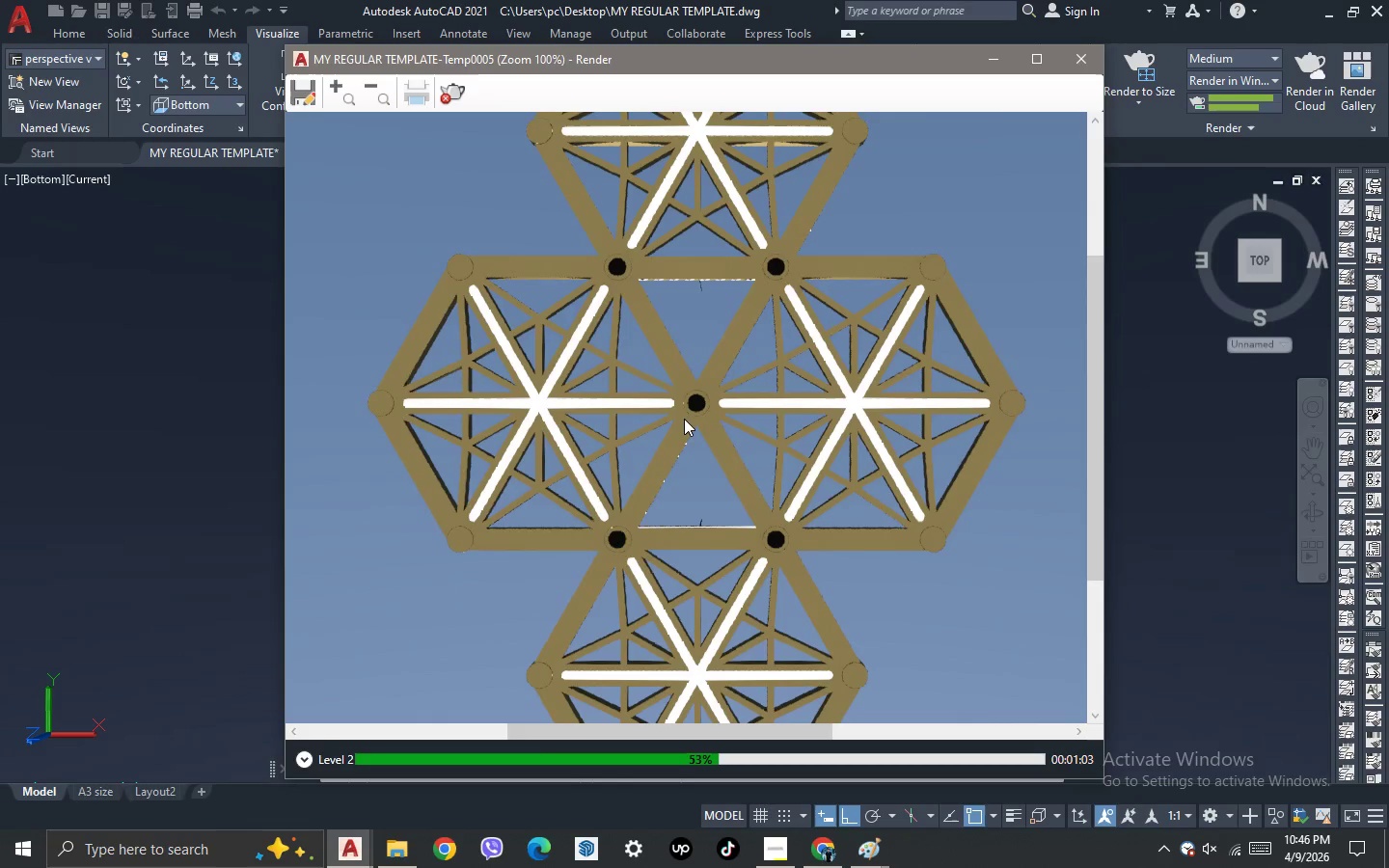 
scroll: coordinate [684, 419], scroll_direction: up, amount: 1.0
 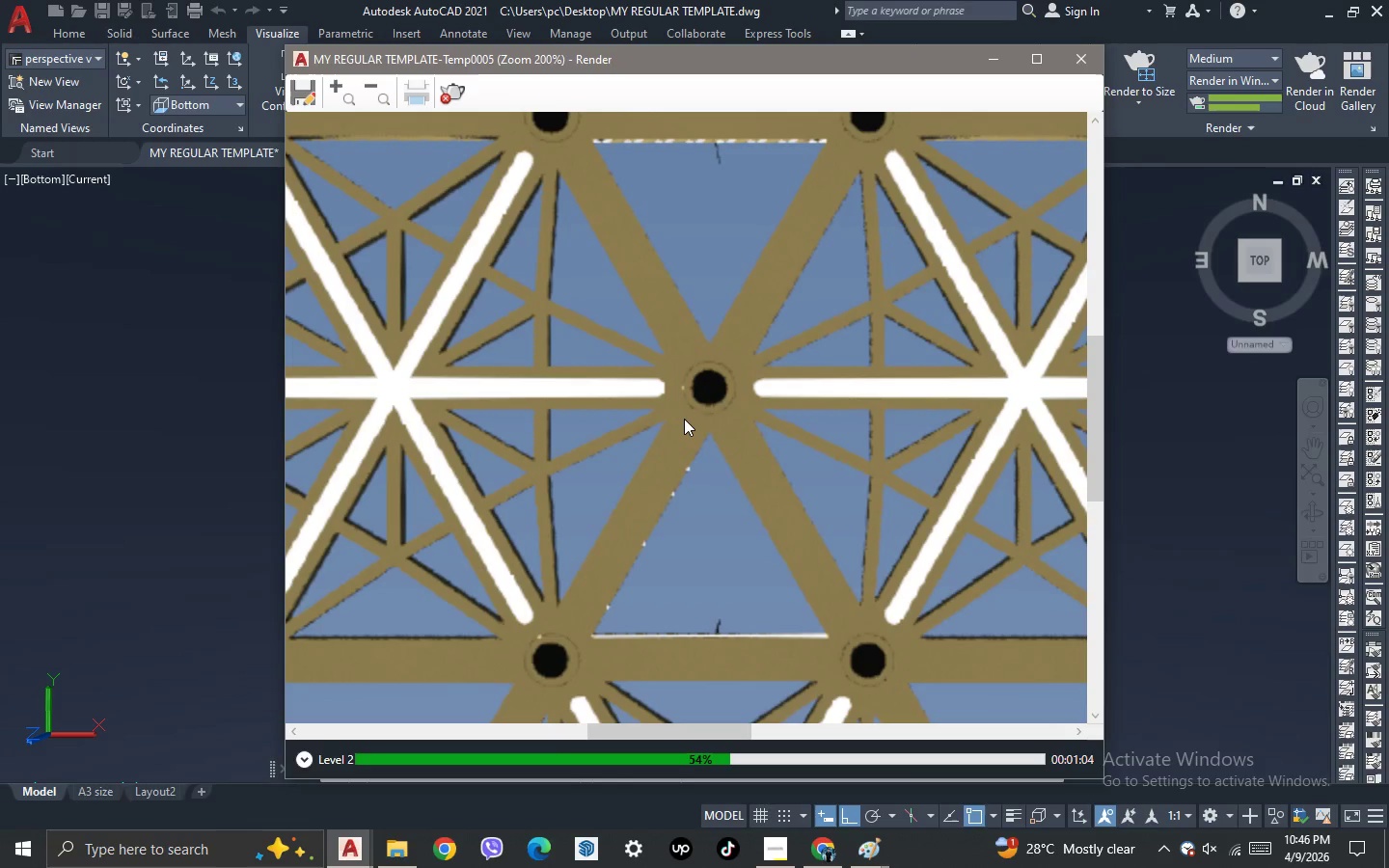 
scroll: coordinate [684, 419], scroll_direction: down, amount: 1.0
 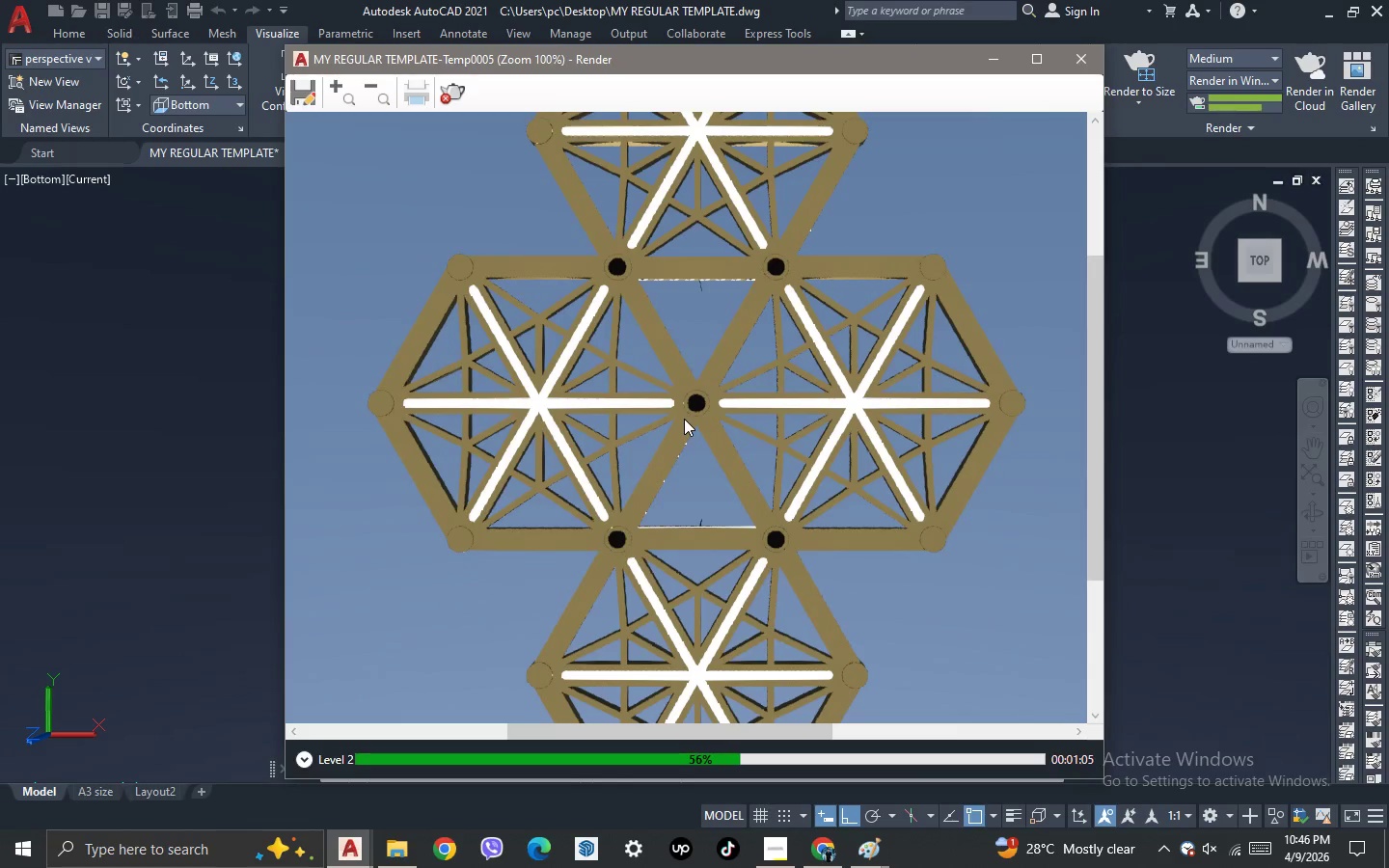 
scroll: coordinate [684, 419], scroll_direction: up, amount: 1.0
 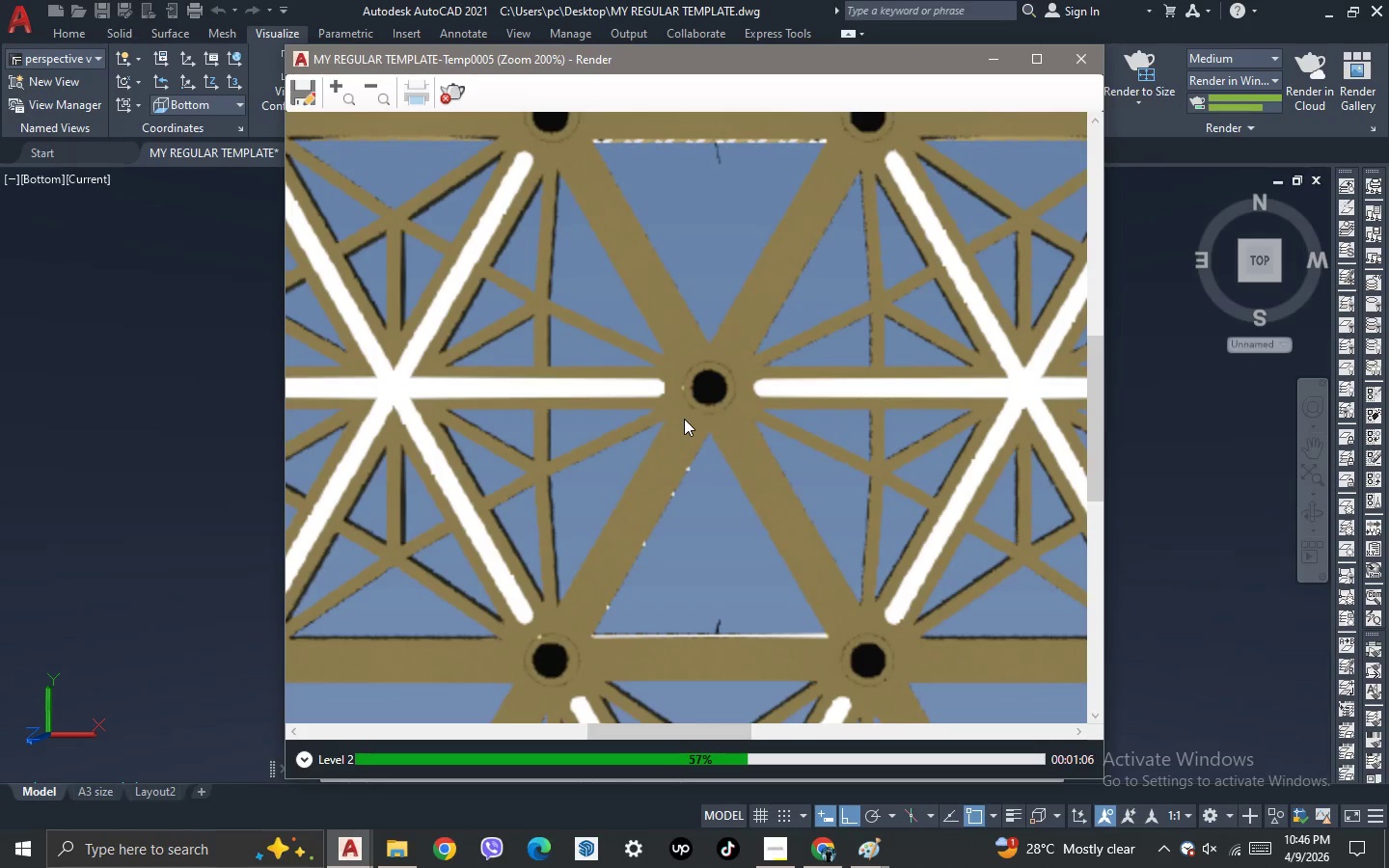 
scroll: coordinate [684, 419], scroll_direction: down, amount: 1.0
 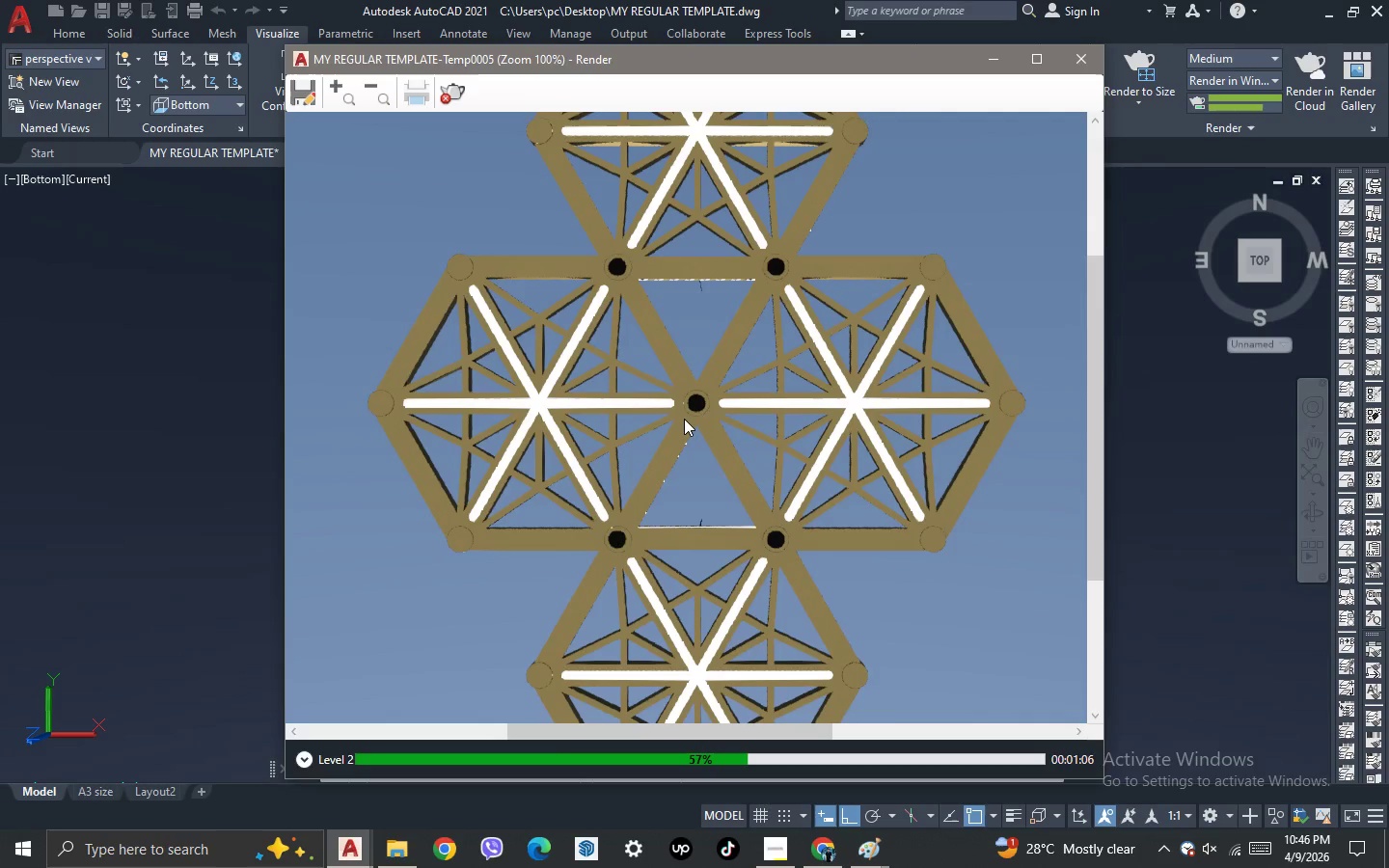 
scroll: coordinate [684, 419], scroll_direction: up, amount: 1.0
 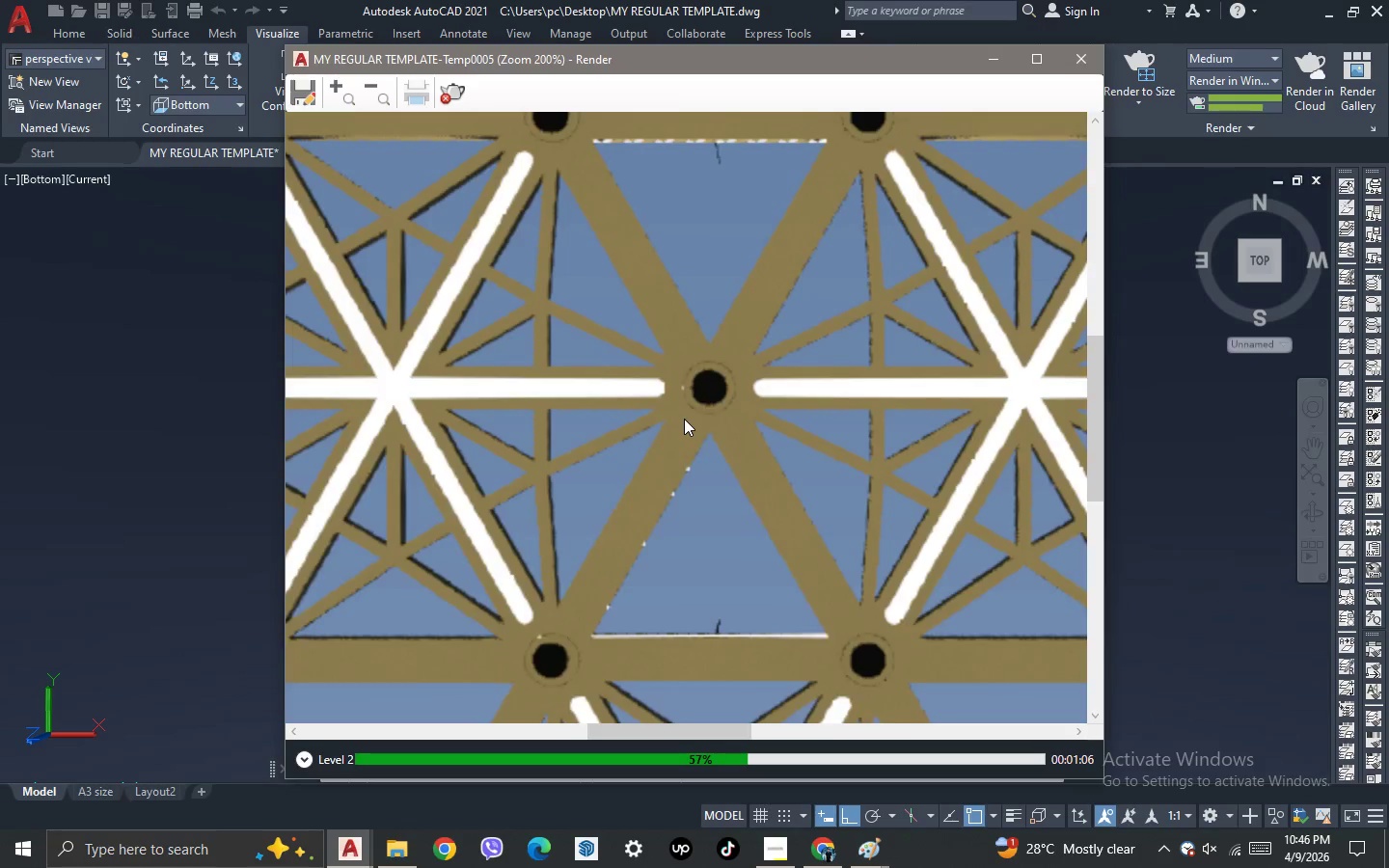 
scroll: coordinate [684, 419], scroll_direction: down, amount: 1.0
 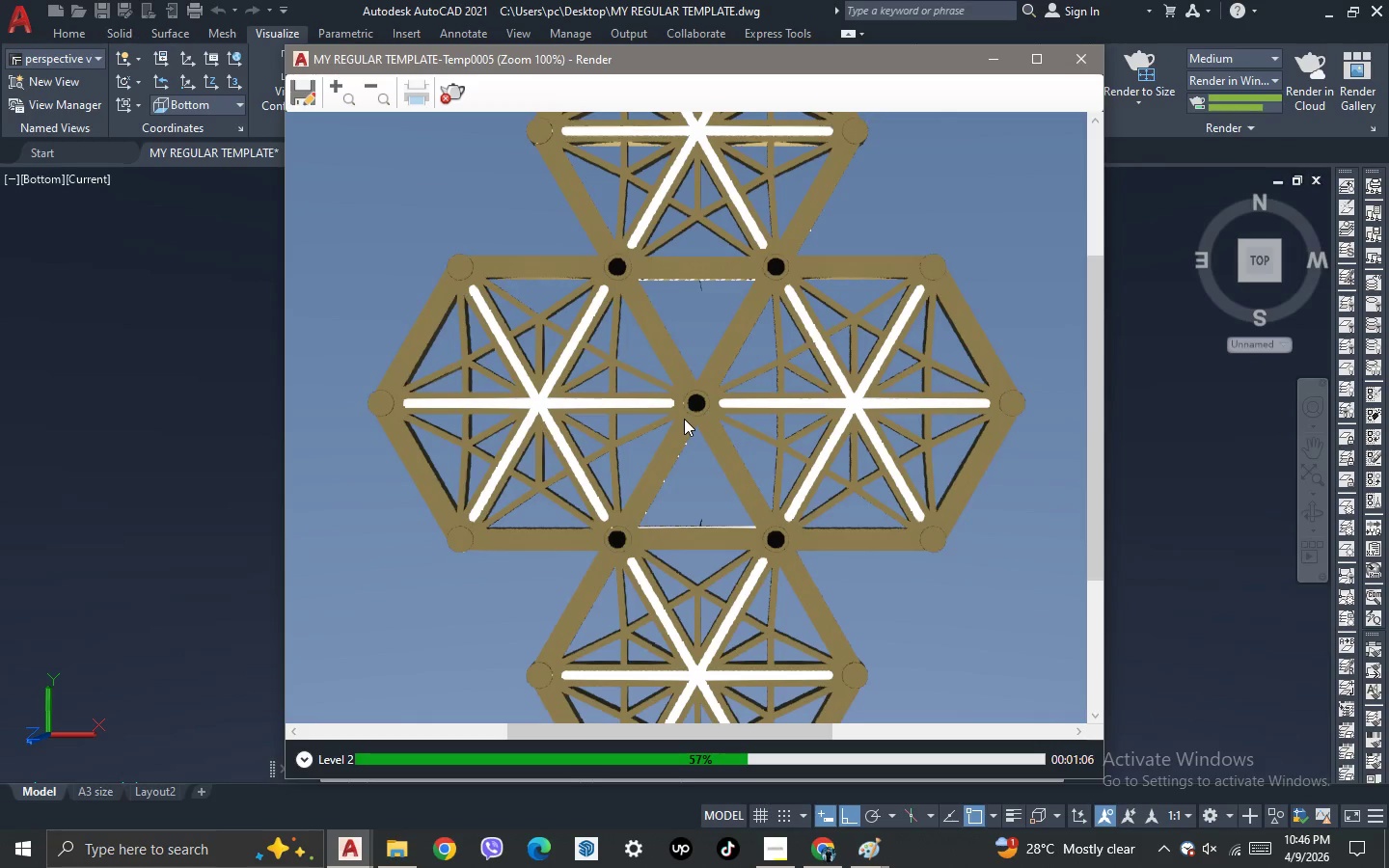 
scroll: coordinate [684, 419], scroll_direction: up, amount: 1.0
 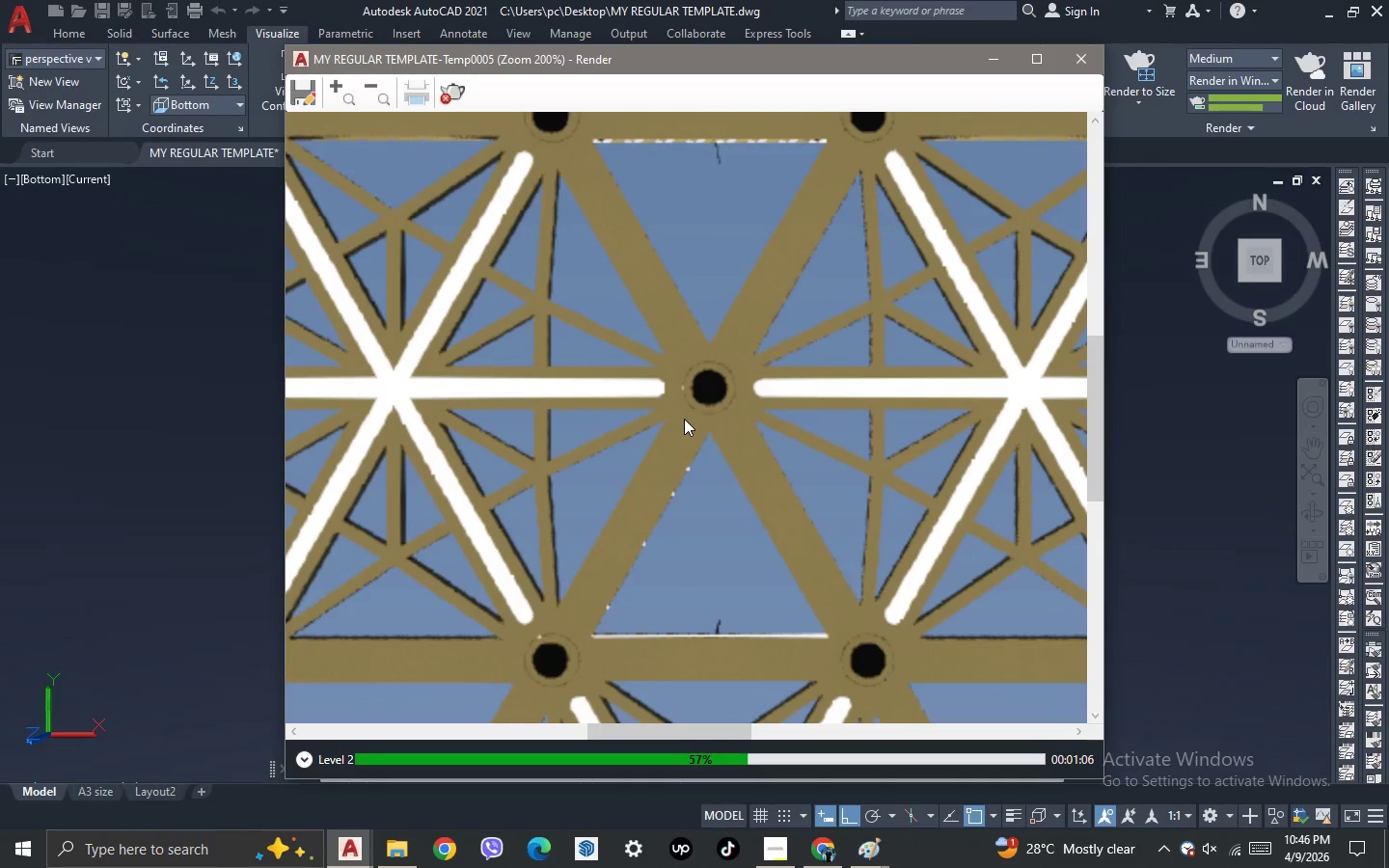 
scroll: coordinate [684, 419], scroll_direction: down, amount: 1.0
 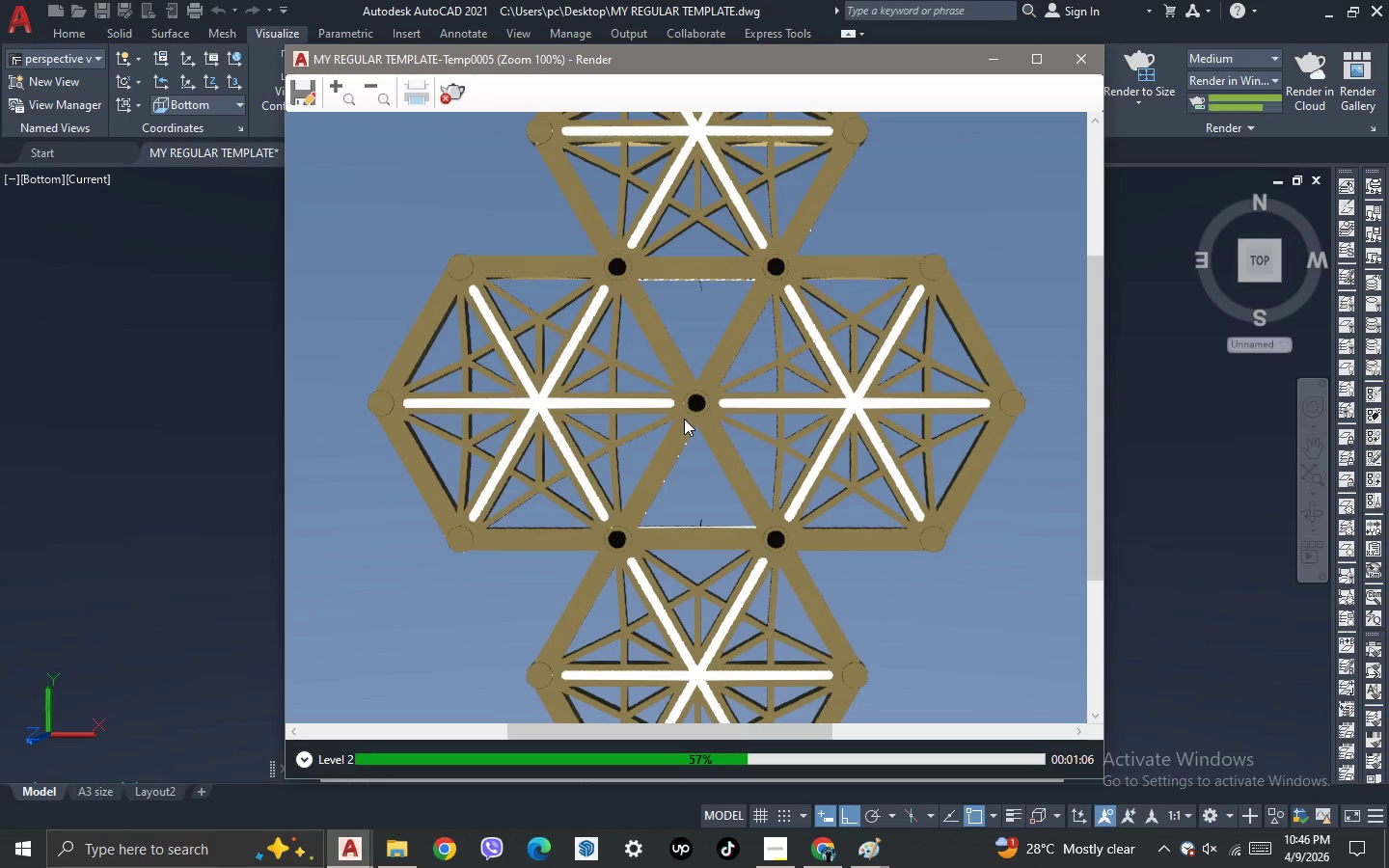 
scroll: coordinate [684, 419], scroll_direction: up, amount: 1.0
 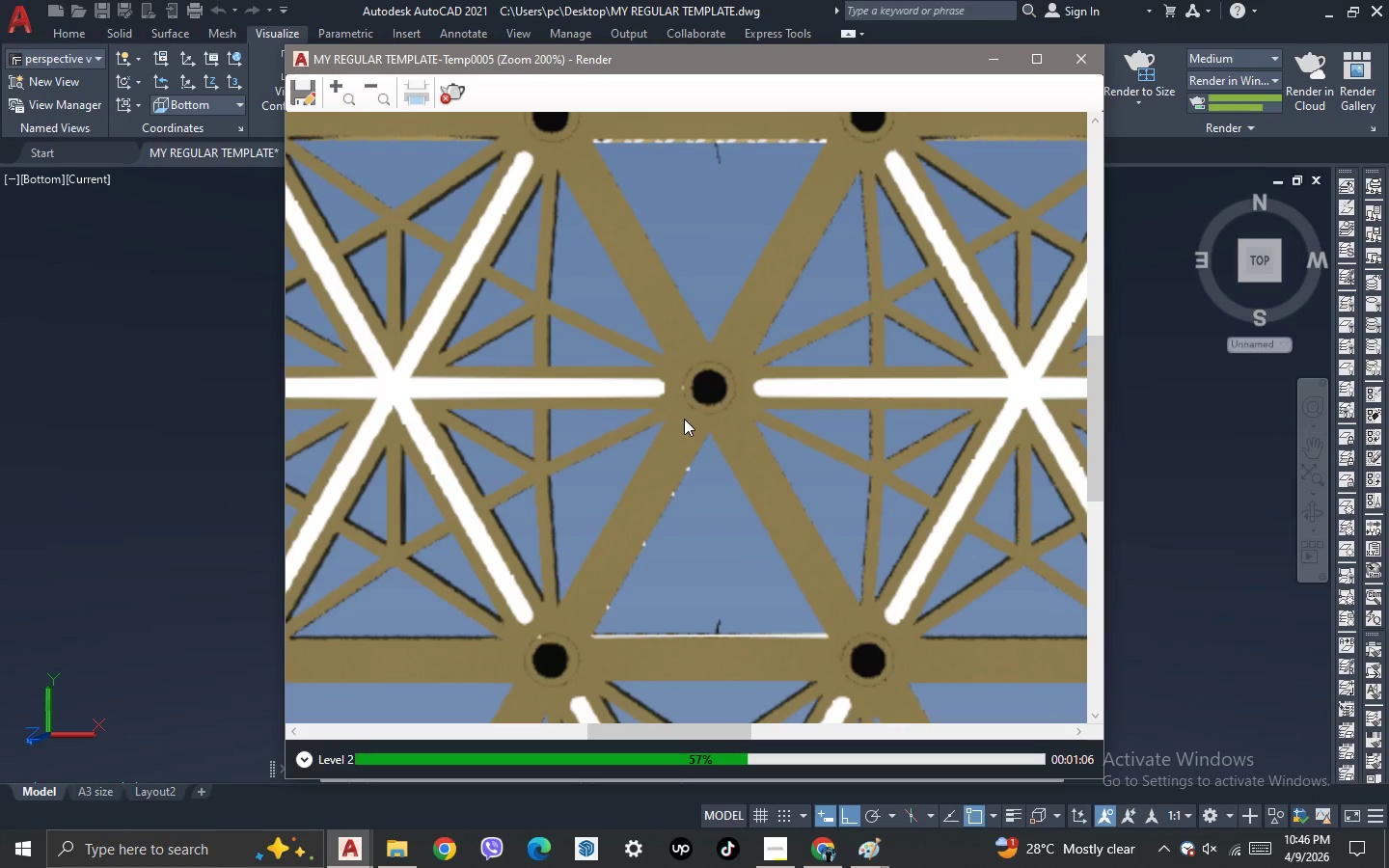 
scroll: coordinate [684, 419], scroll_direction: down, amount: 1.0
 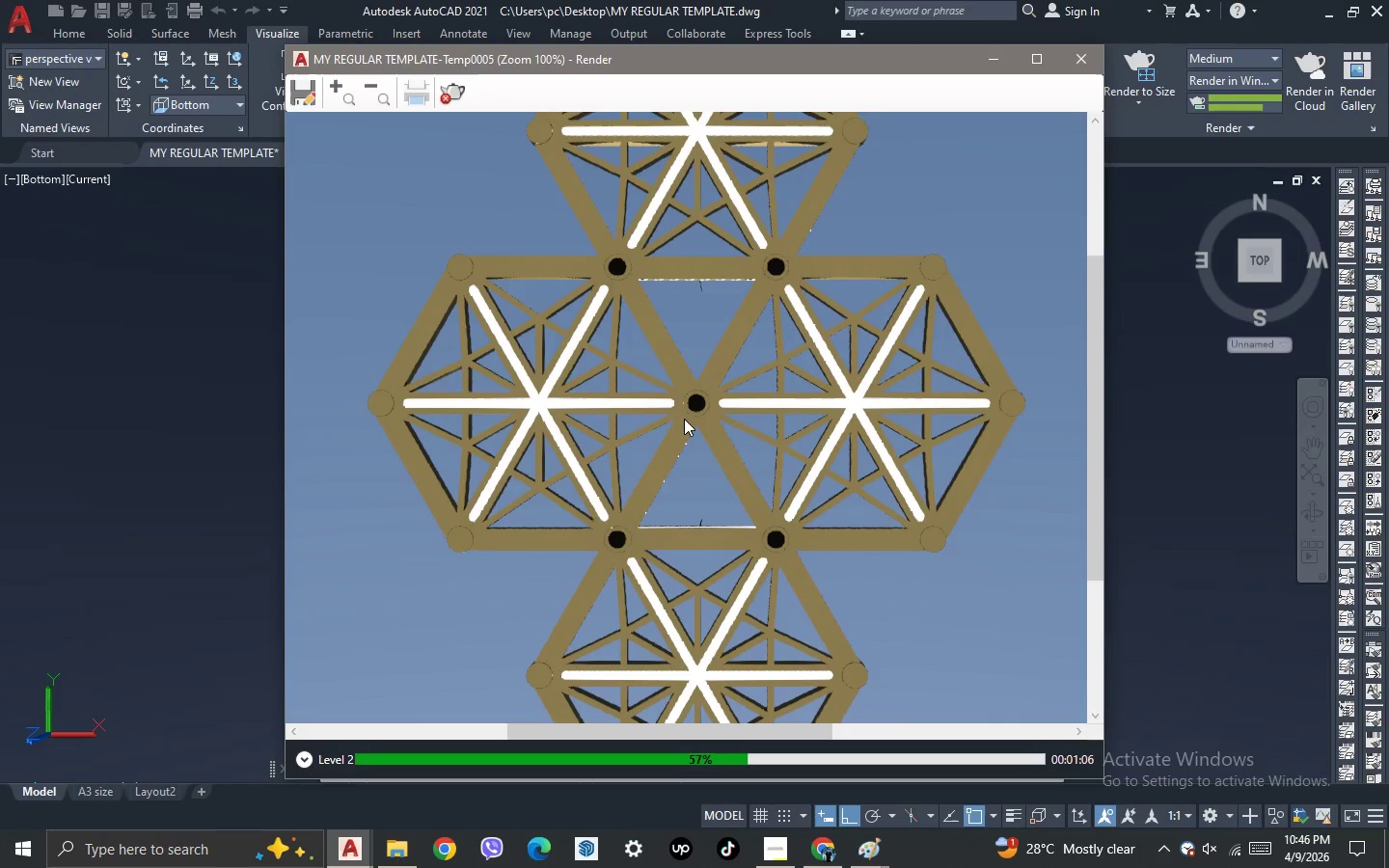 
scroll: coordinate [684, 419], scroll_direction: up, amount: 1.0
 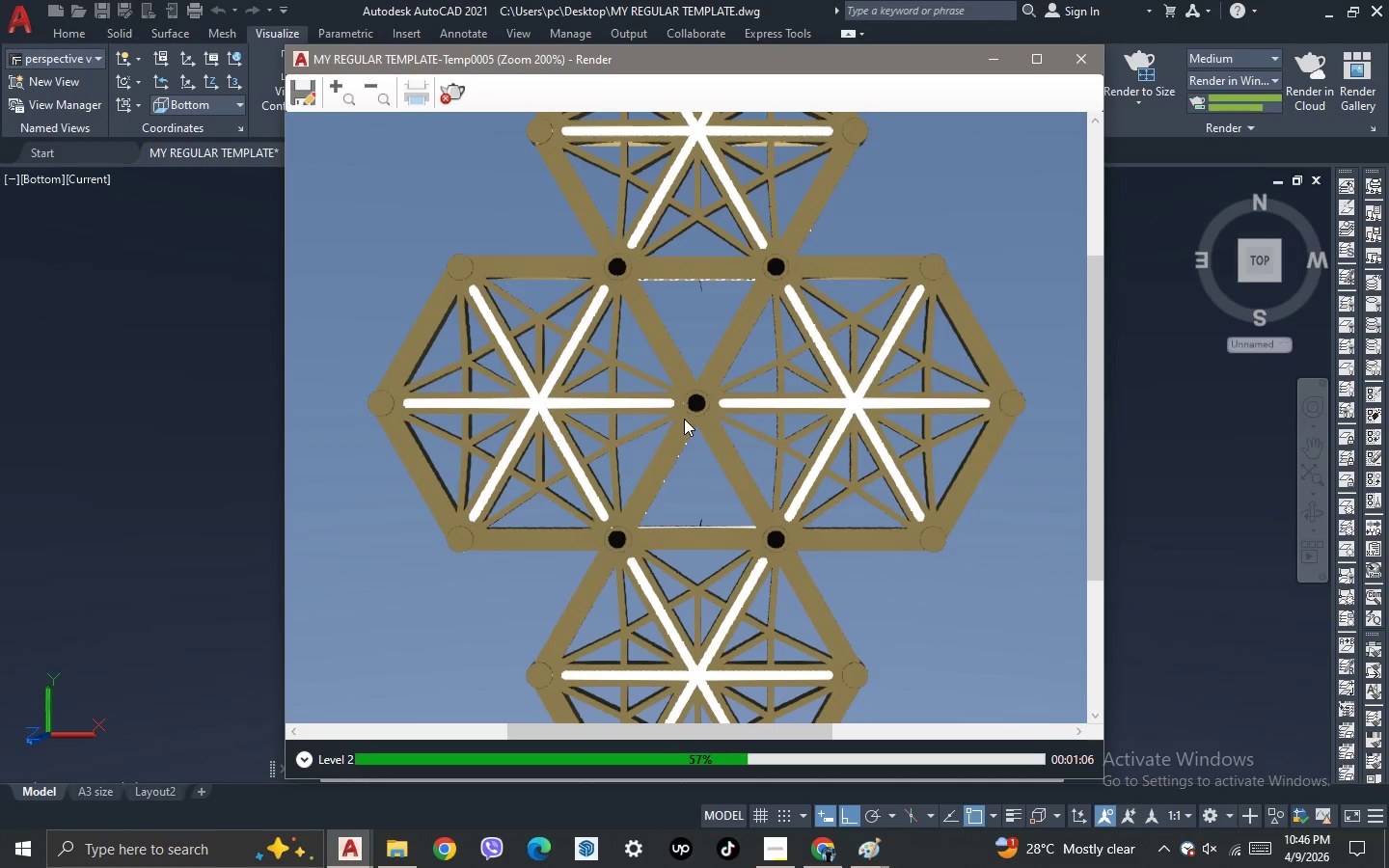 
scroll: coordinate [684, 419], scroll_direction: down, amount: 2.0
 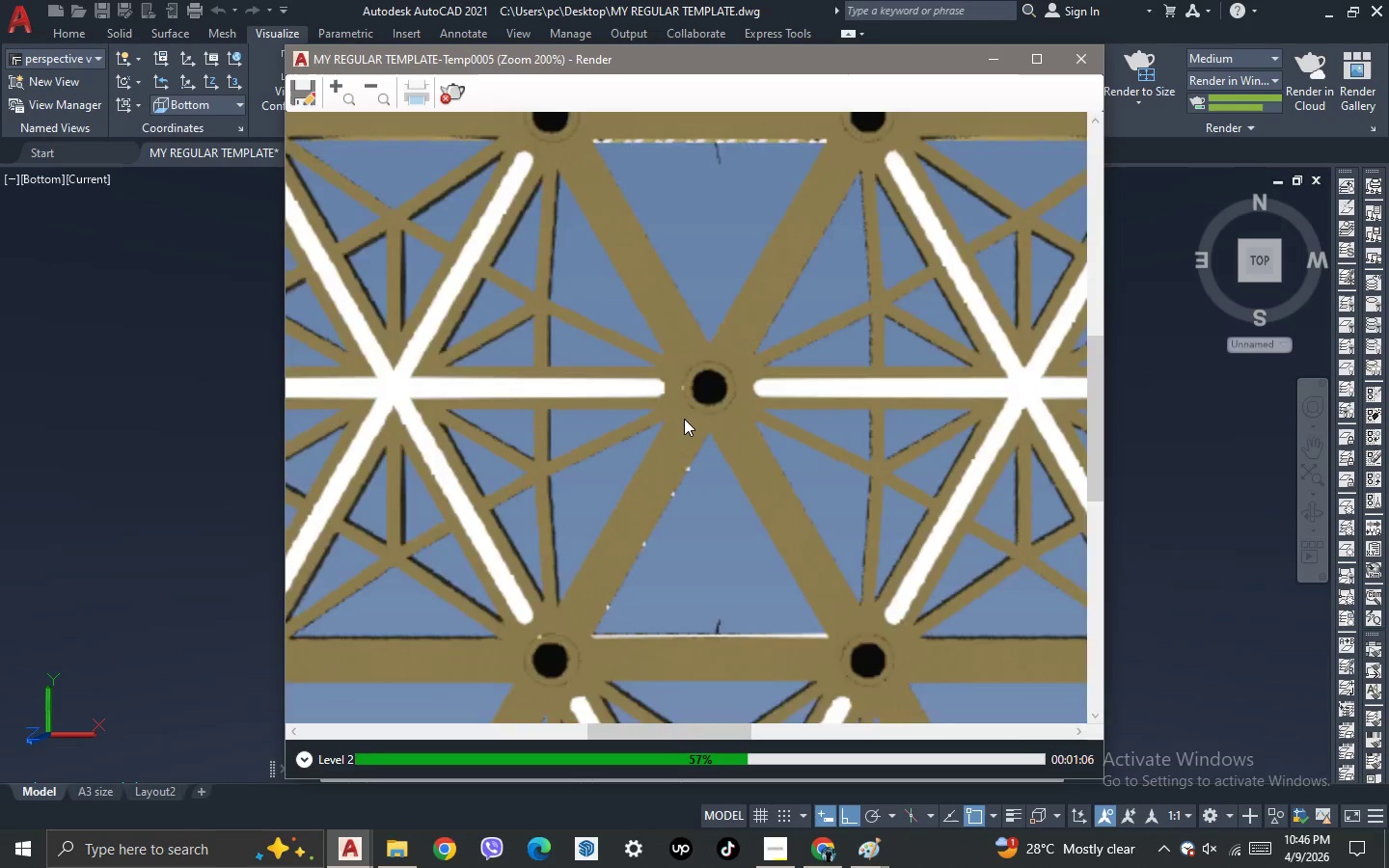 
scroll: coordinate [684, 419], scroll_direction: up, amount: 2.0
 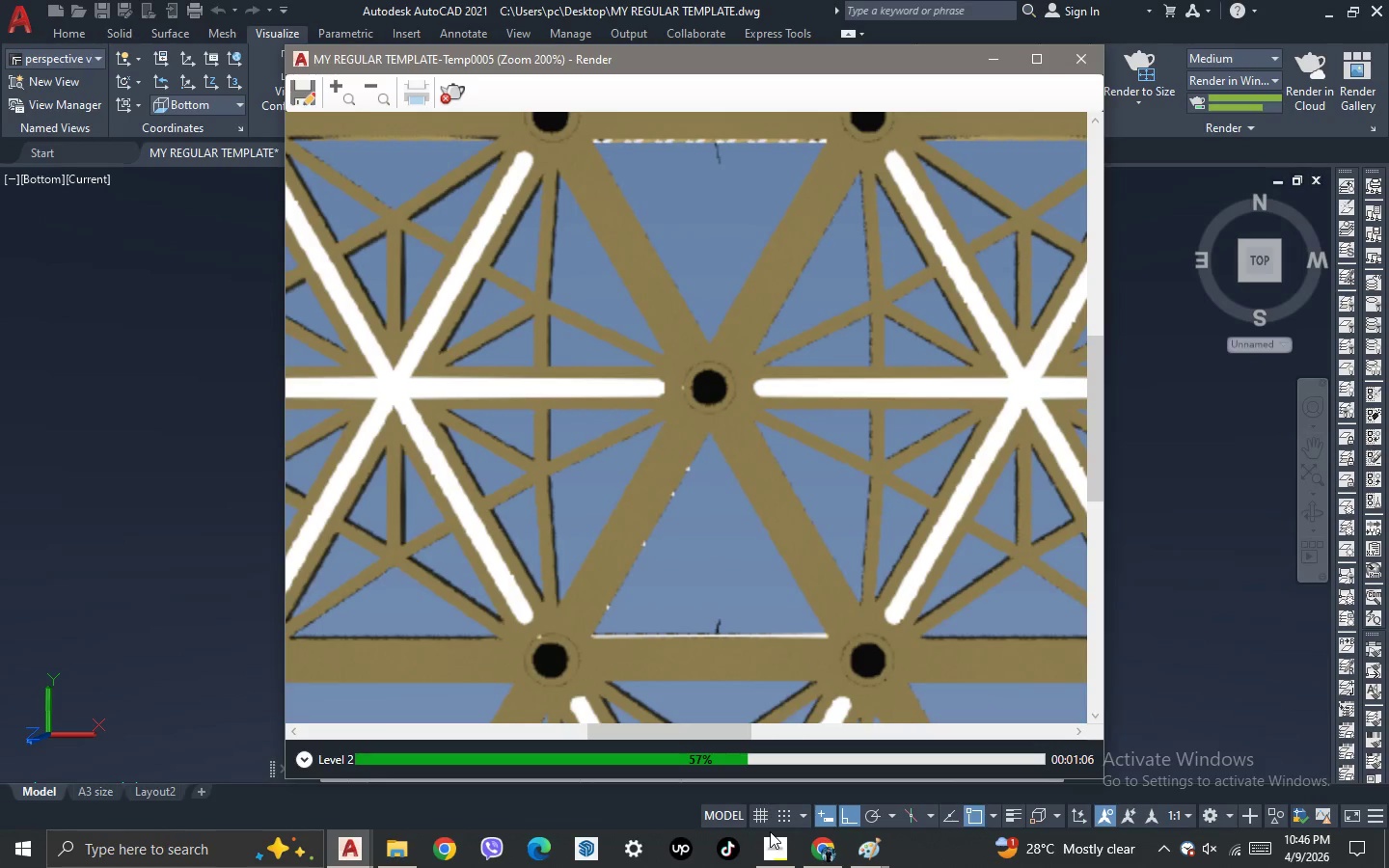 
left_click([772, 847])